 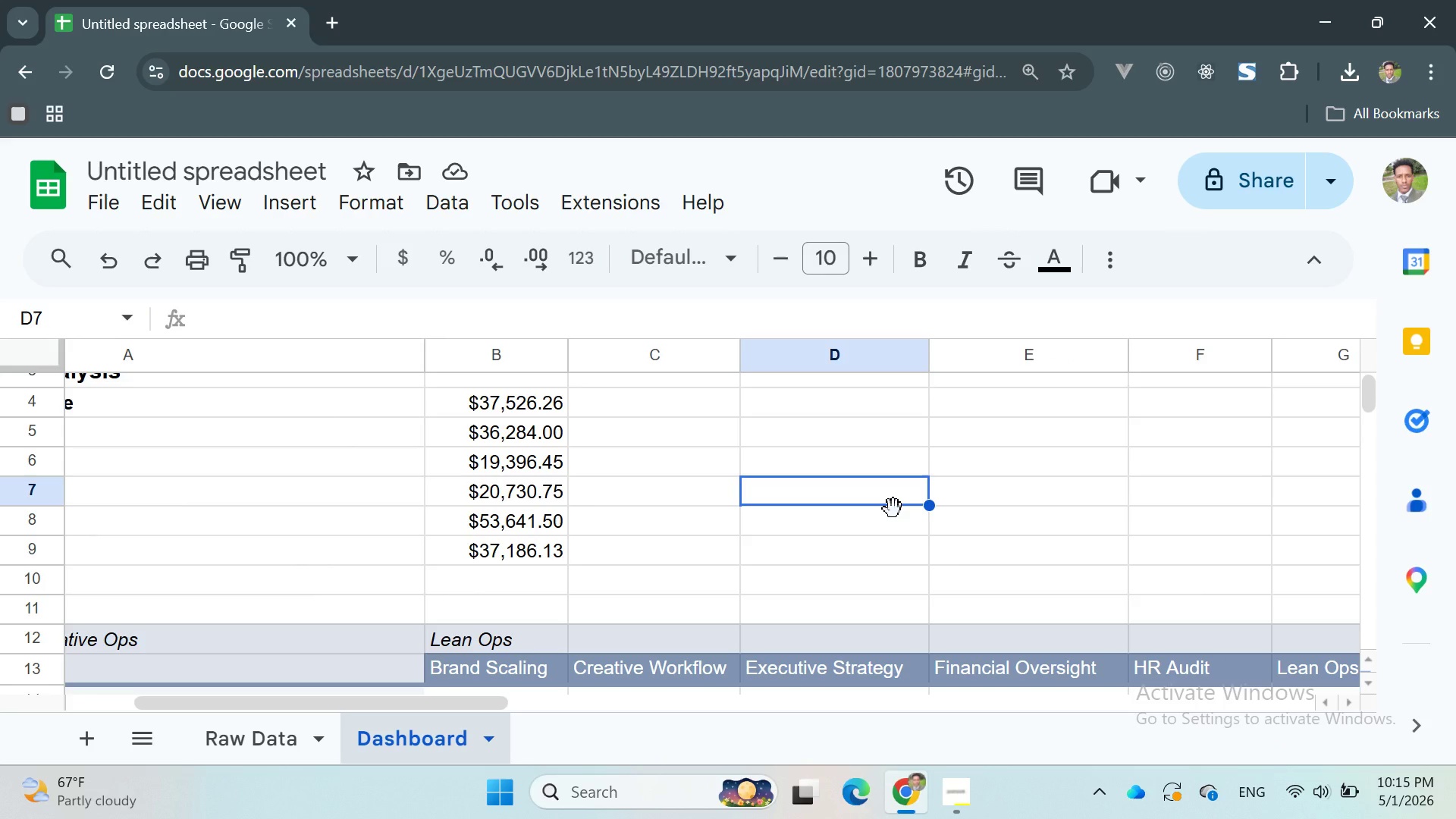 
left_click([818, 425])
 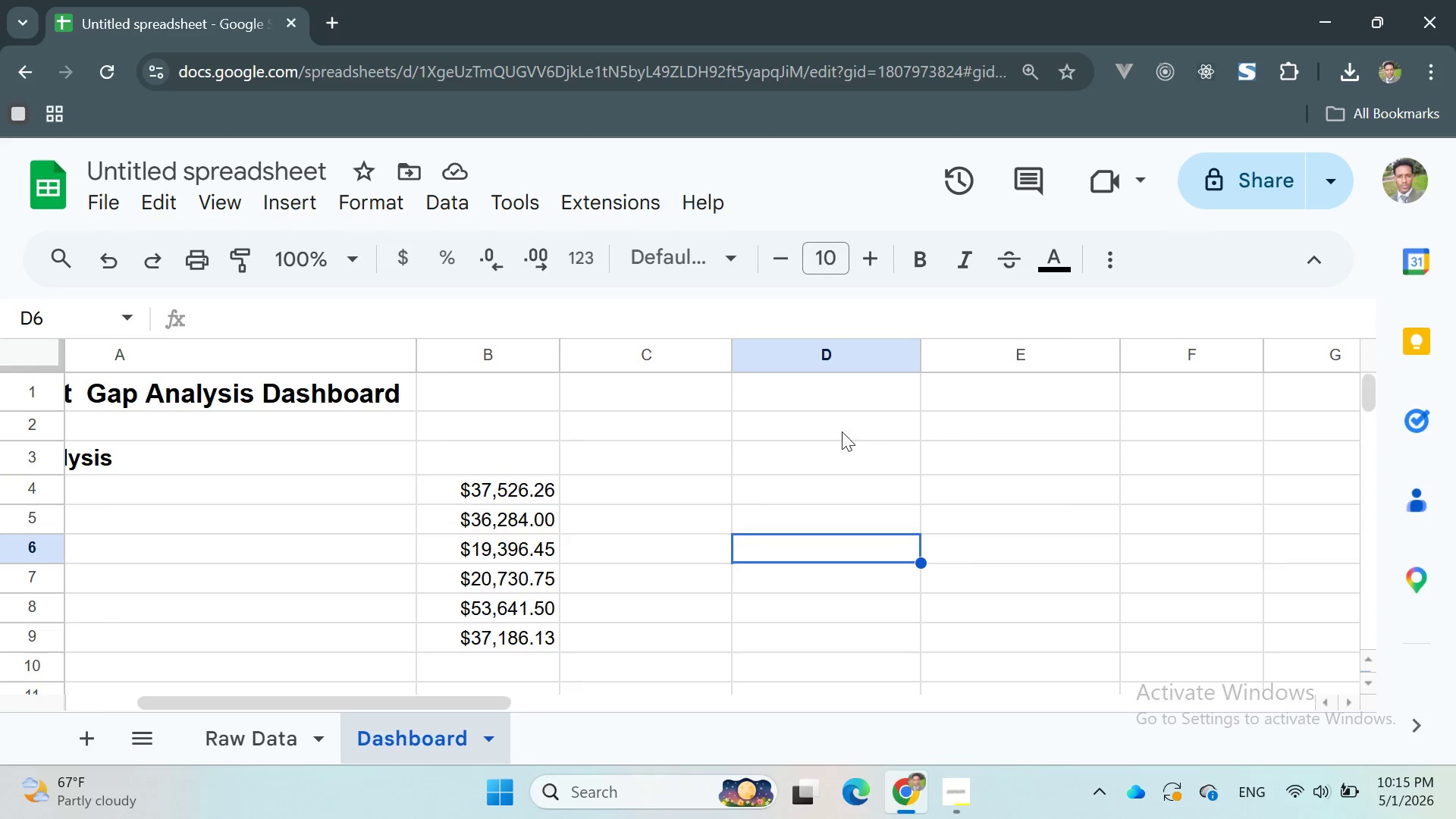 
left_click([799, 437])
 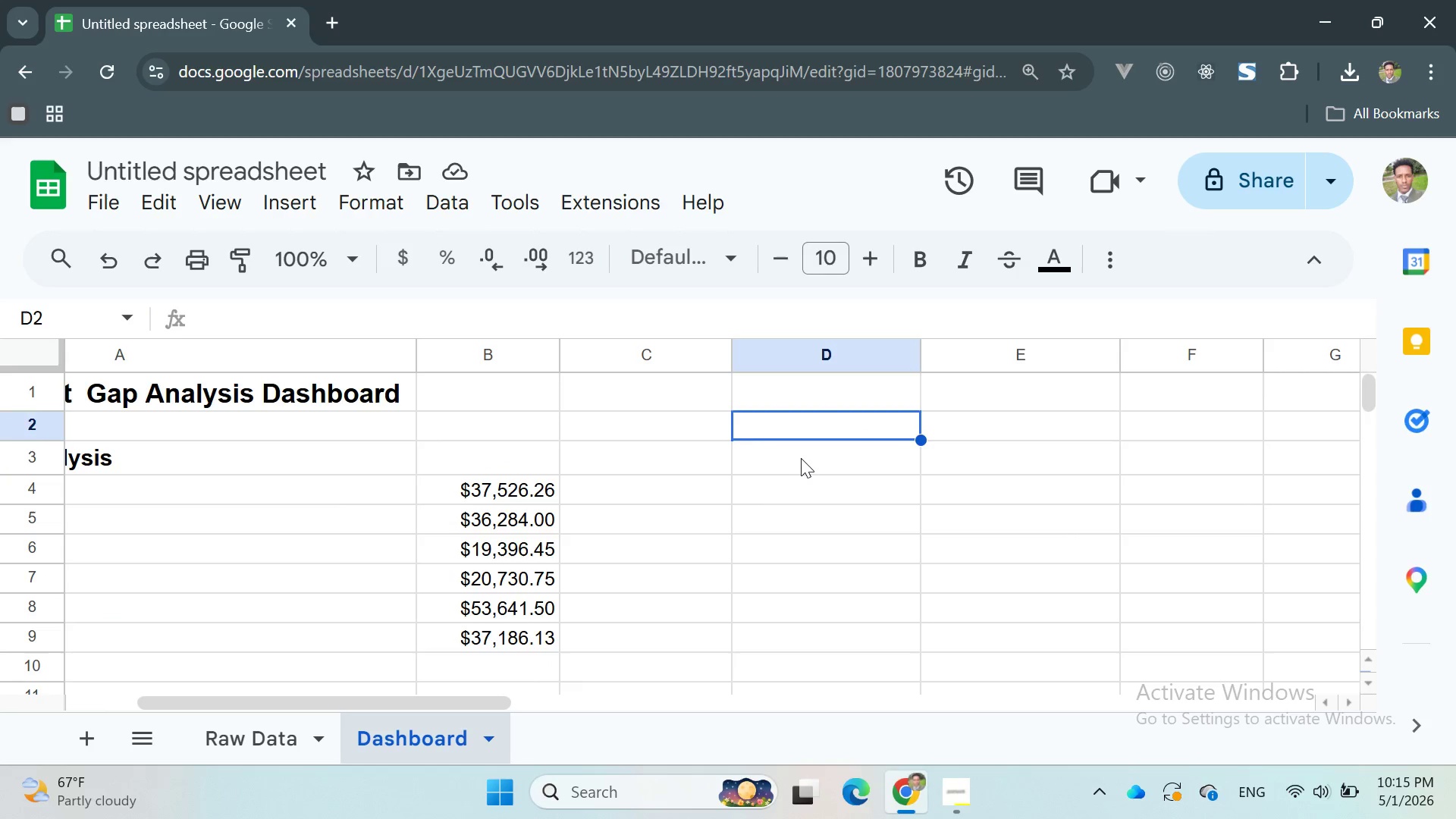 
left_click([799, 458])
 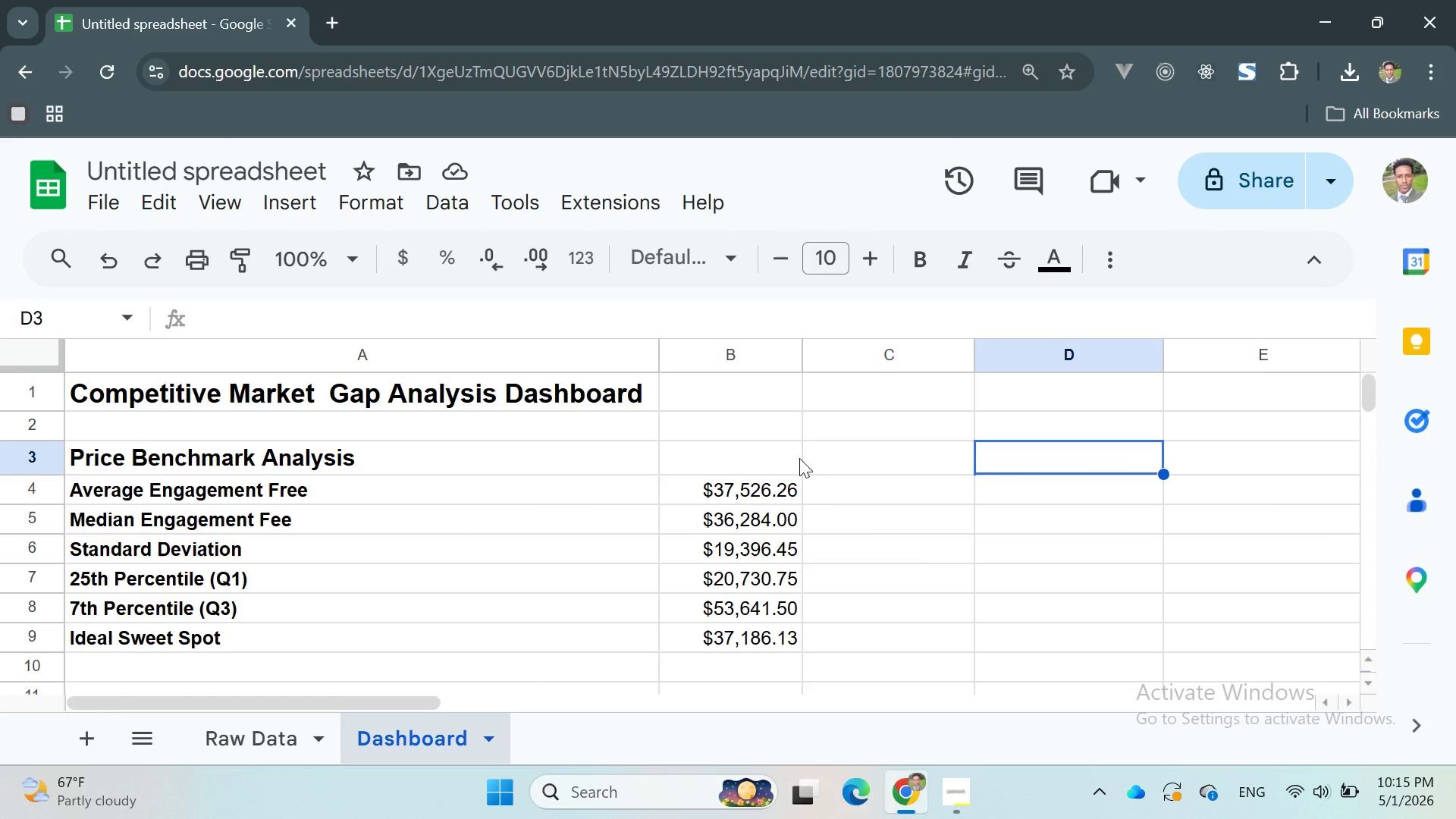 
type(Region )
 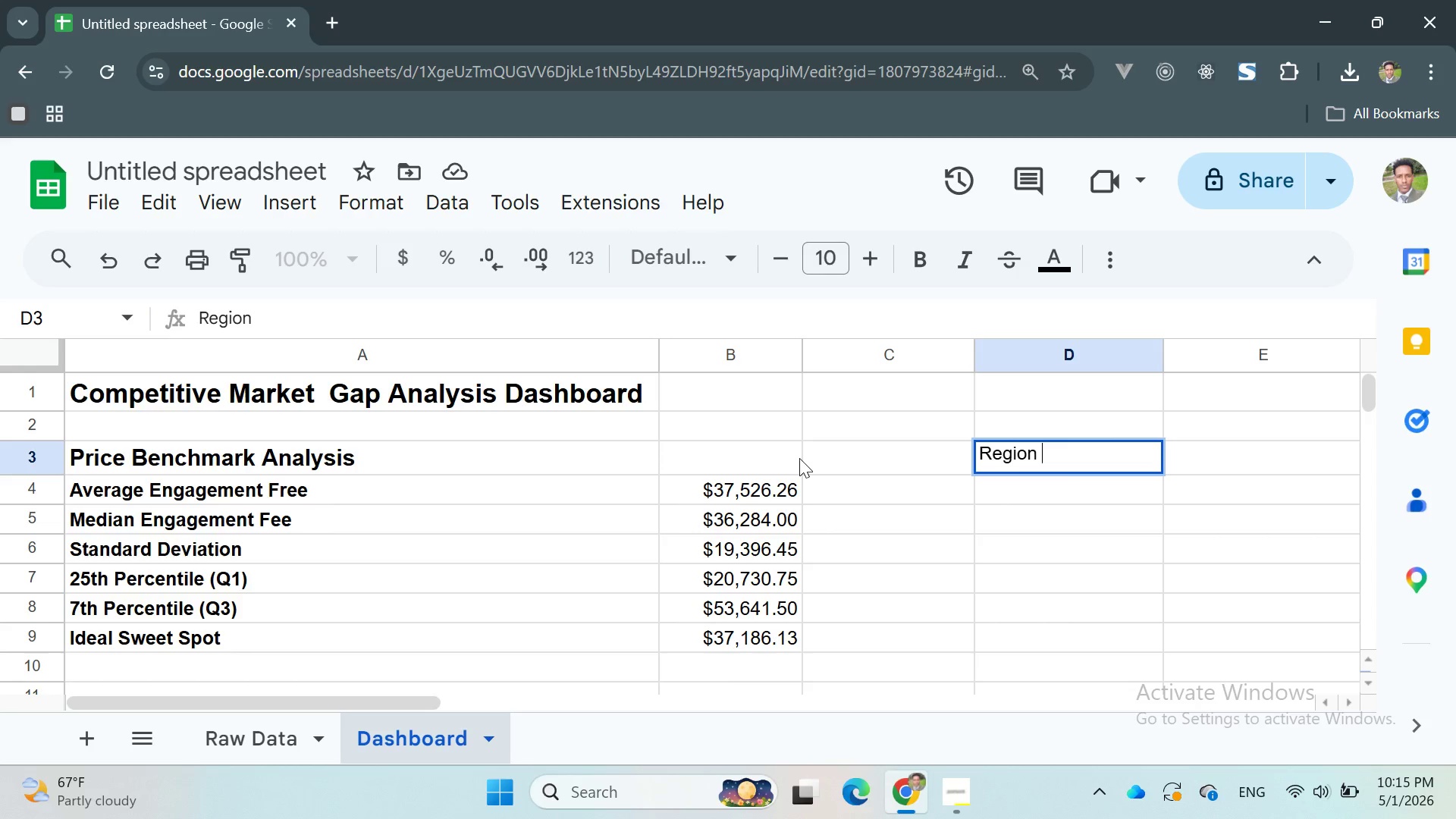 
left_click([817, 453])
 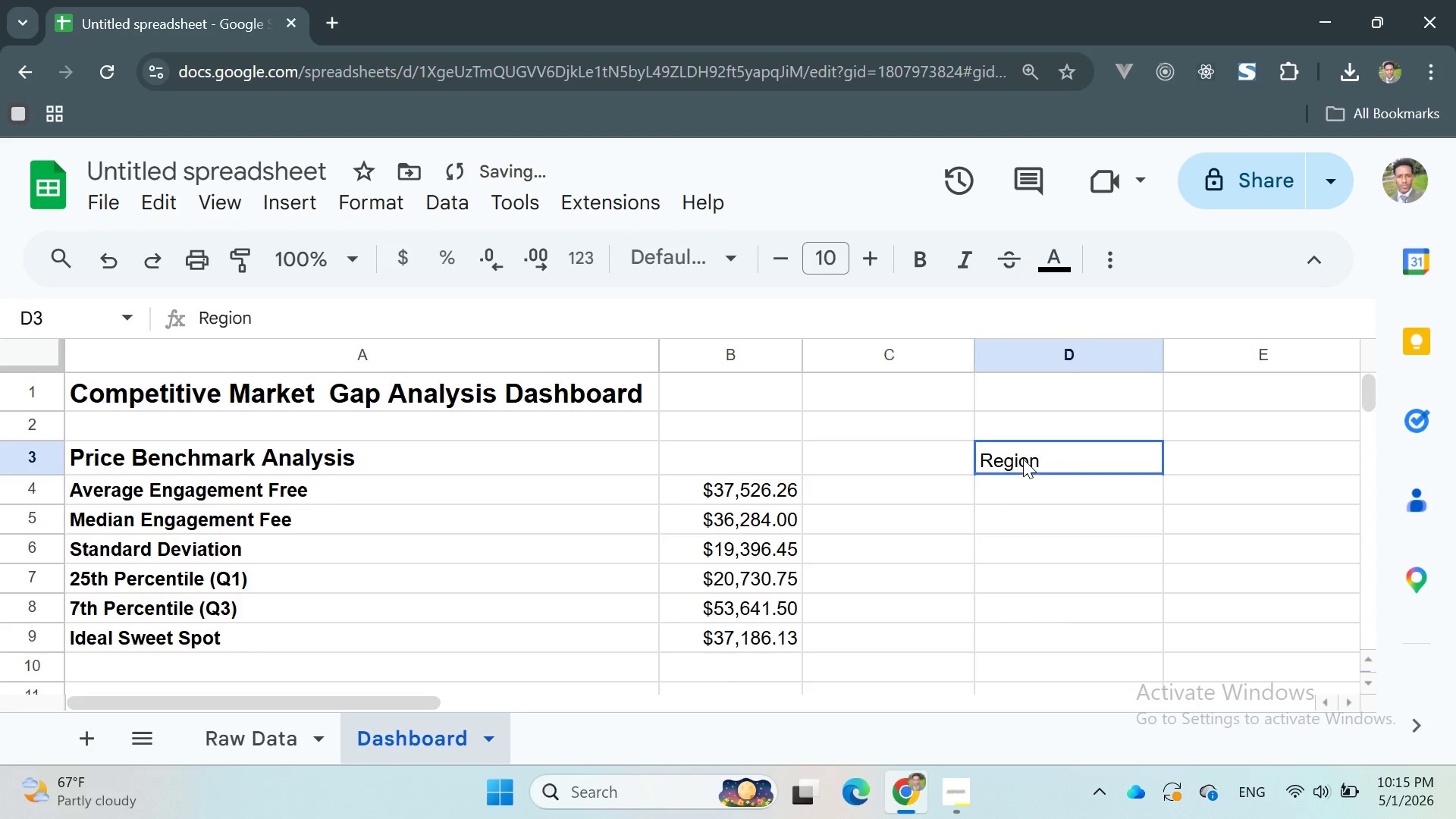 
double_click([1023, 459])
 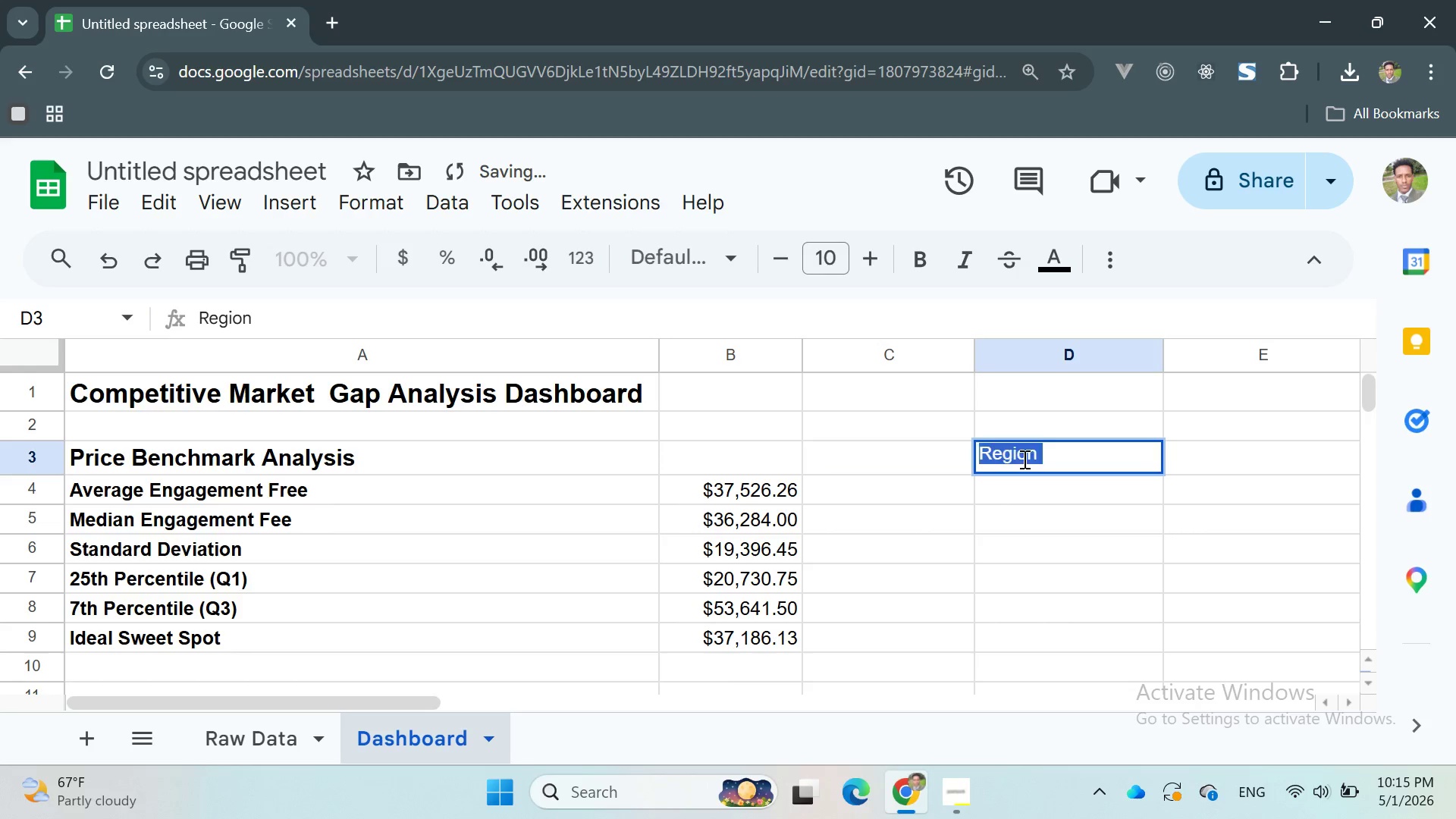 
triple_click([1023, 459])
 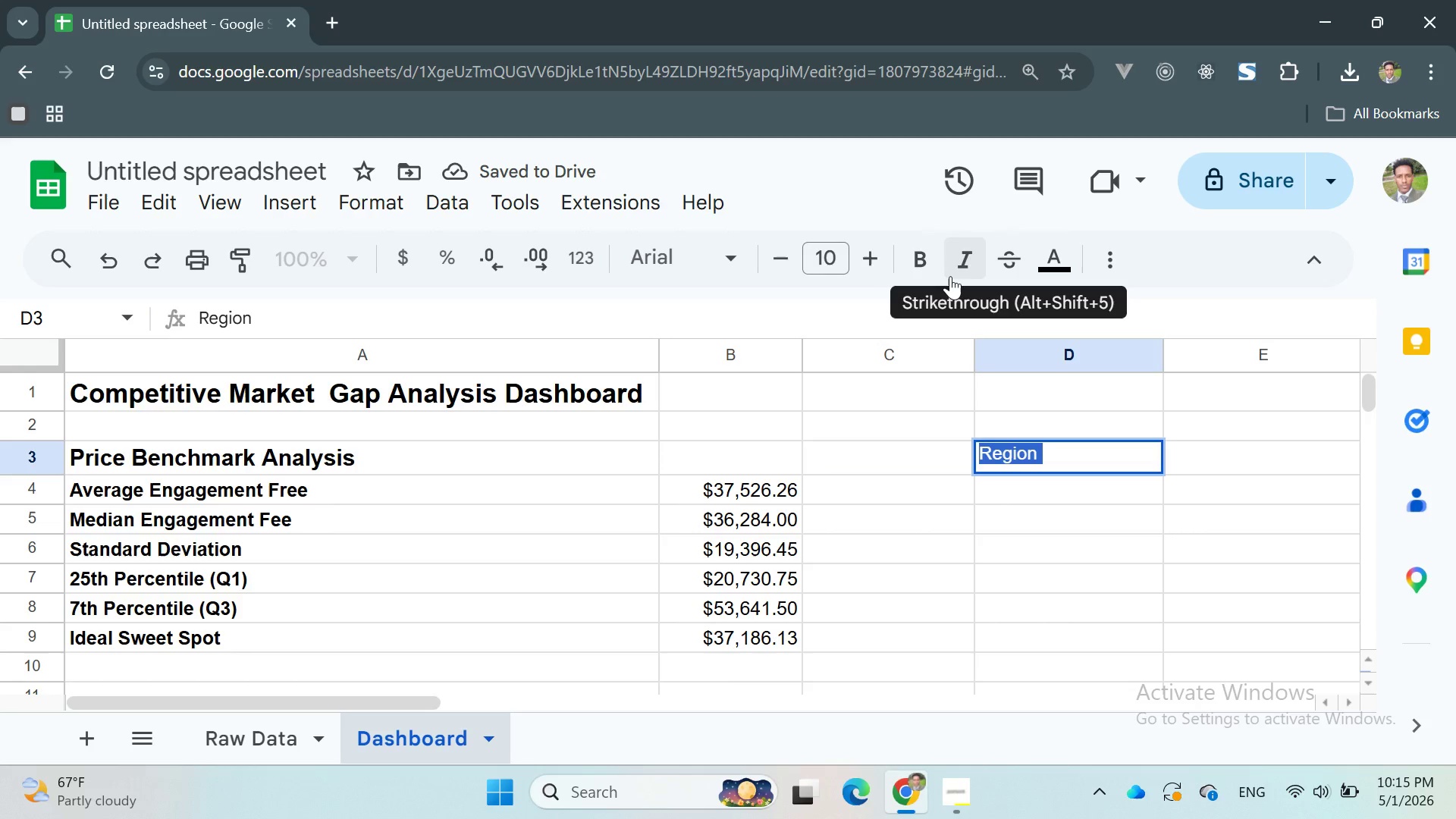 
left_click([922, 265])
 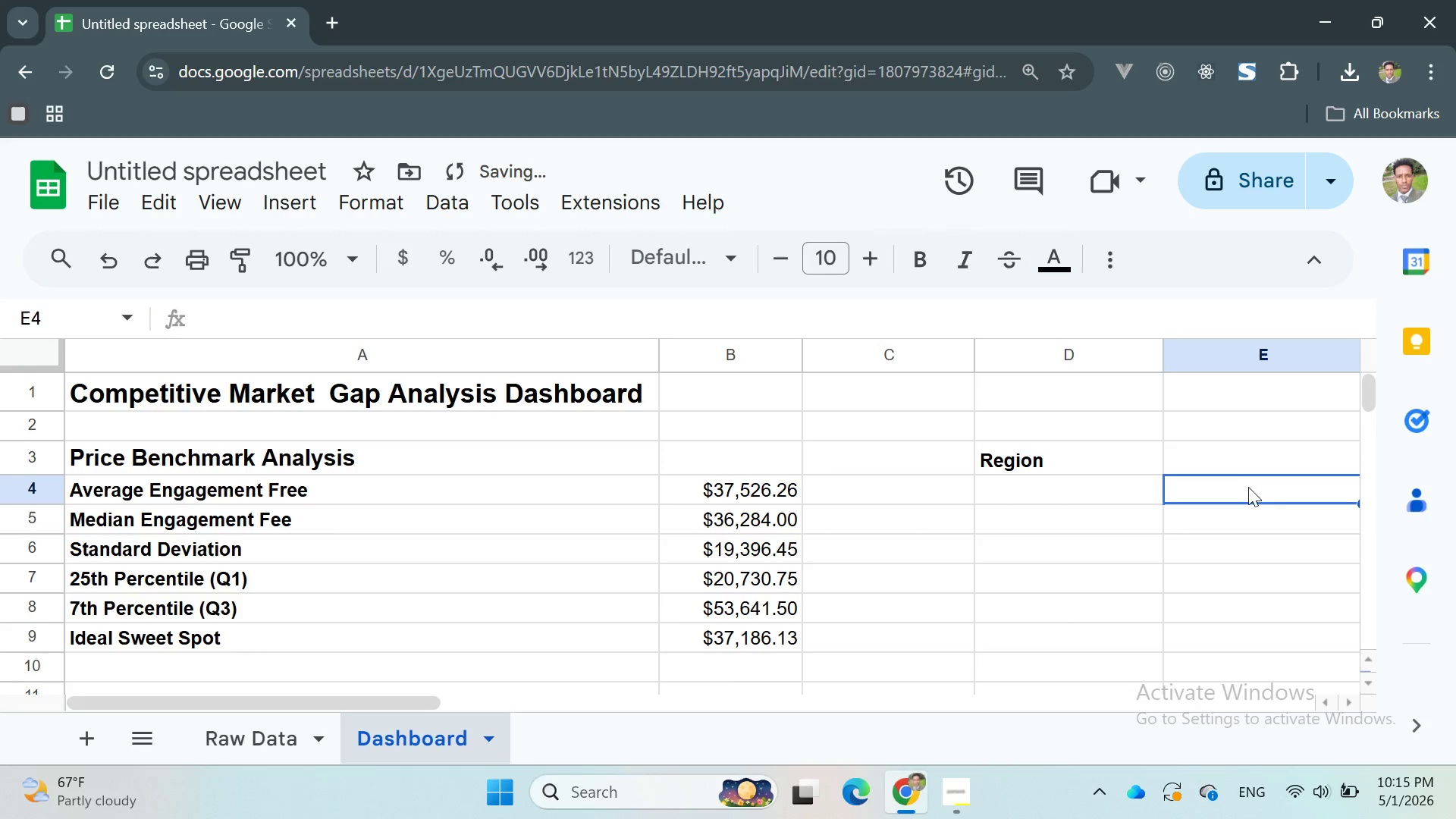 
double_click([1225, 457])
 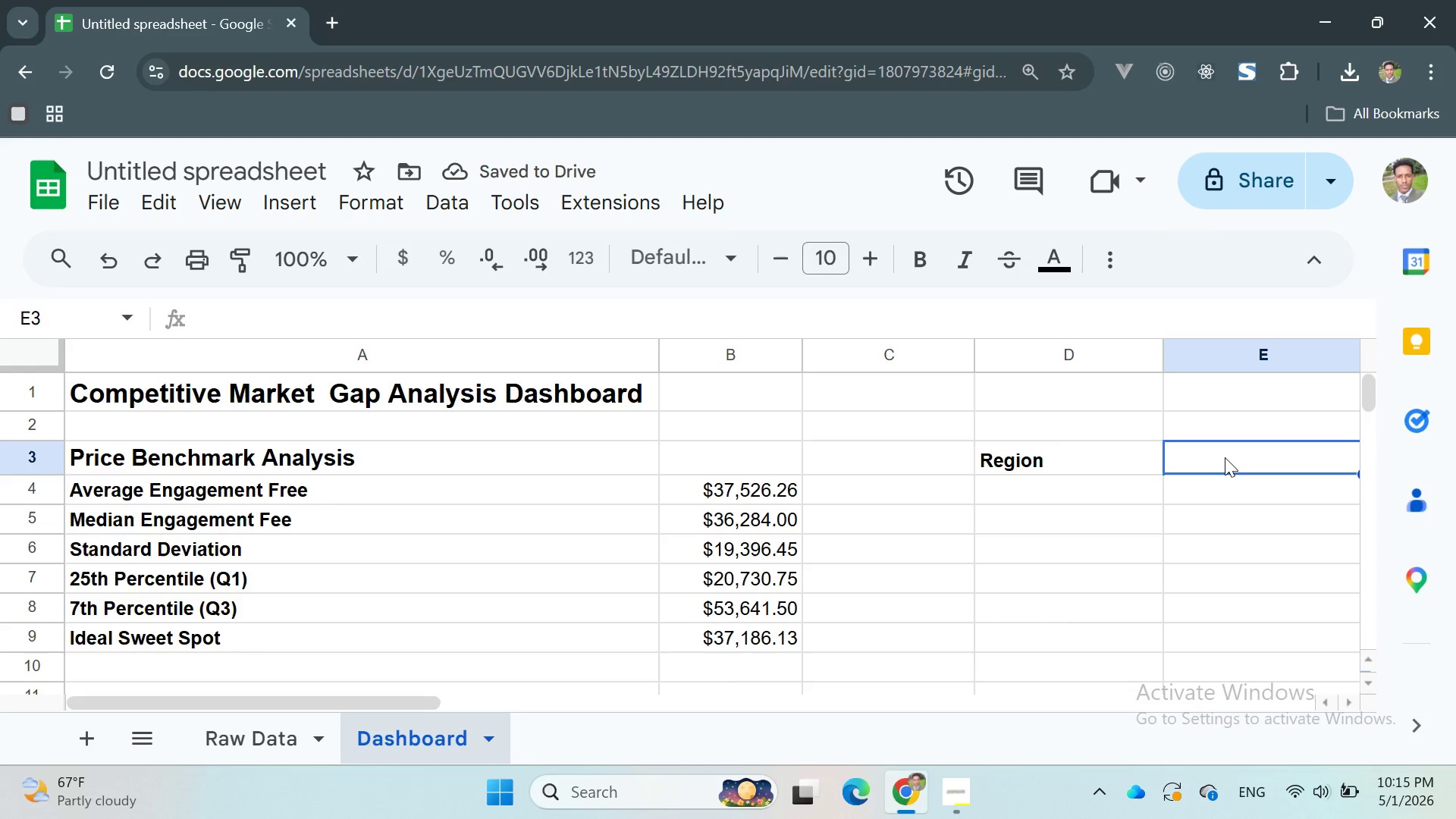 
type(Average Engagement D)
key(Backspace)
type(F)
 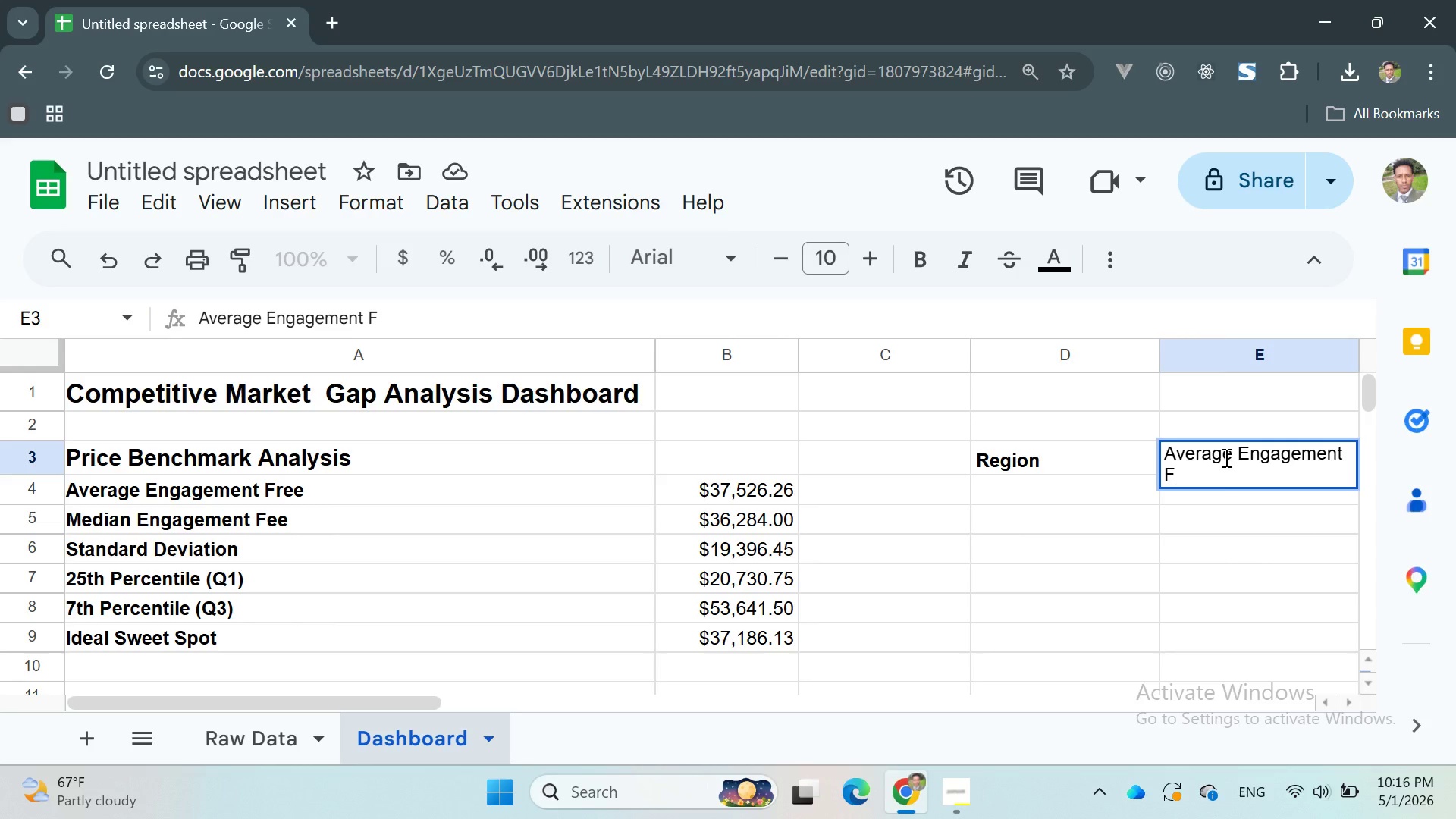 
right_click([1225, 457])
 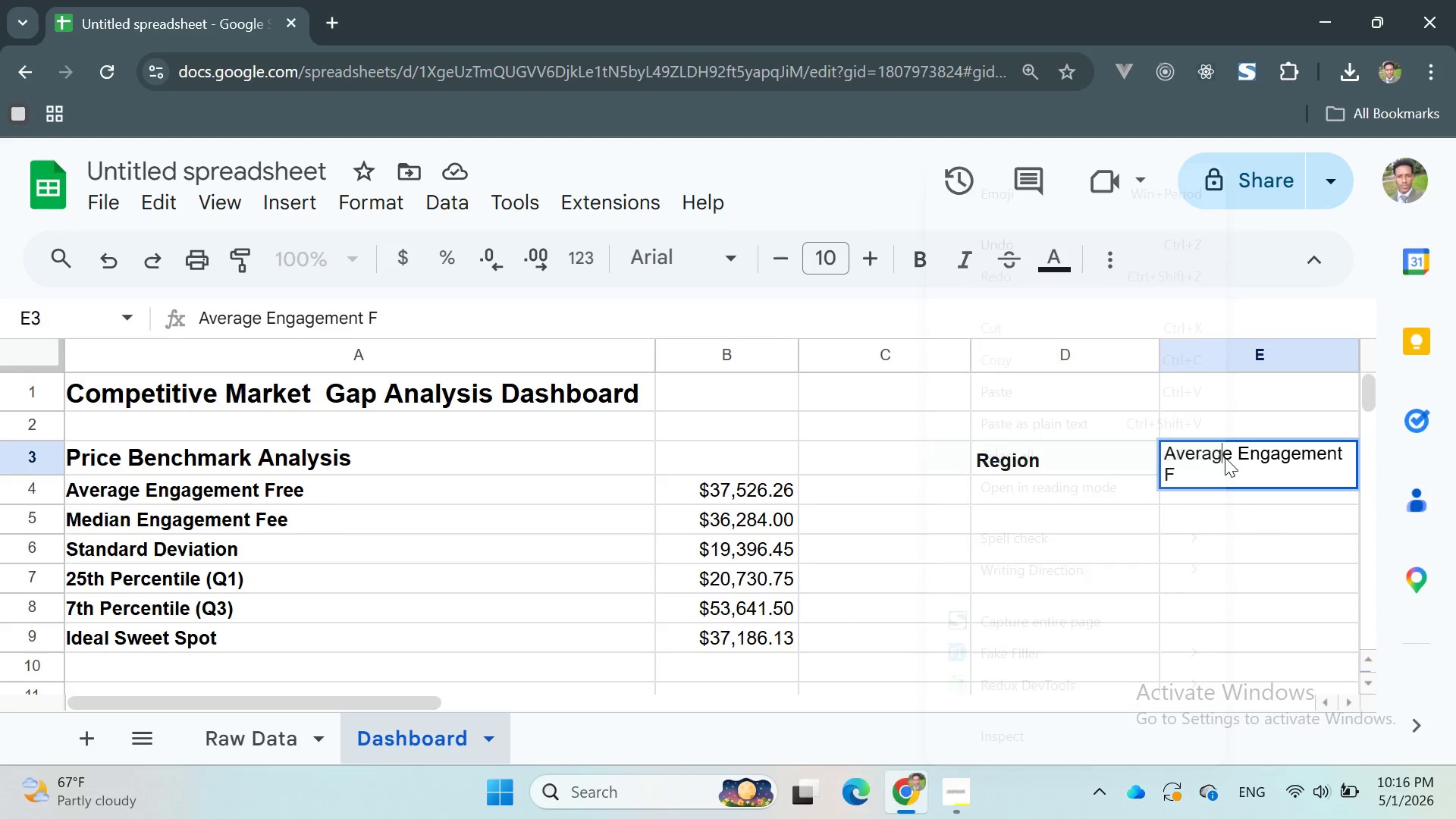 
double_click([1225, 457])
 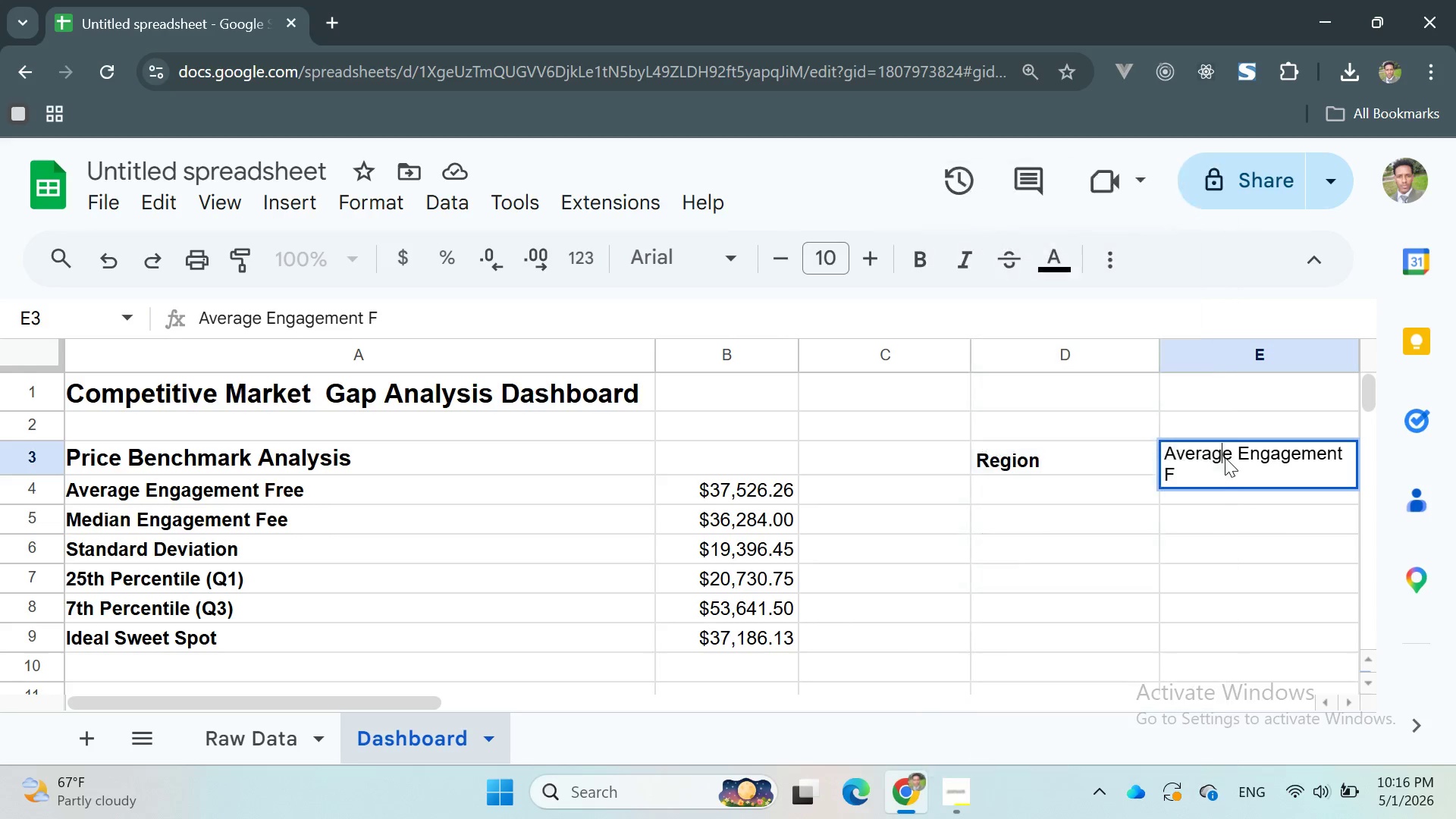 
key(Meta+Period)
 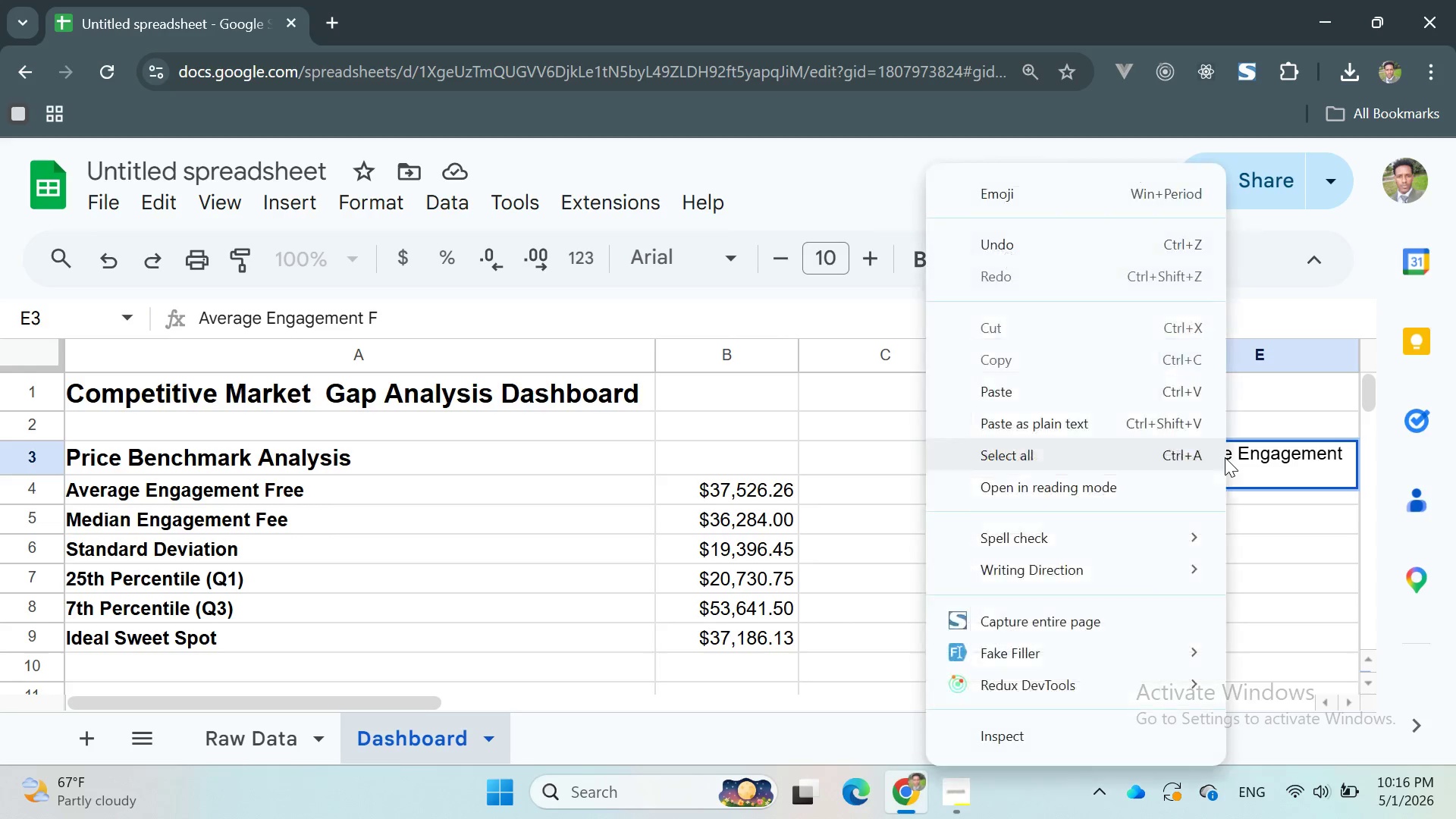 
key(Meta+MetaLeft)
 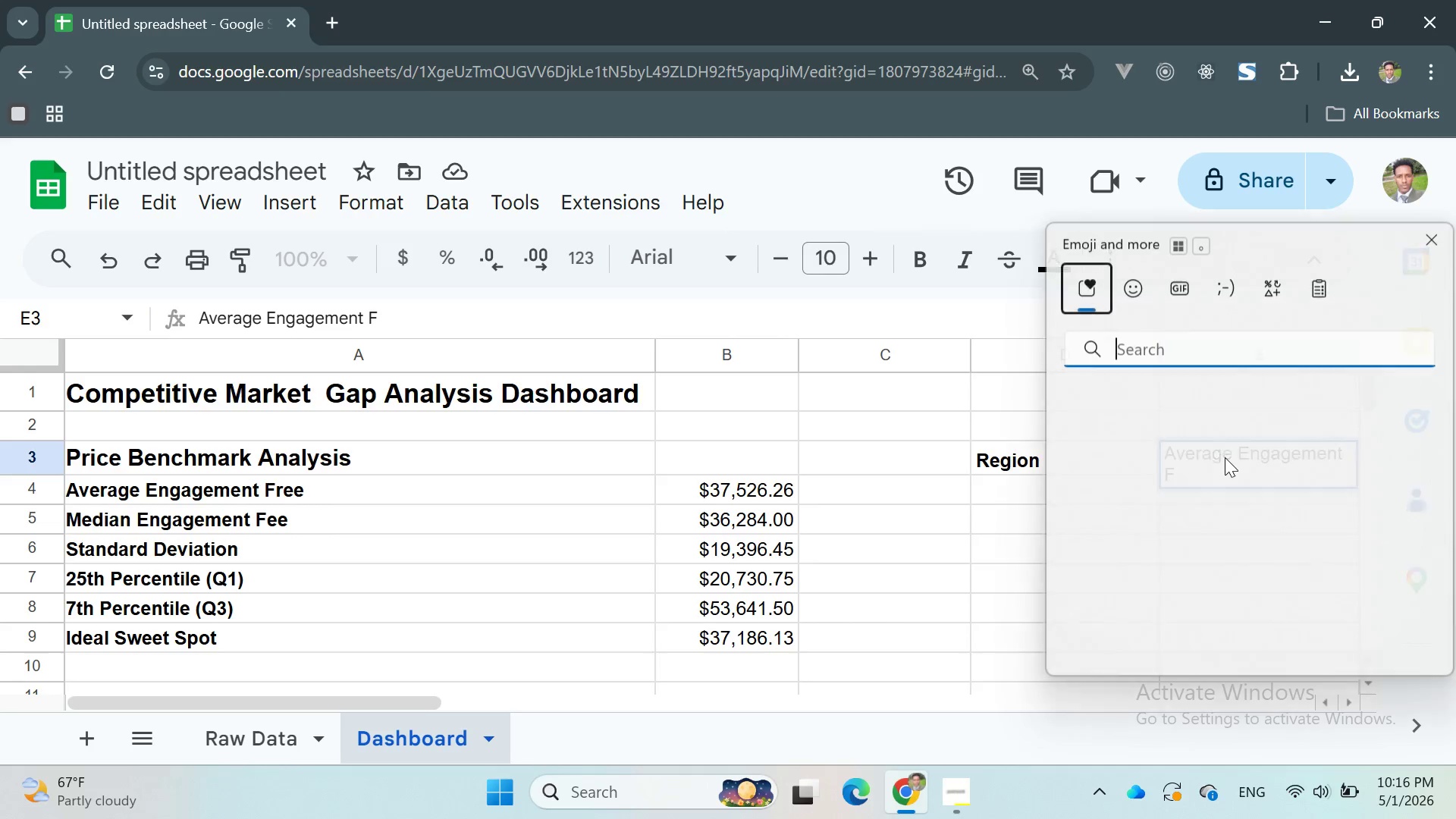 
key(E)
 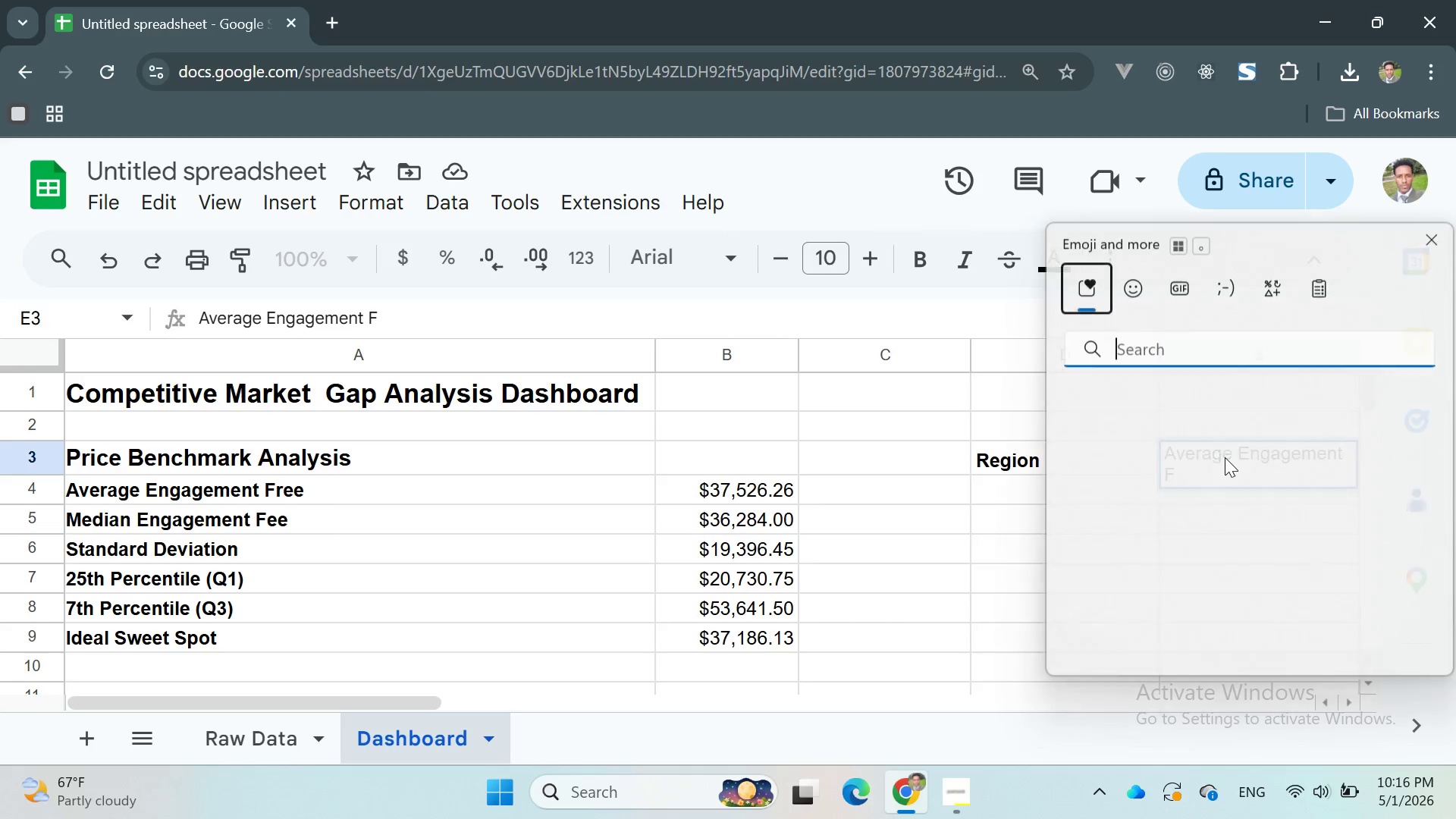 
key(E)
 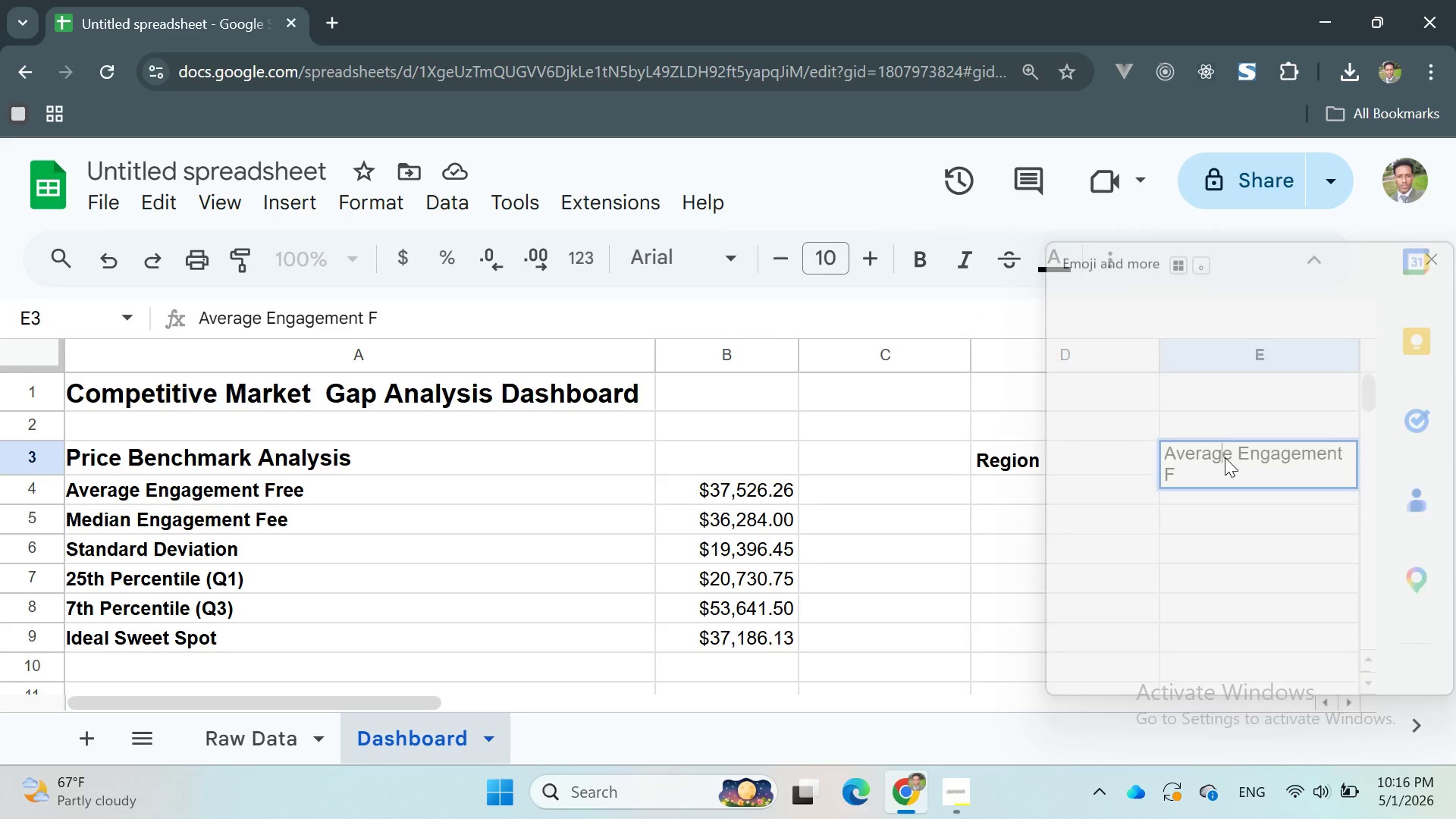 
key(Meta+MetaLeft)
 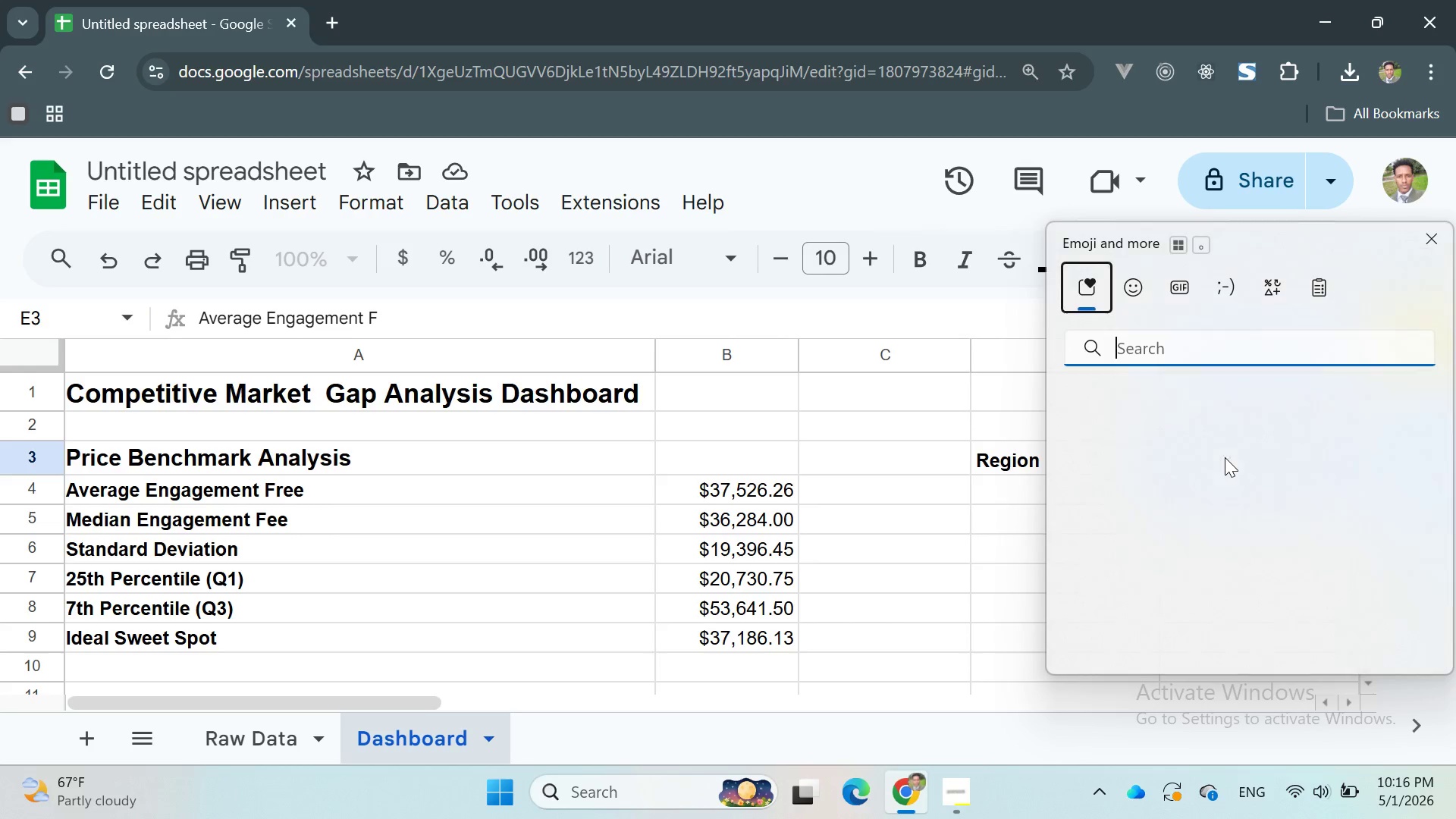 
key(Meta+Period)
 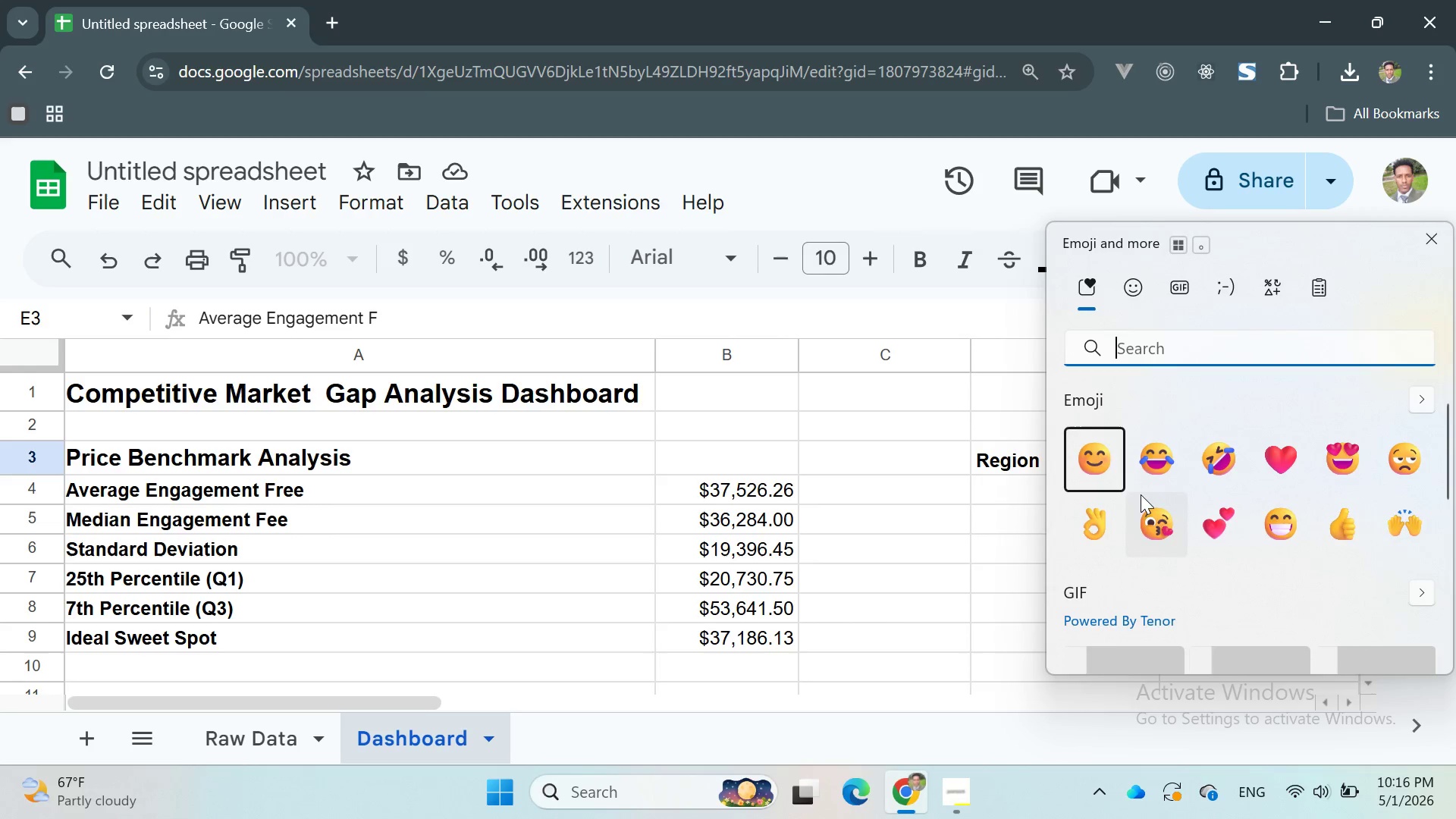 
left_click([1009, 485])
 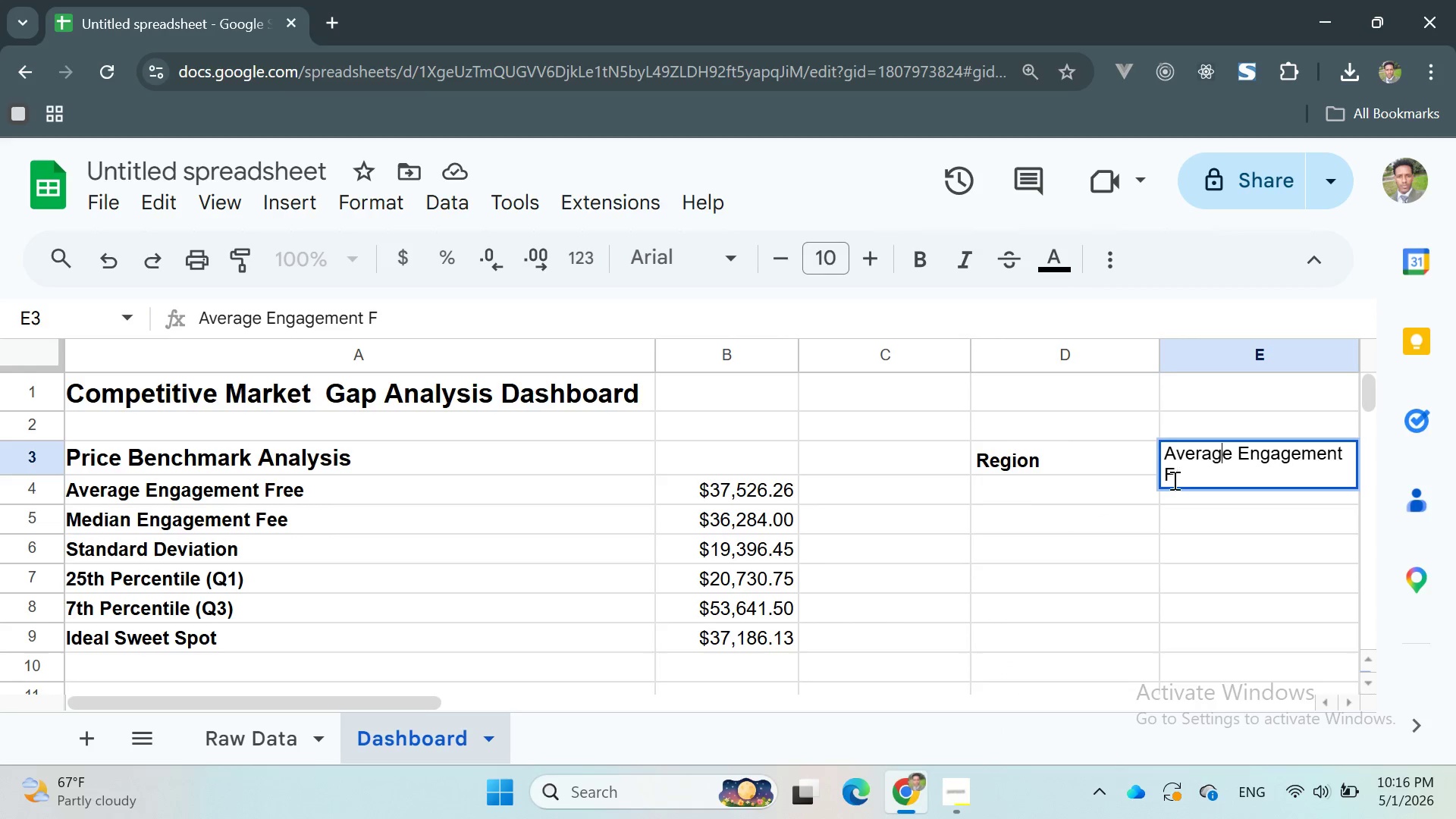 
left_click([1190, 469])
 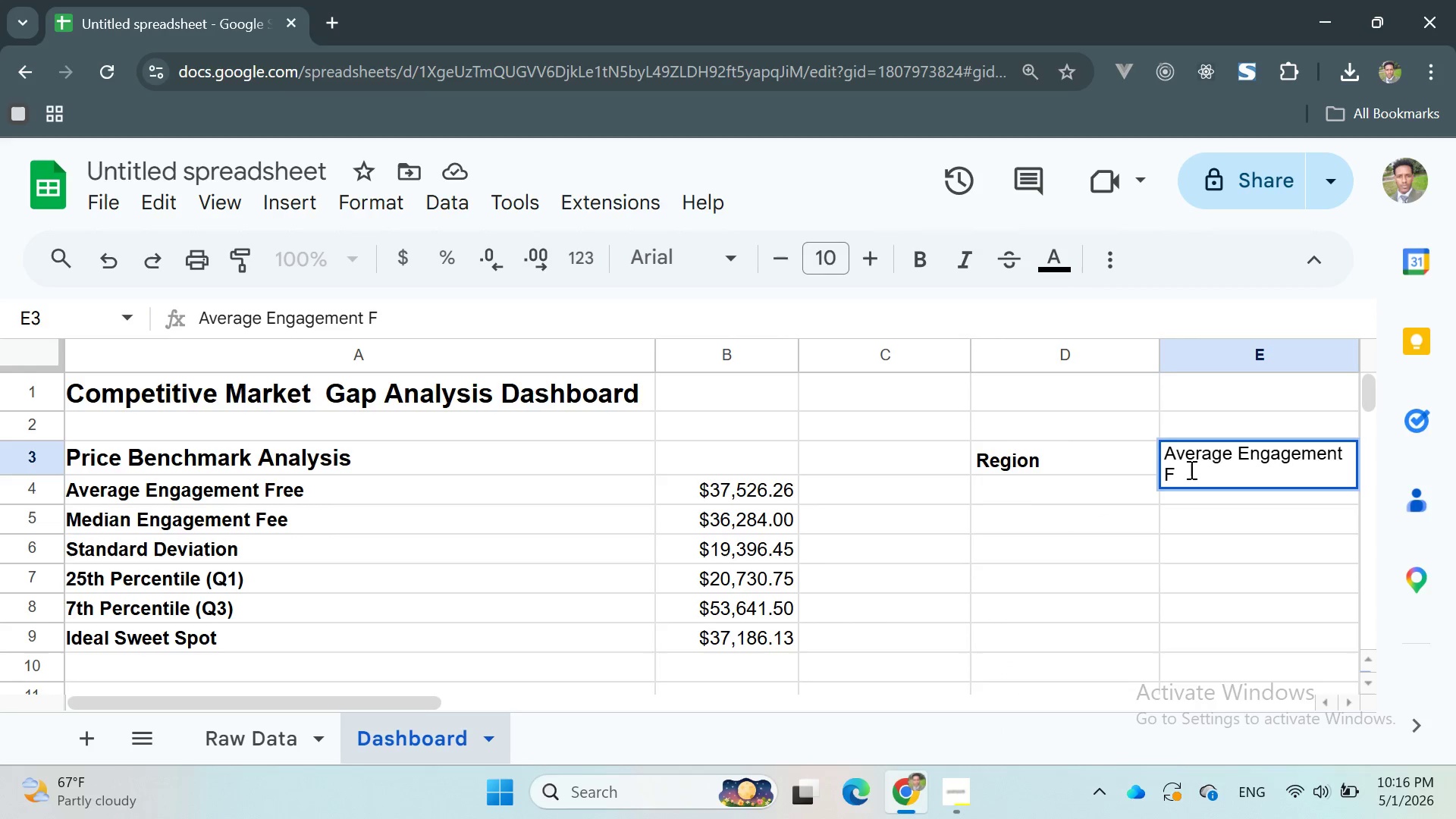 
type(ee)
 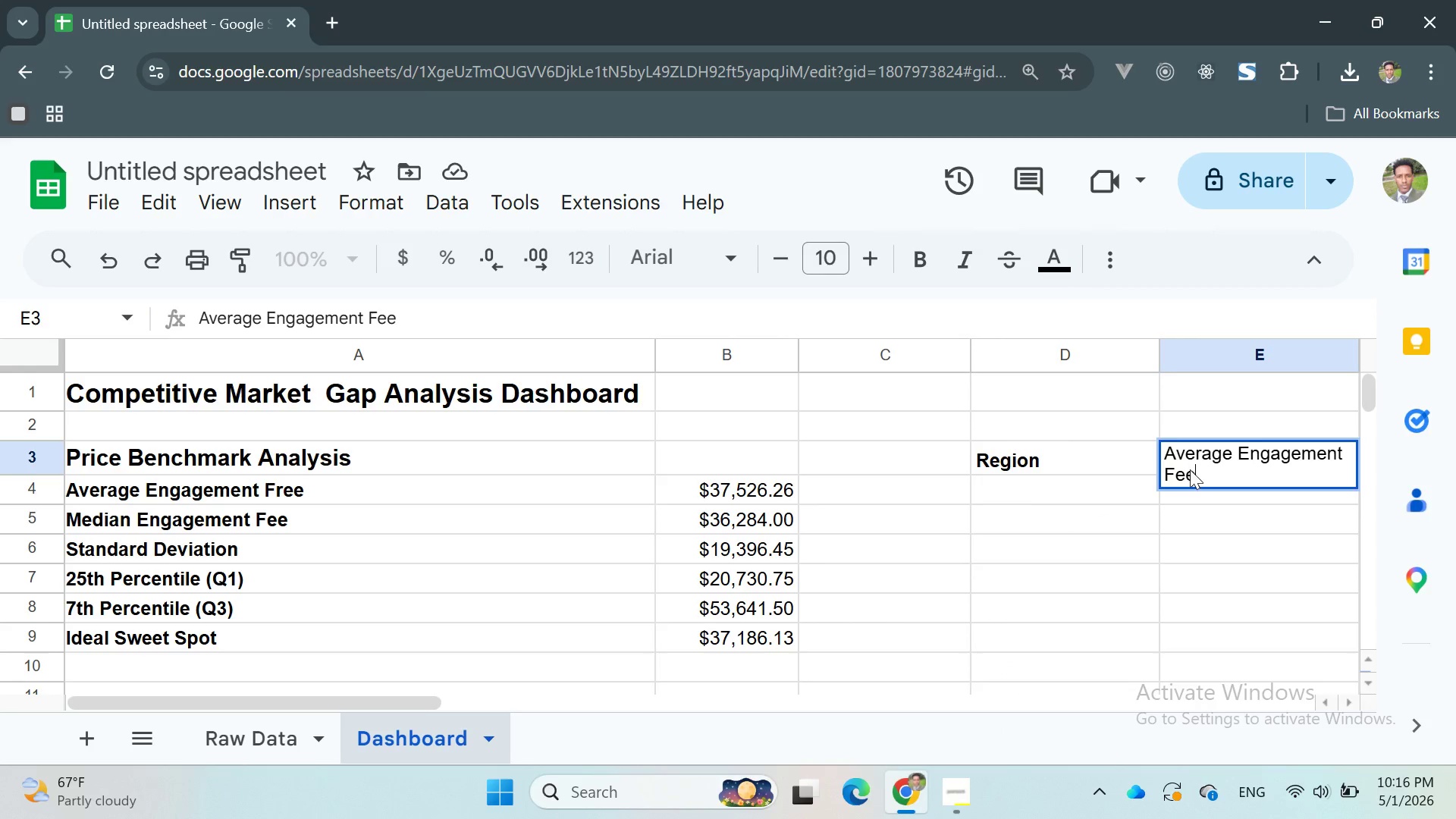 
key(Enter)
 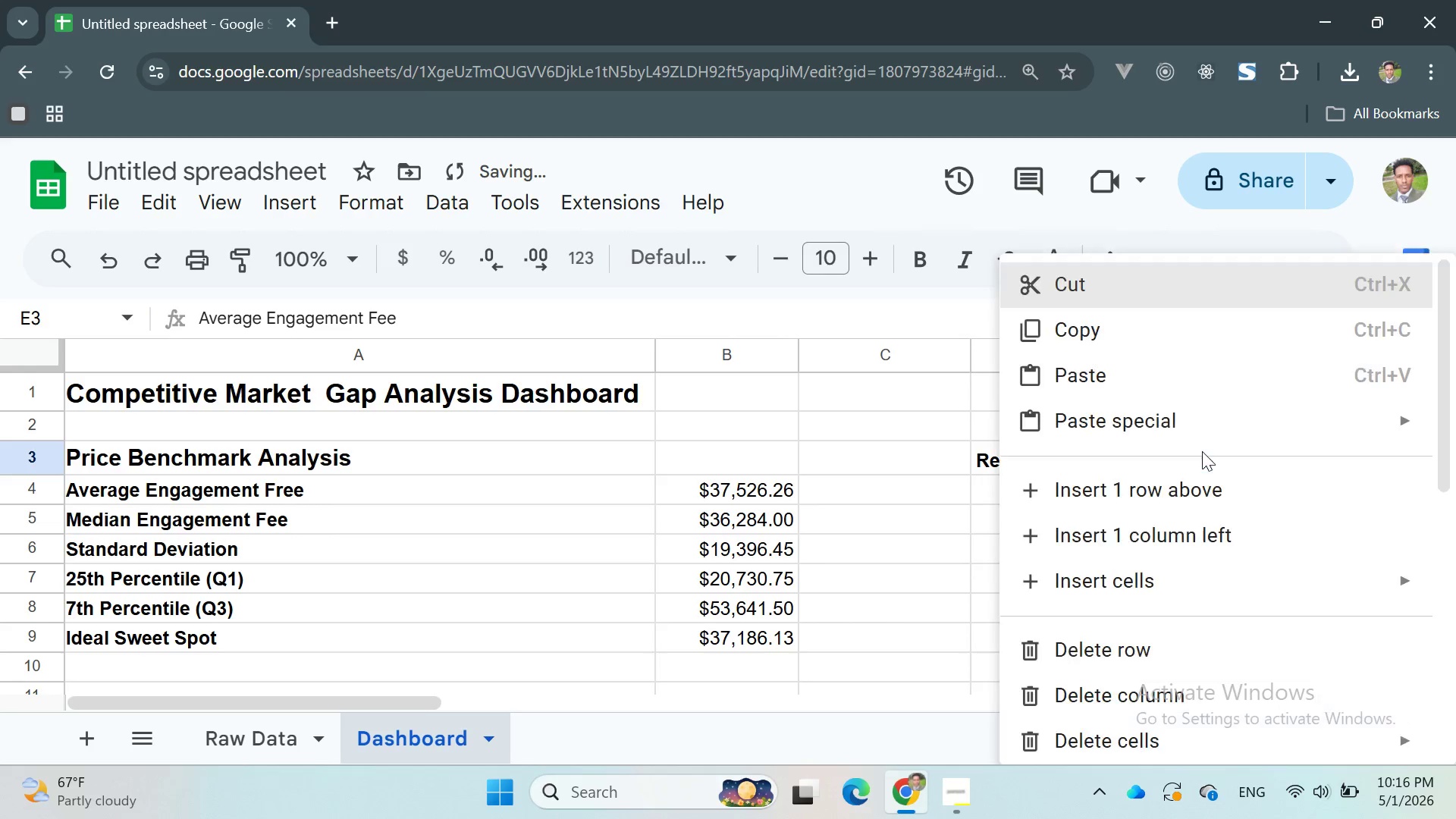 
double_click([1202, 451])
 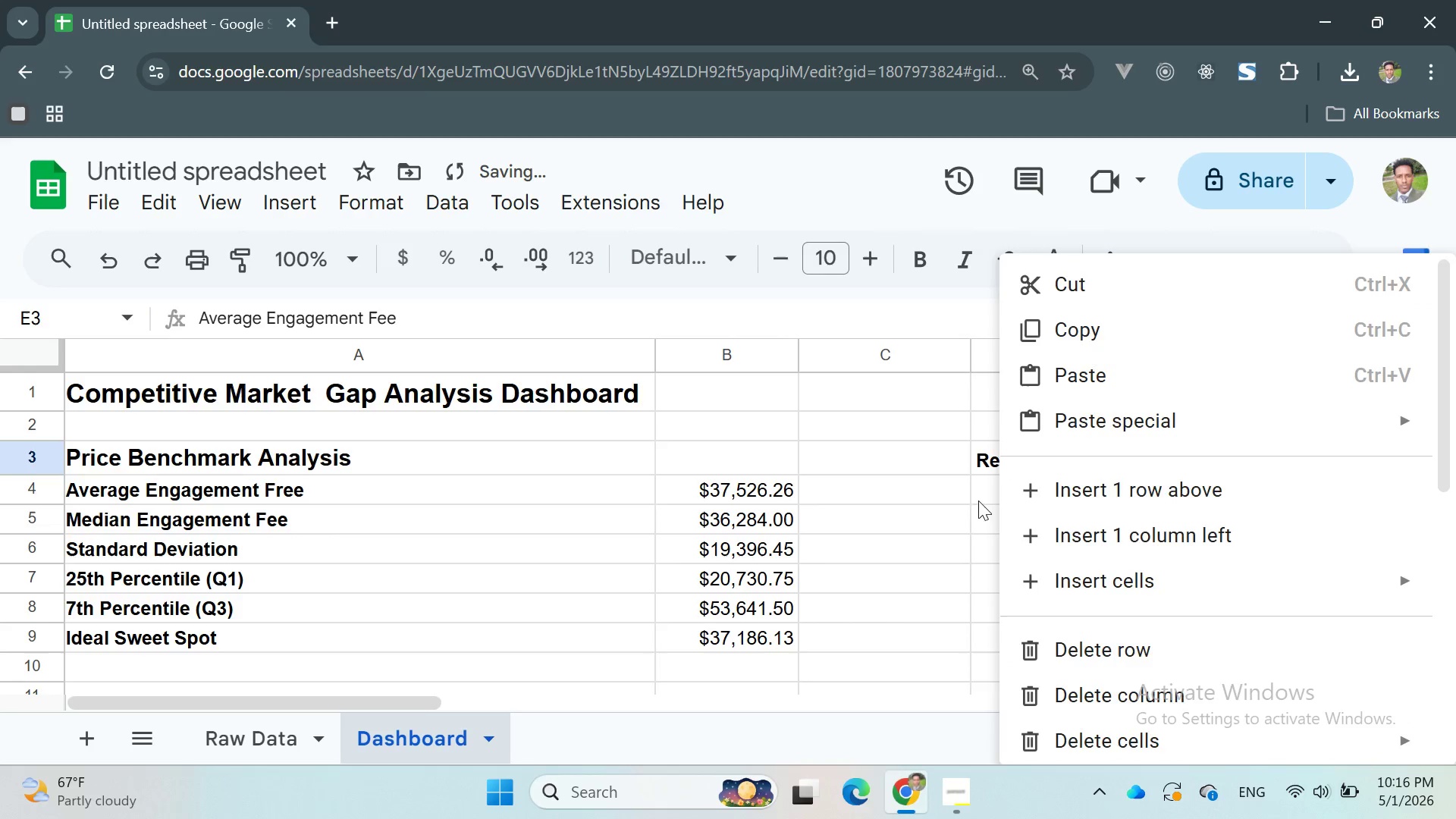 
left_click([976, 509])
 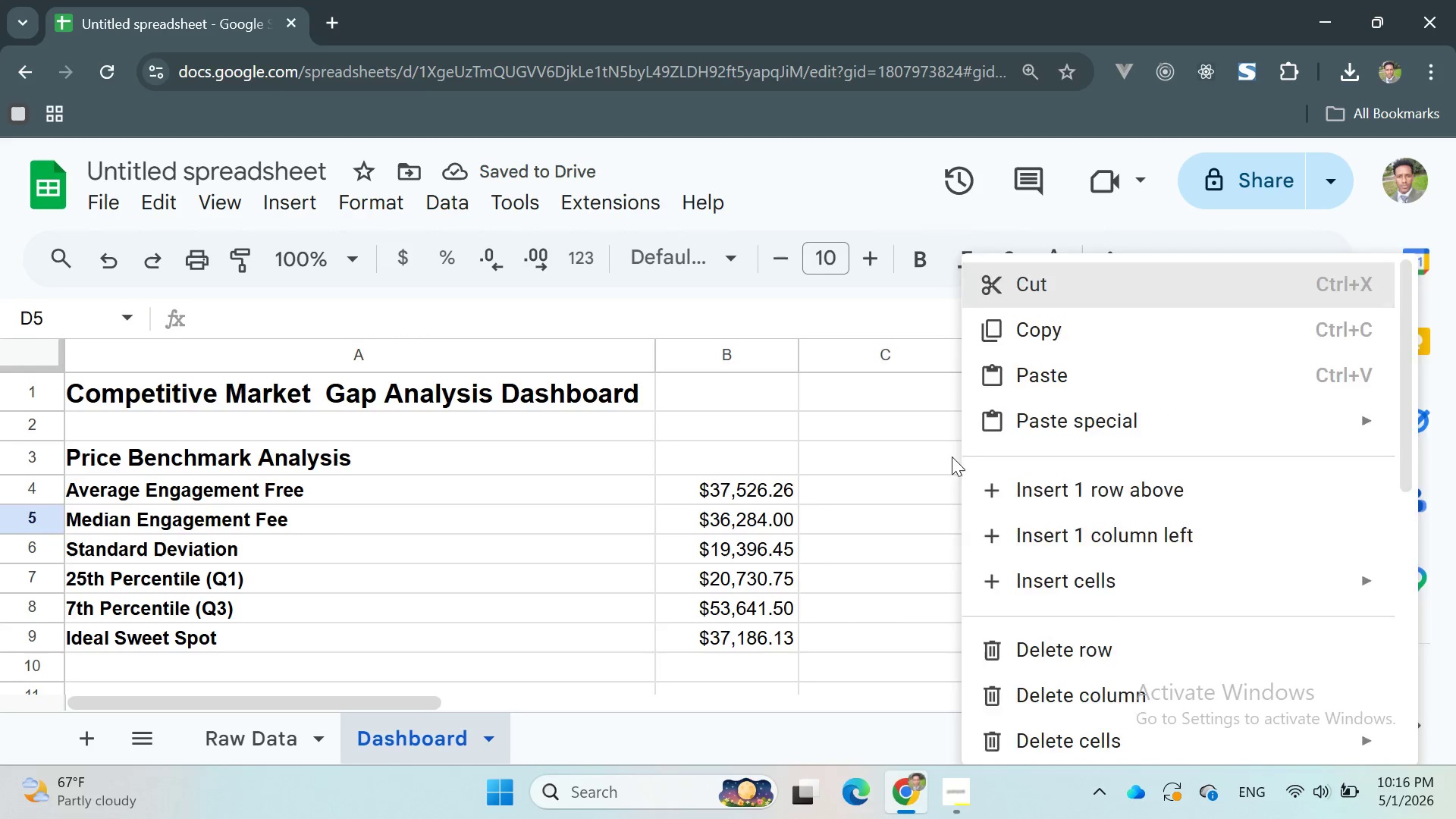 
triple_click([952, 457])
 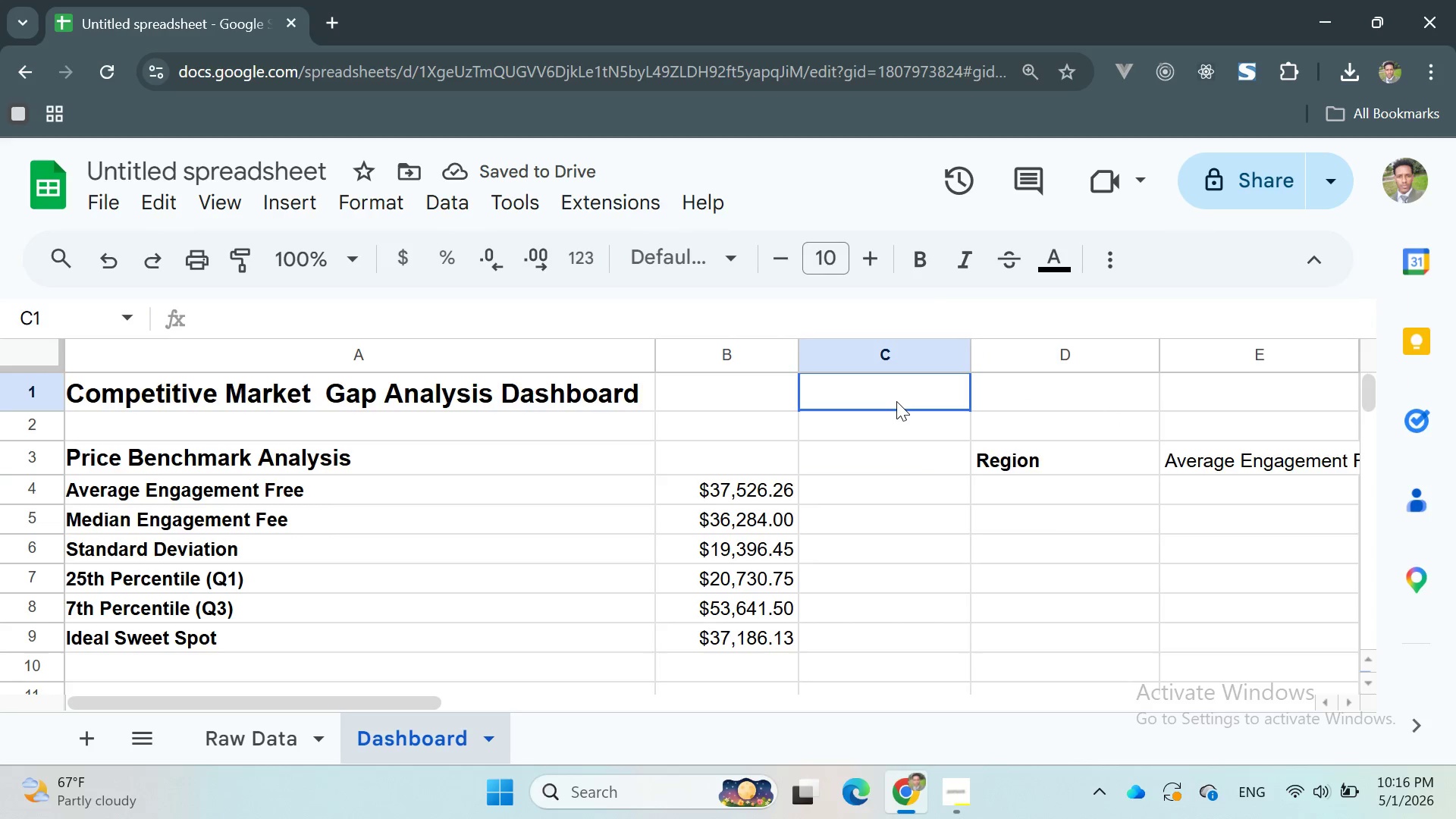 
left_click([896, 401])
 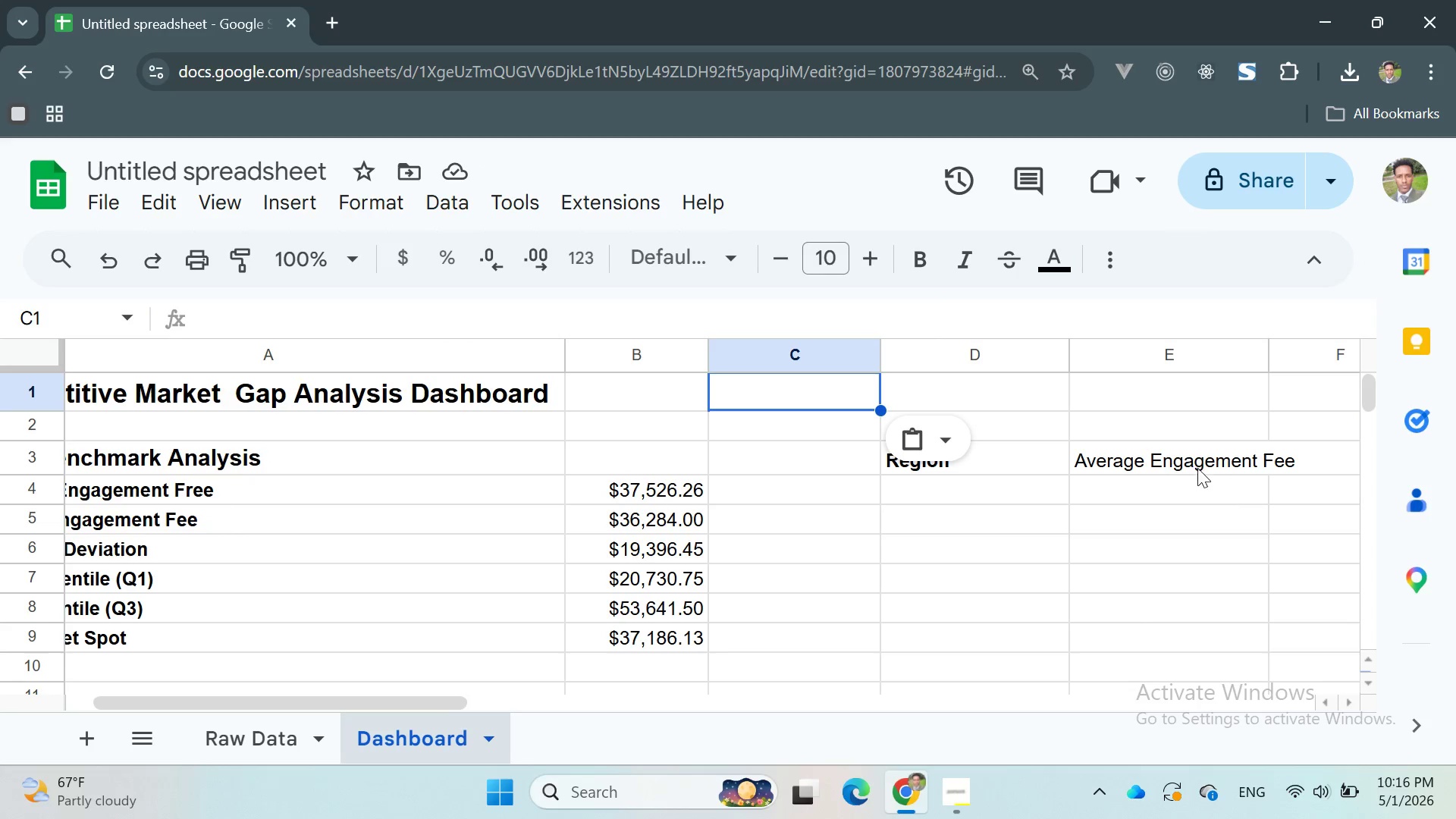 
right_click([896, 401])
 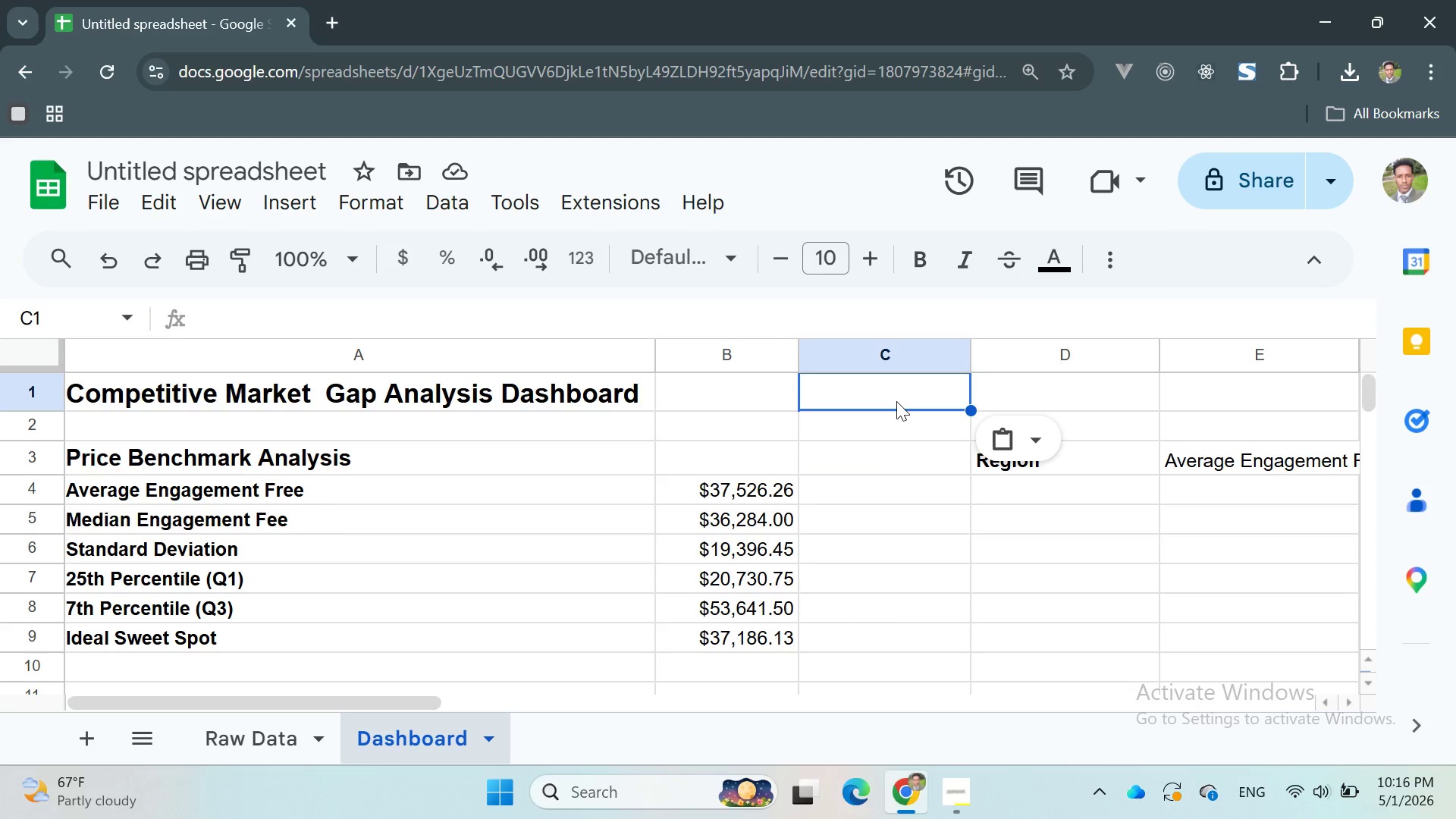 
double_click([1194, 466])
 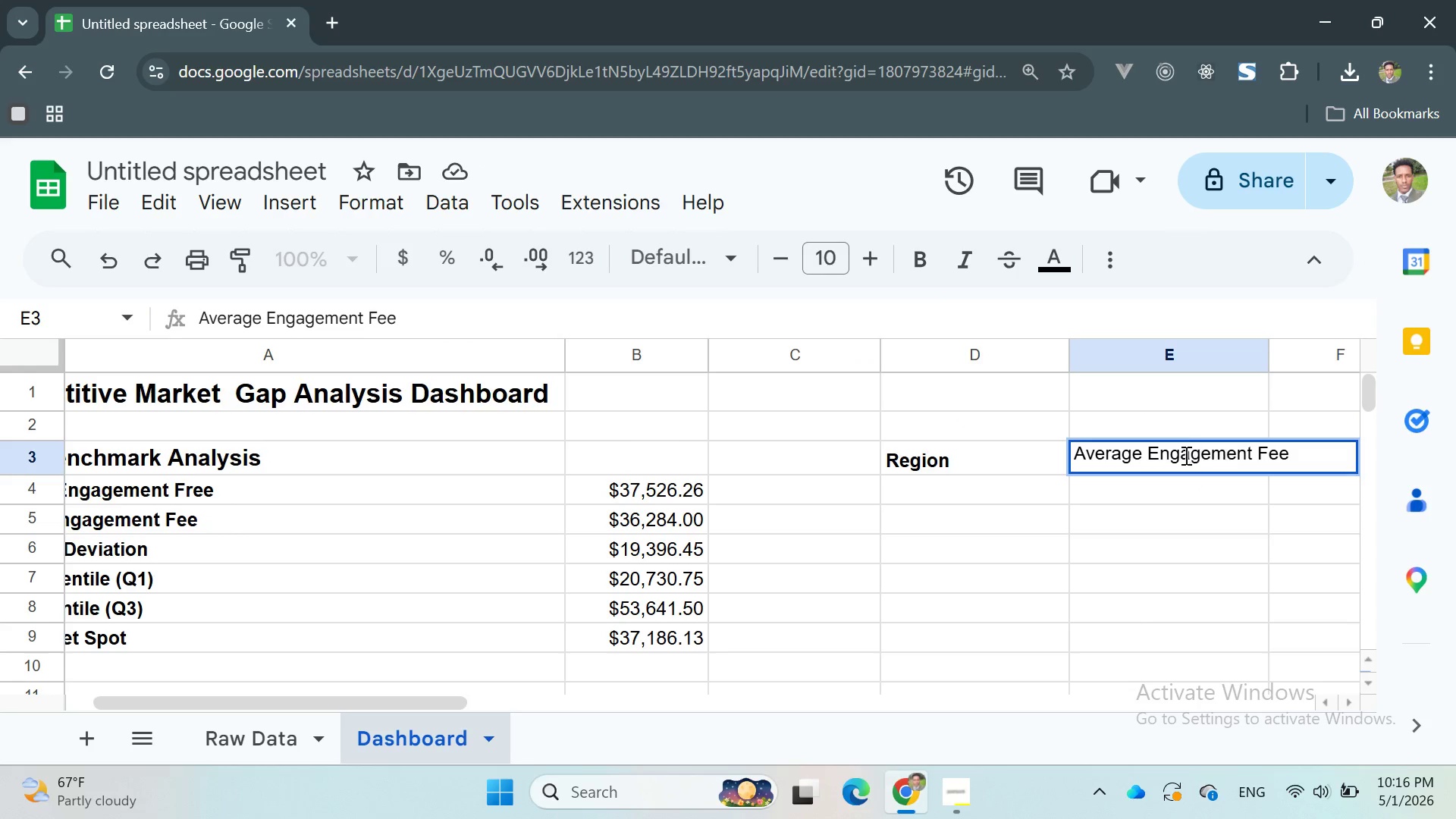 
double_click([1178, 452])
 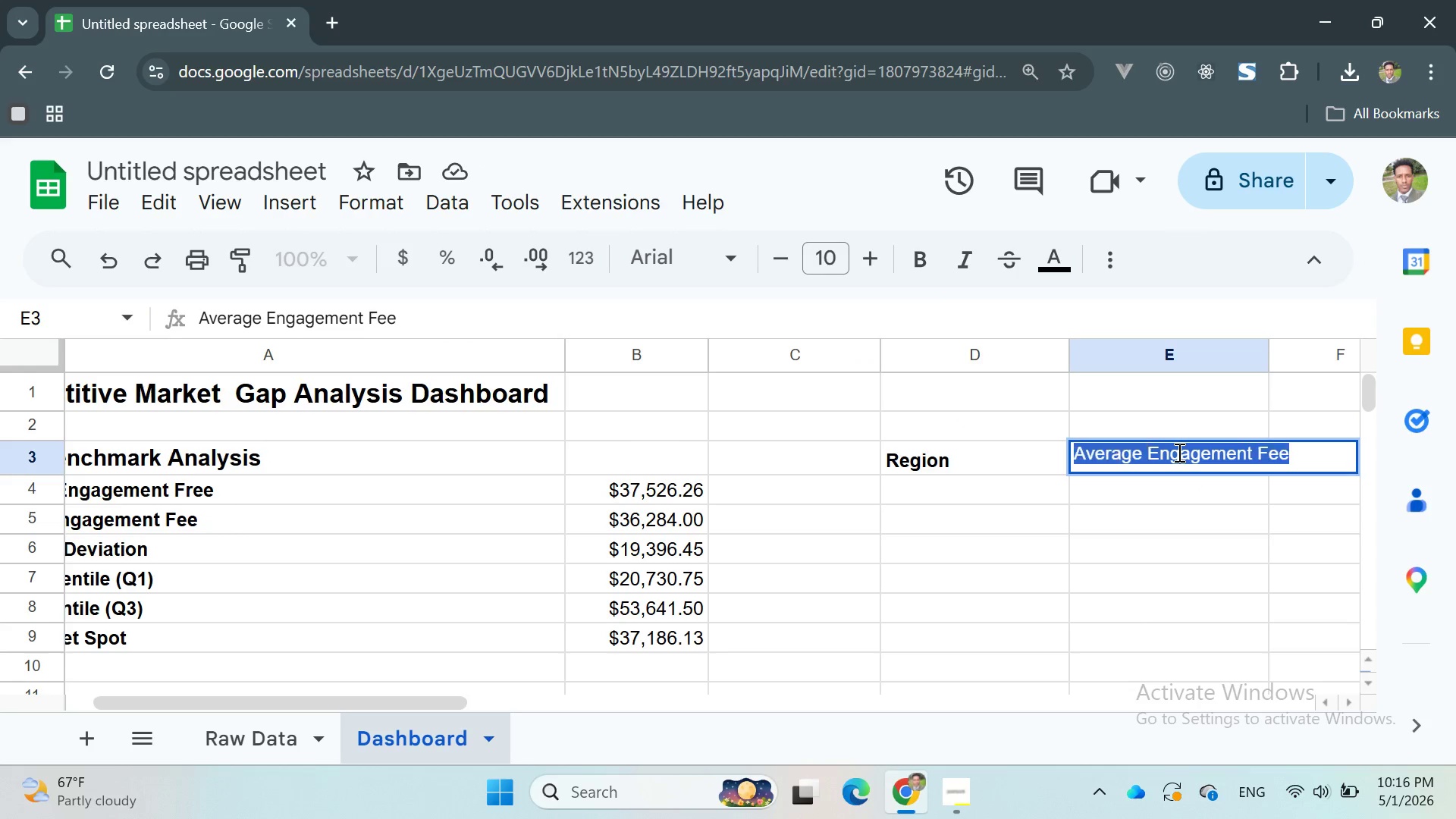 
triple_click([1178, 452])
 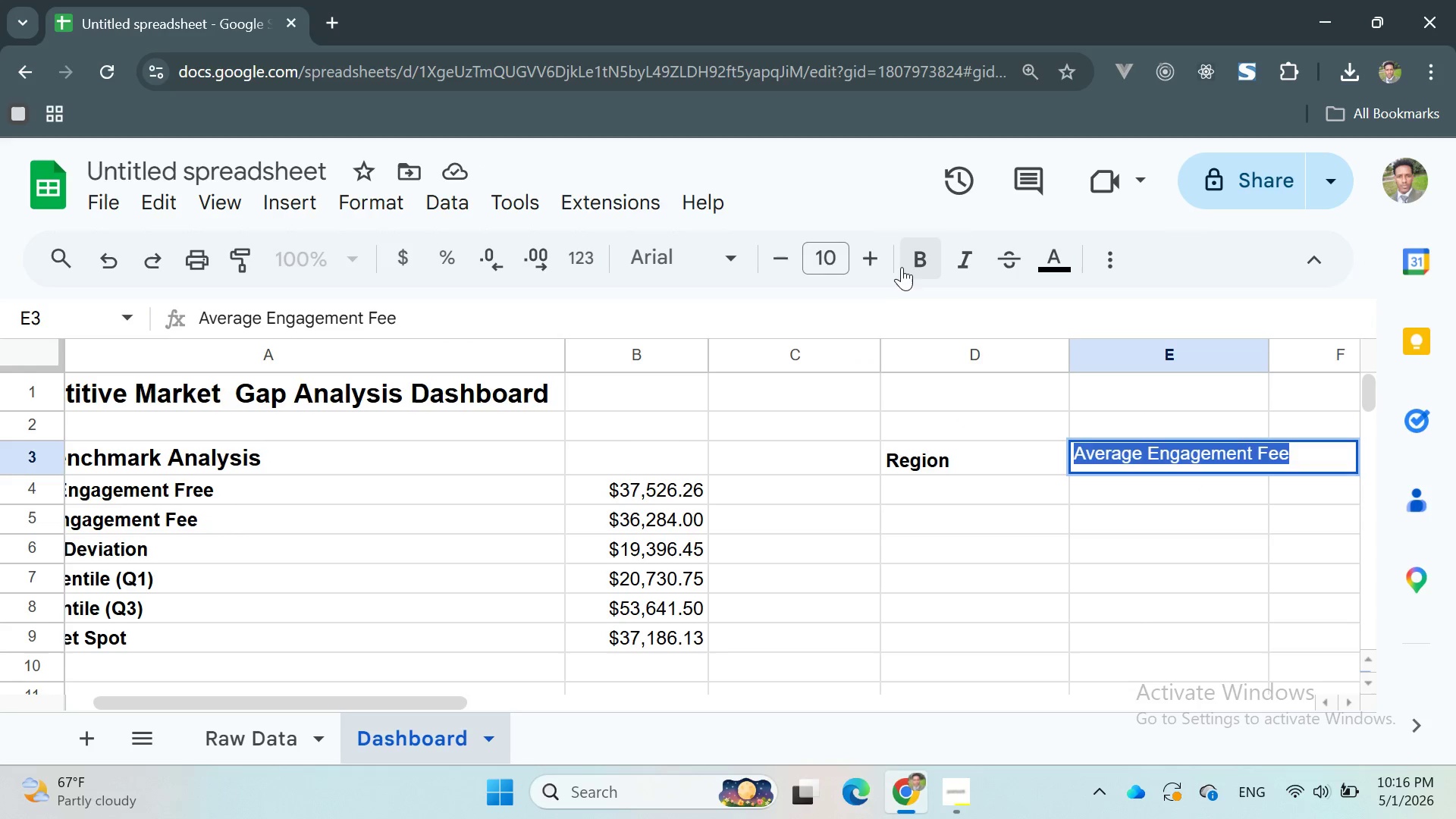 
left_click([918, 262])
 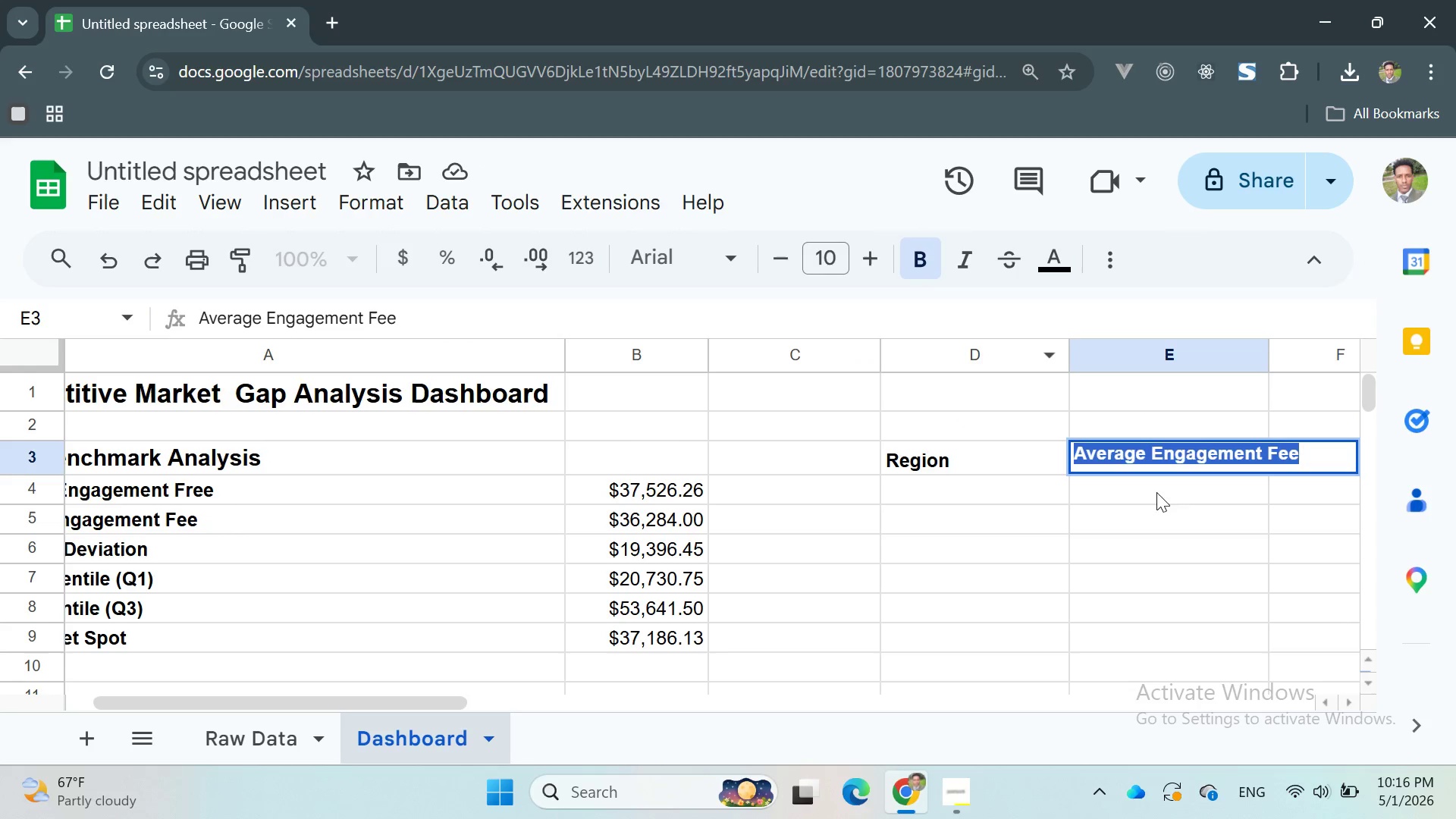 
left_click([1206, 485])
 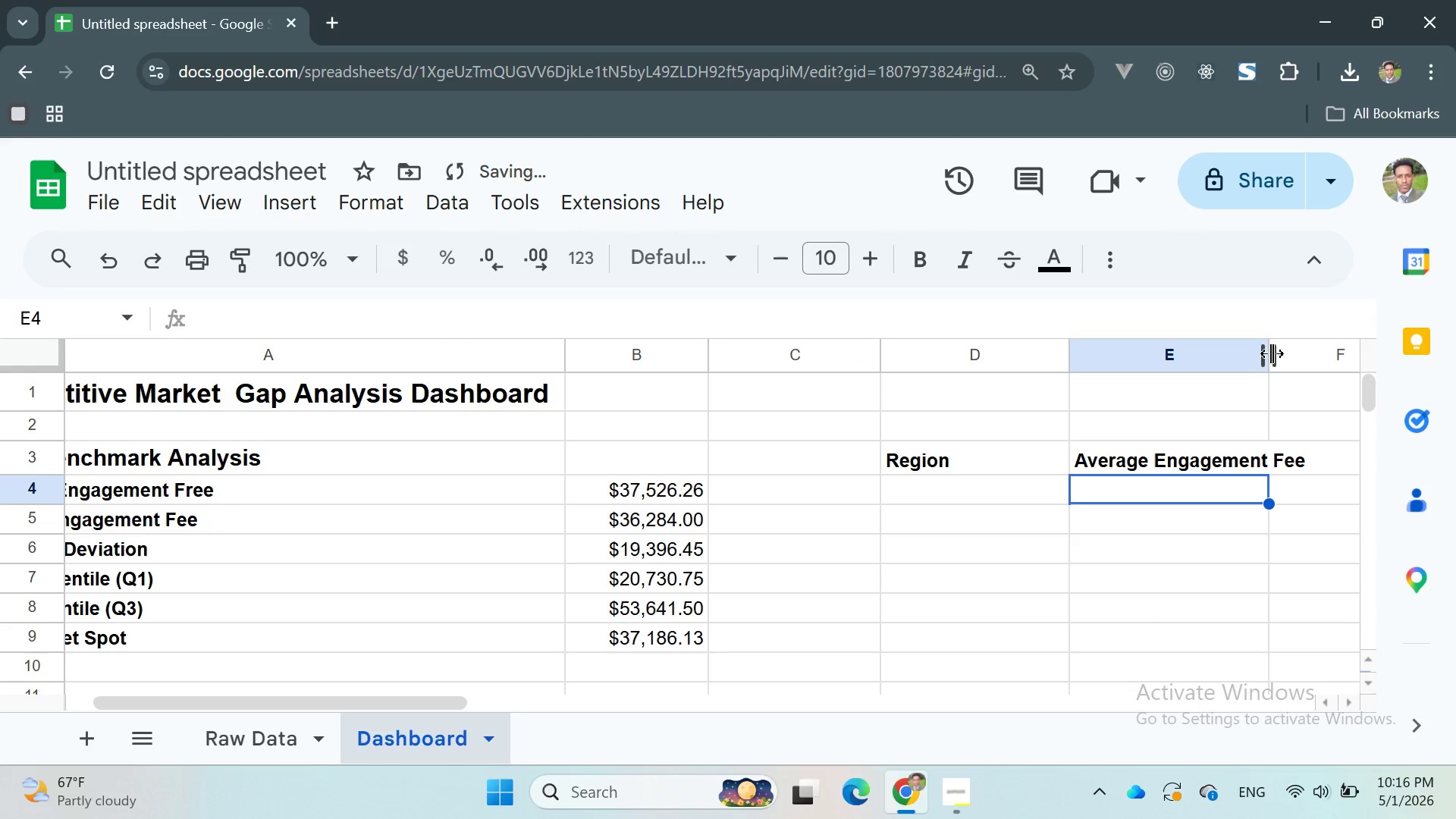 
left_click_drag(start_coordinate=[1272, 353], to_coordinate=[1313, 364])
 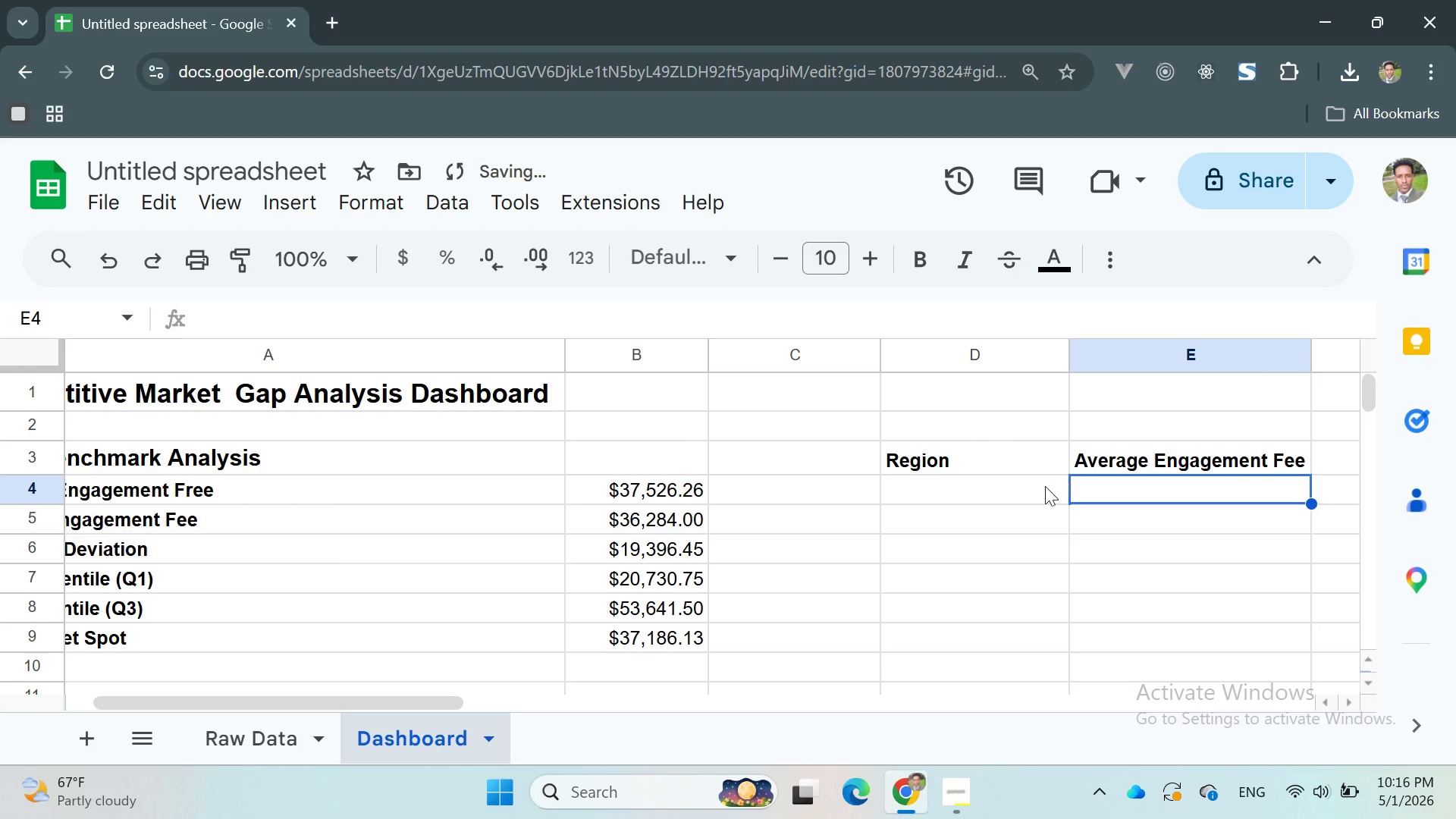 
left_click([980, 486])
 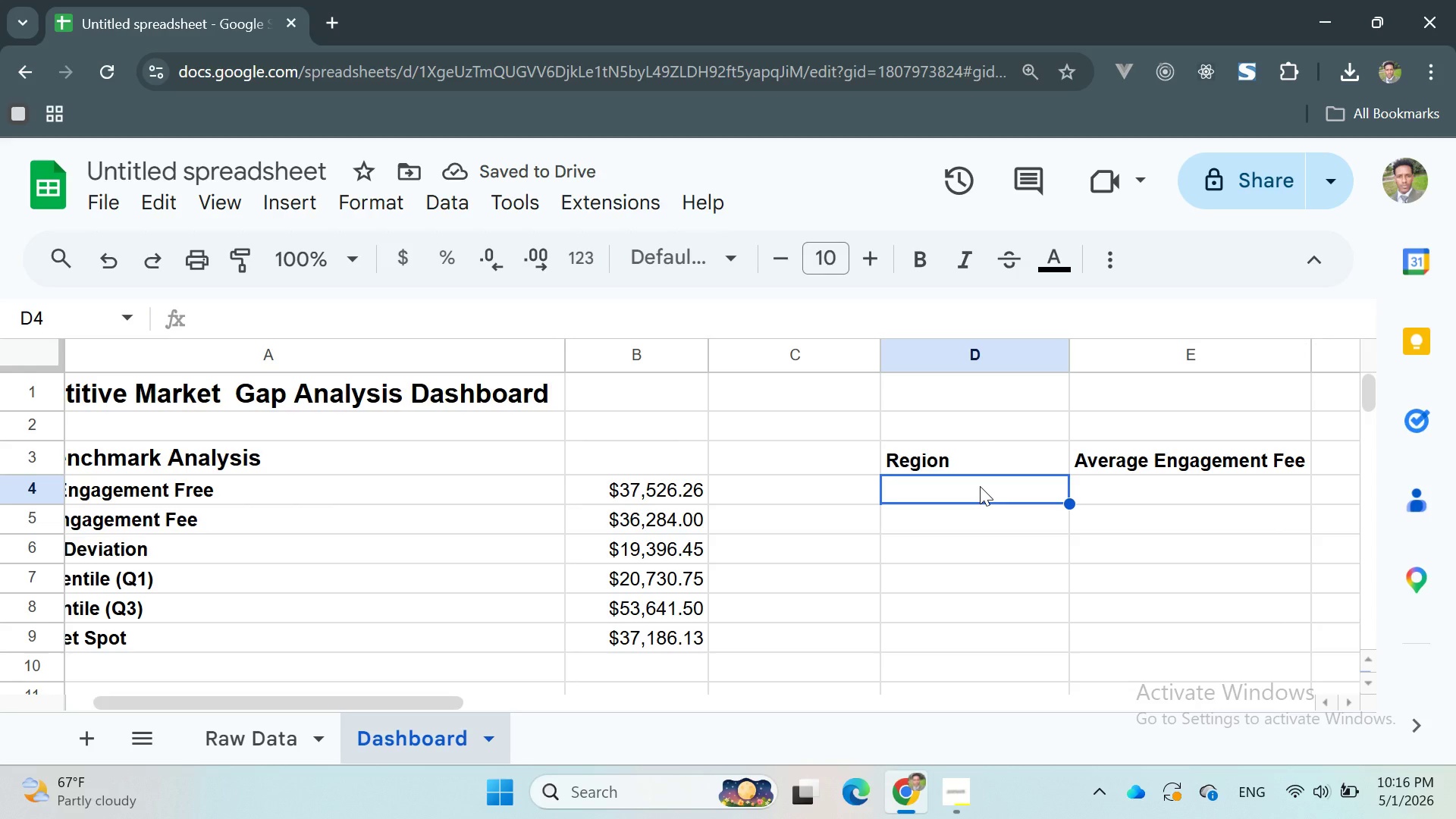 
wait(9.16)
 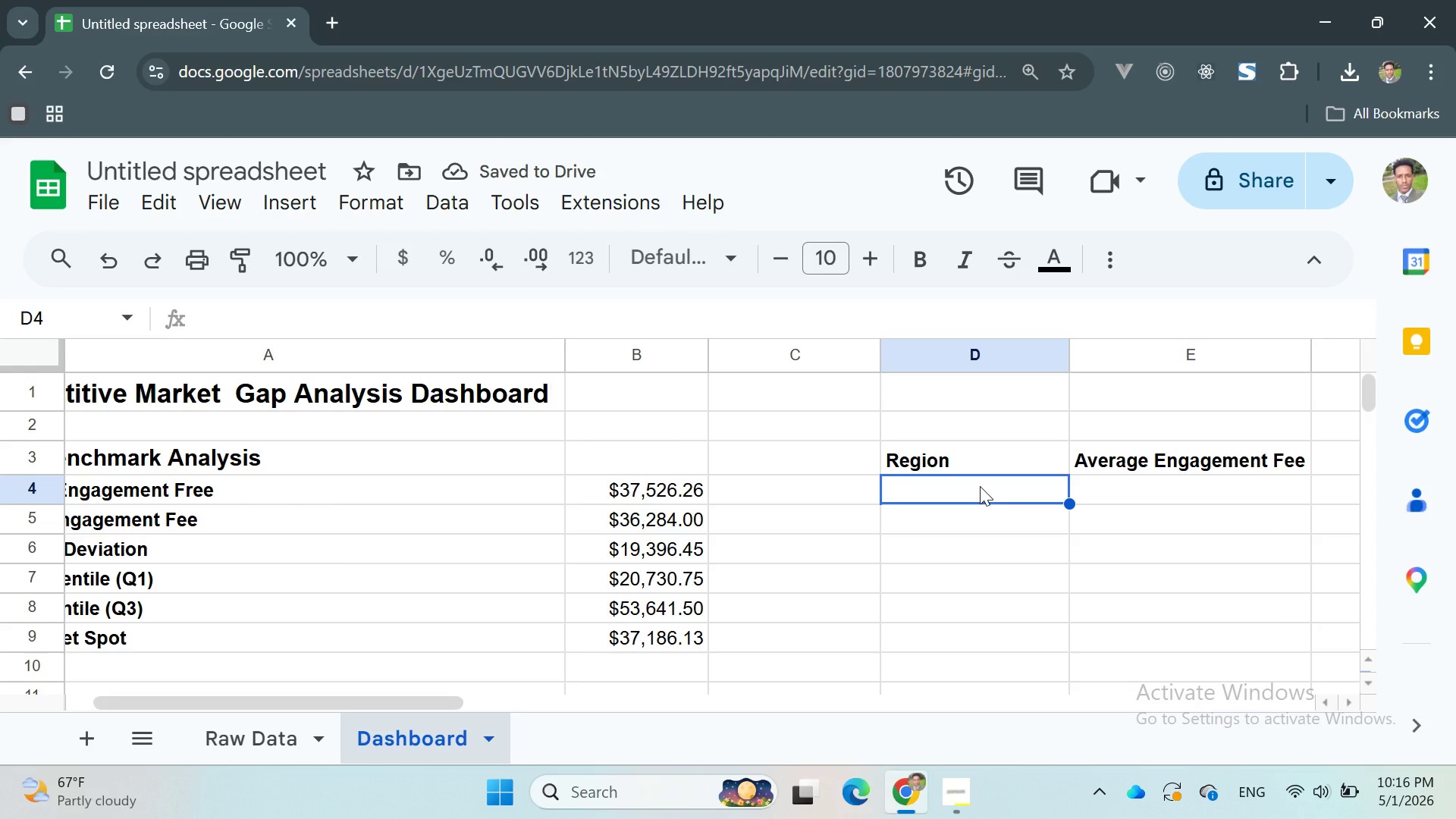 
type(US)
 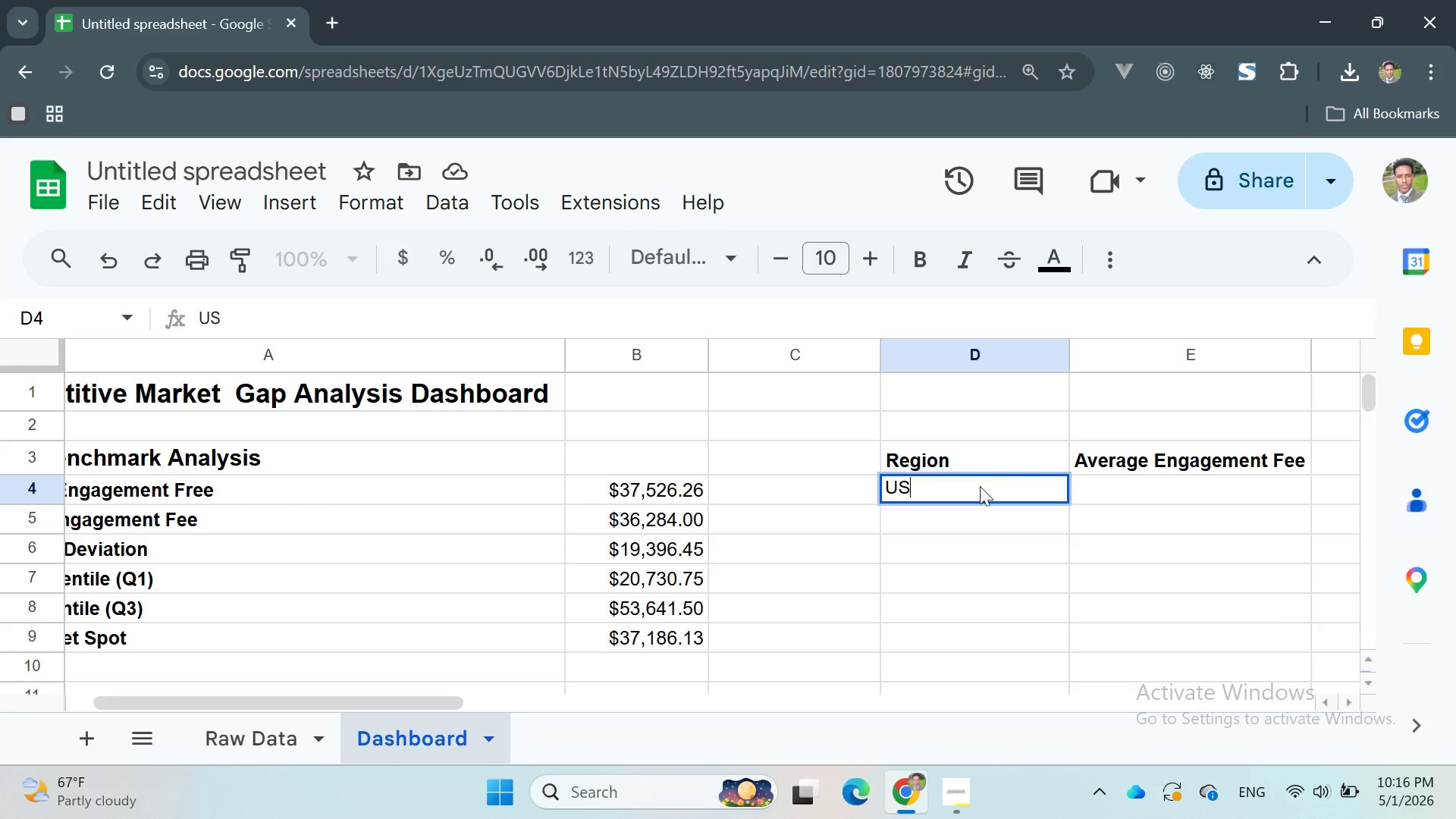 
key(Enter)
 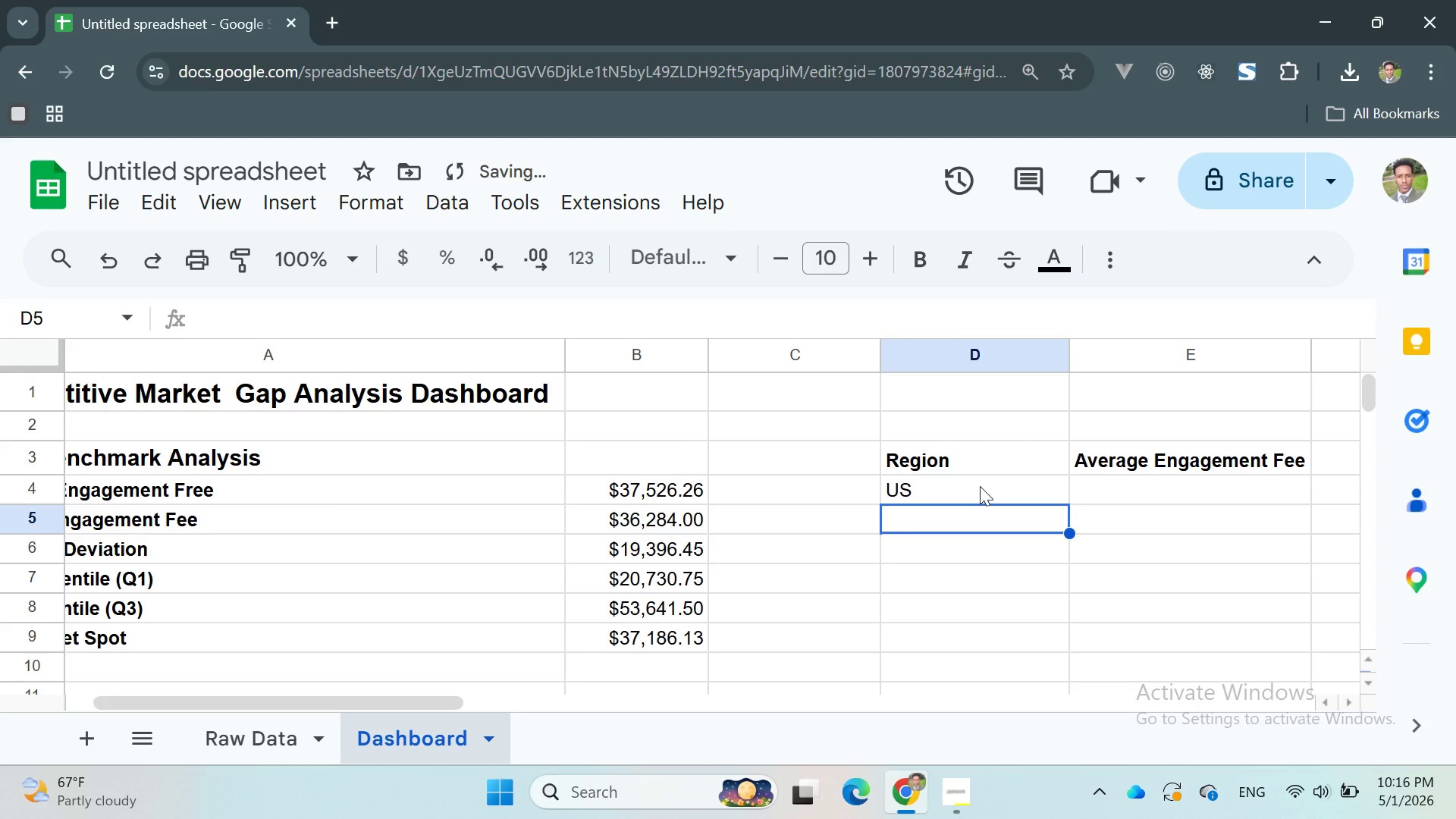 
type(UK)
 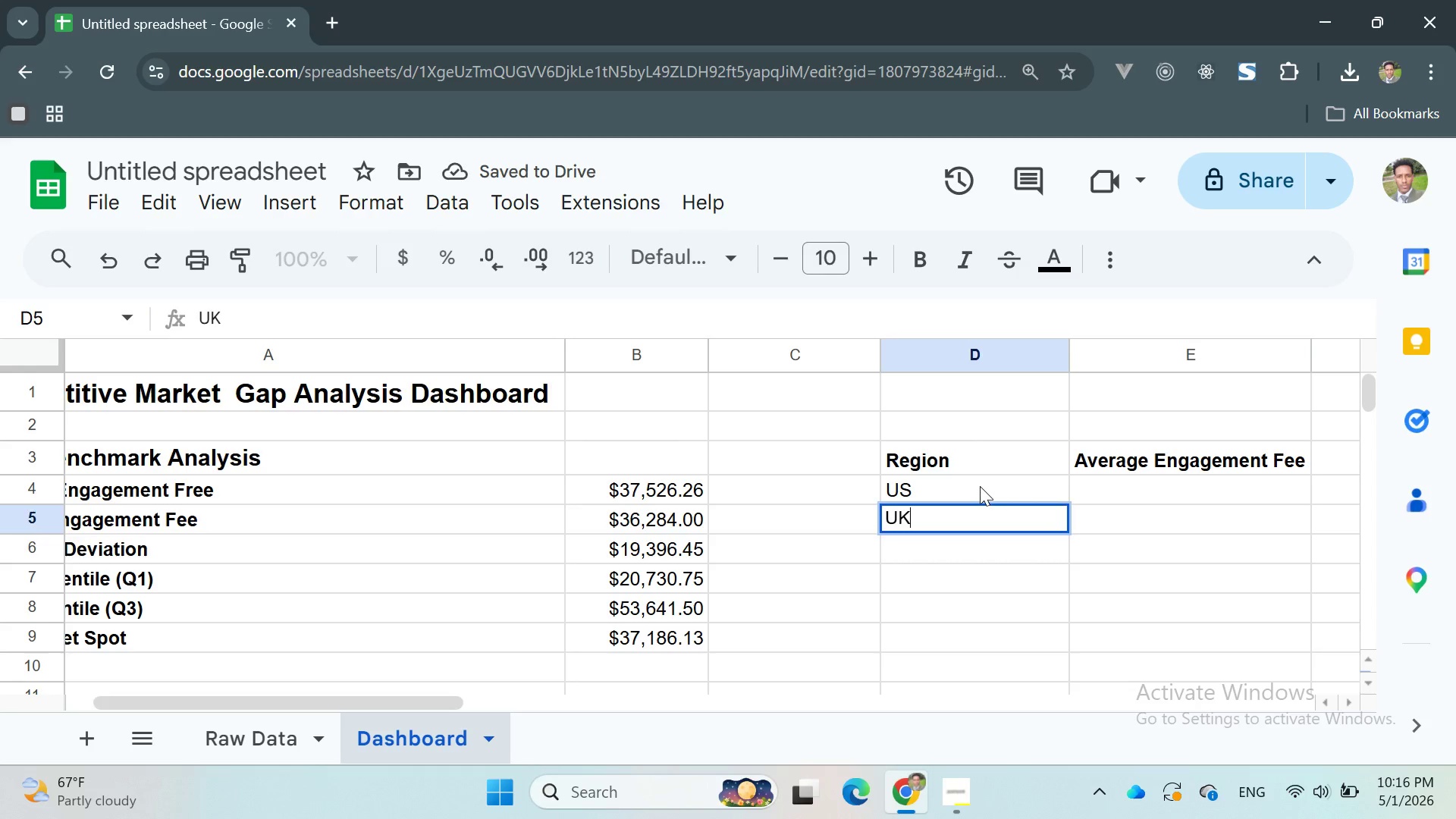 
key(Enter)
 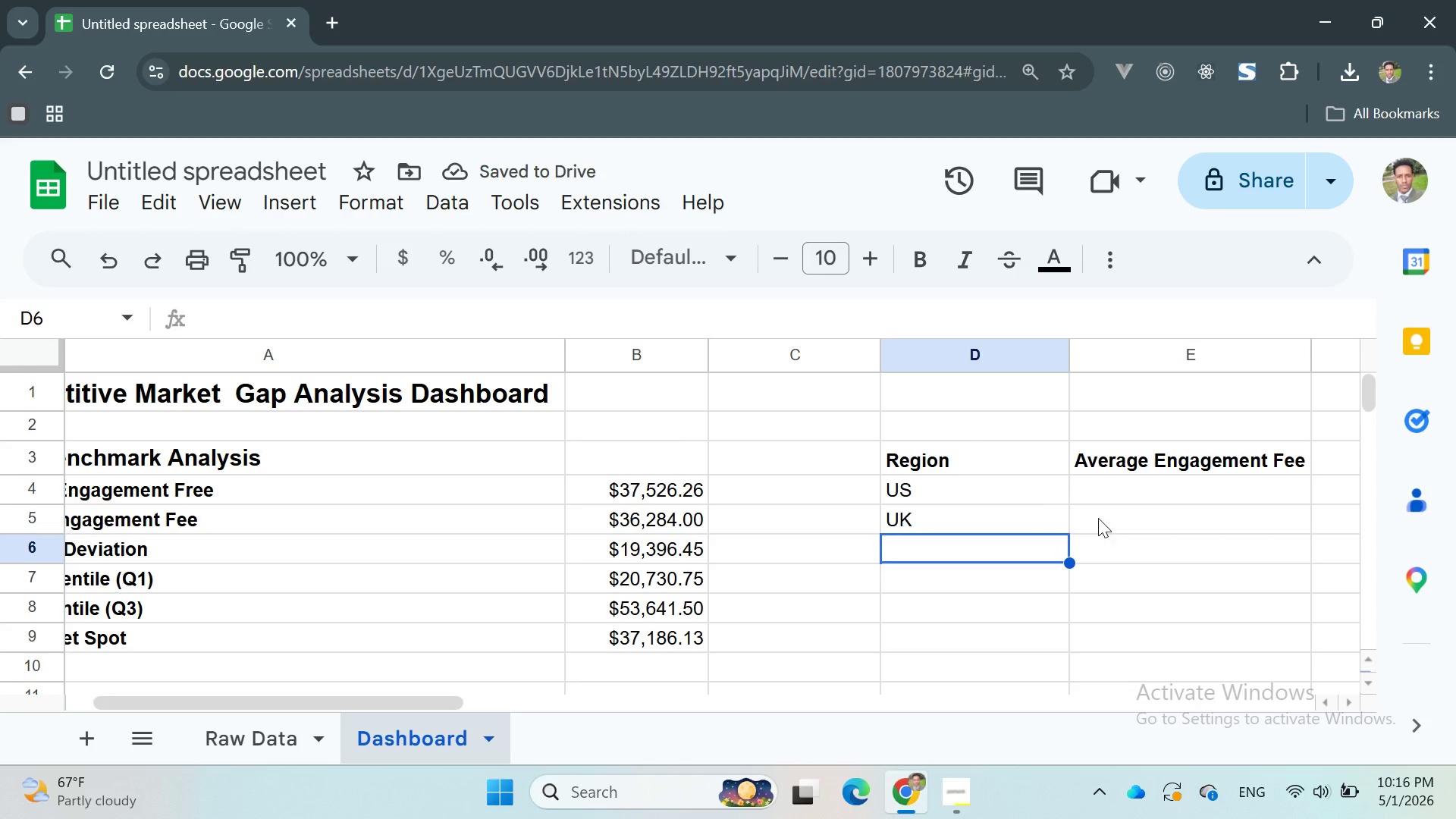 
left_click([1128, 497])
 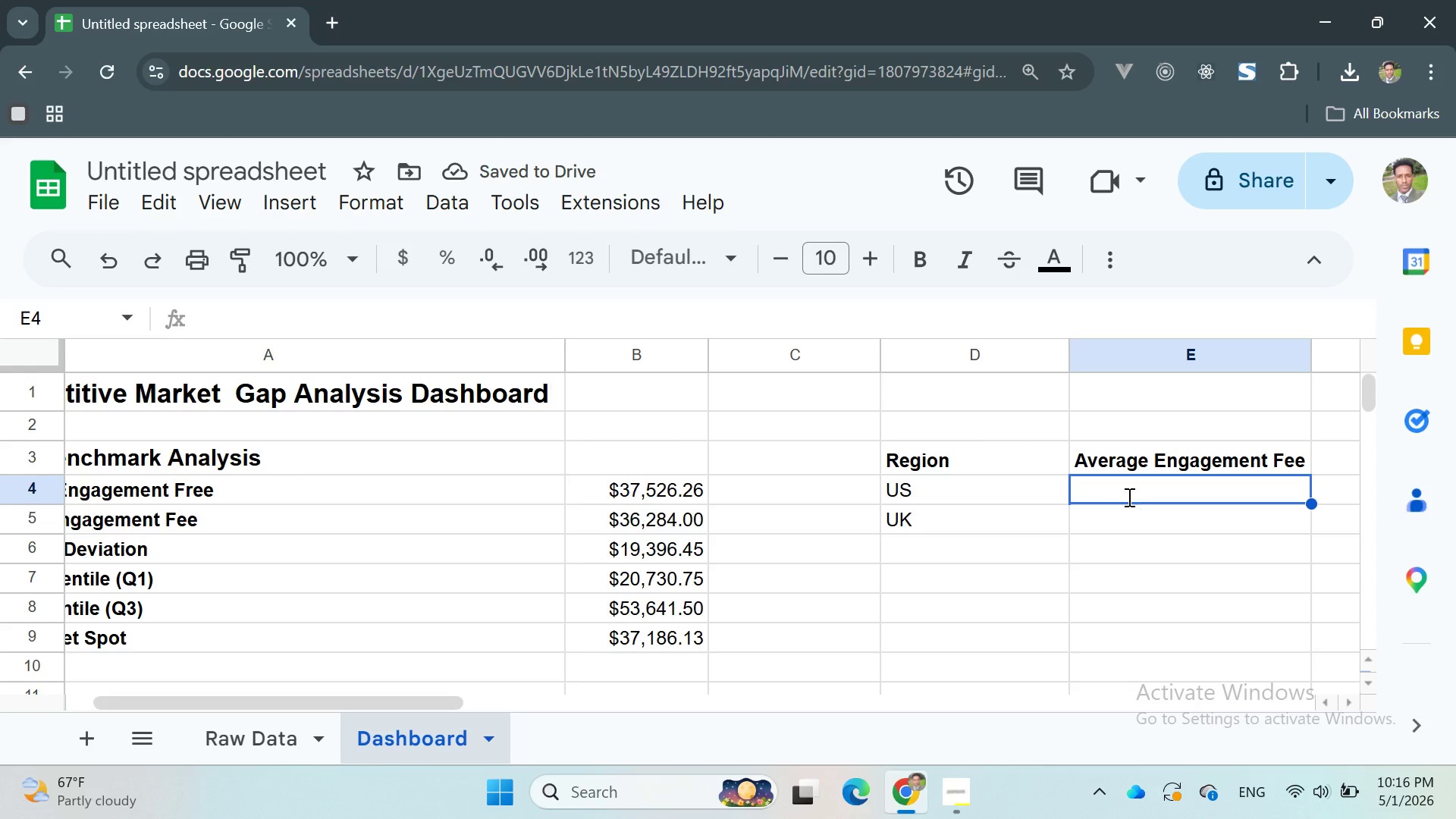 
type(=Average )
key(Backspace)
type(if)
 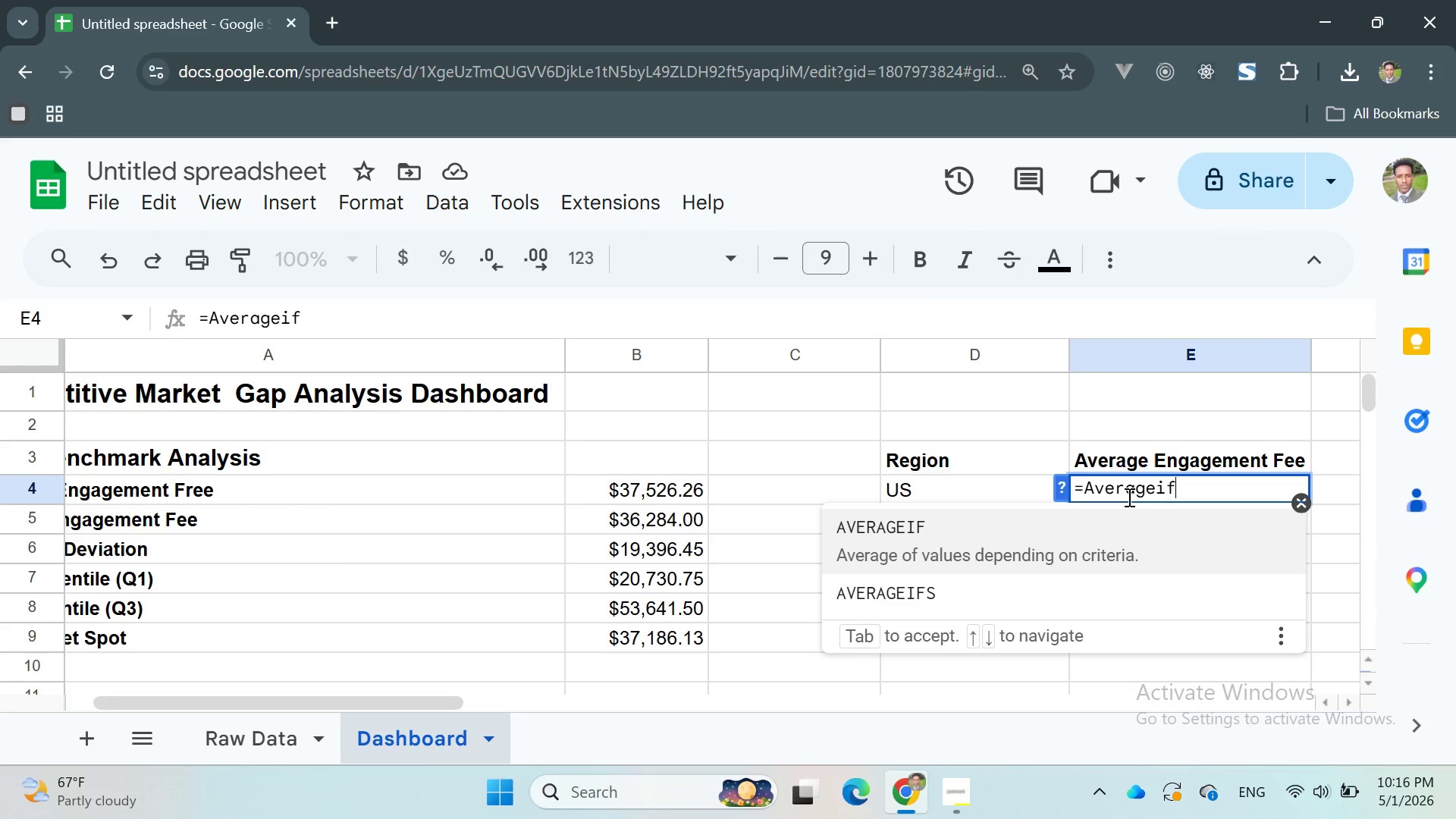 
key(Enter)
 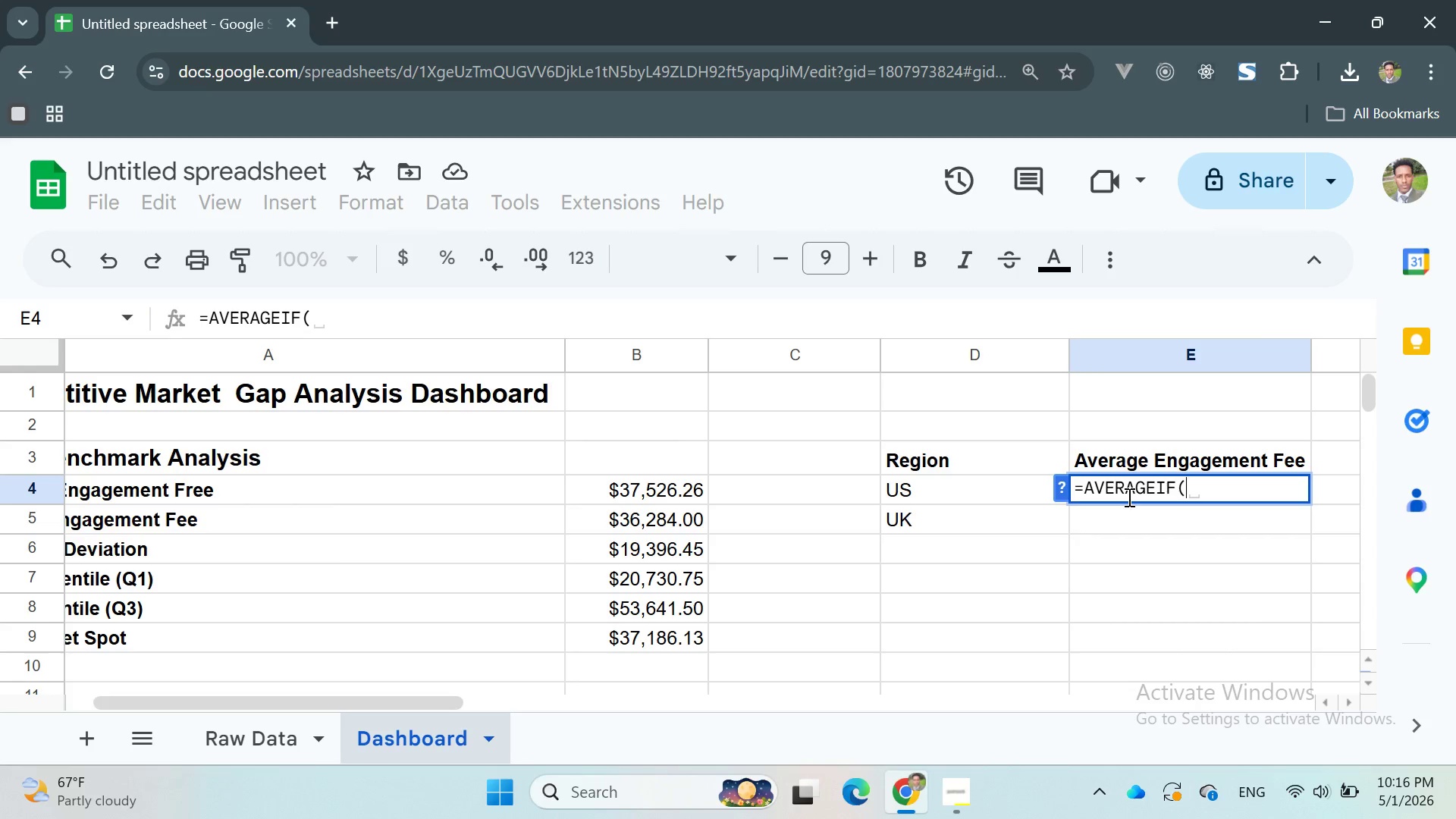 
key(Quote)
 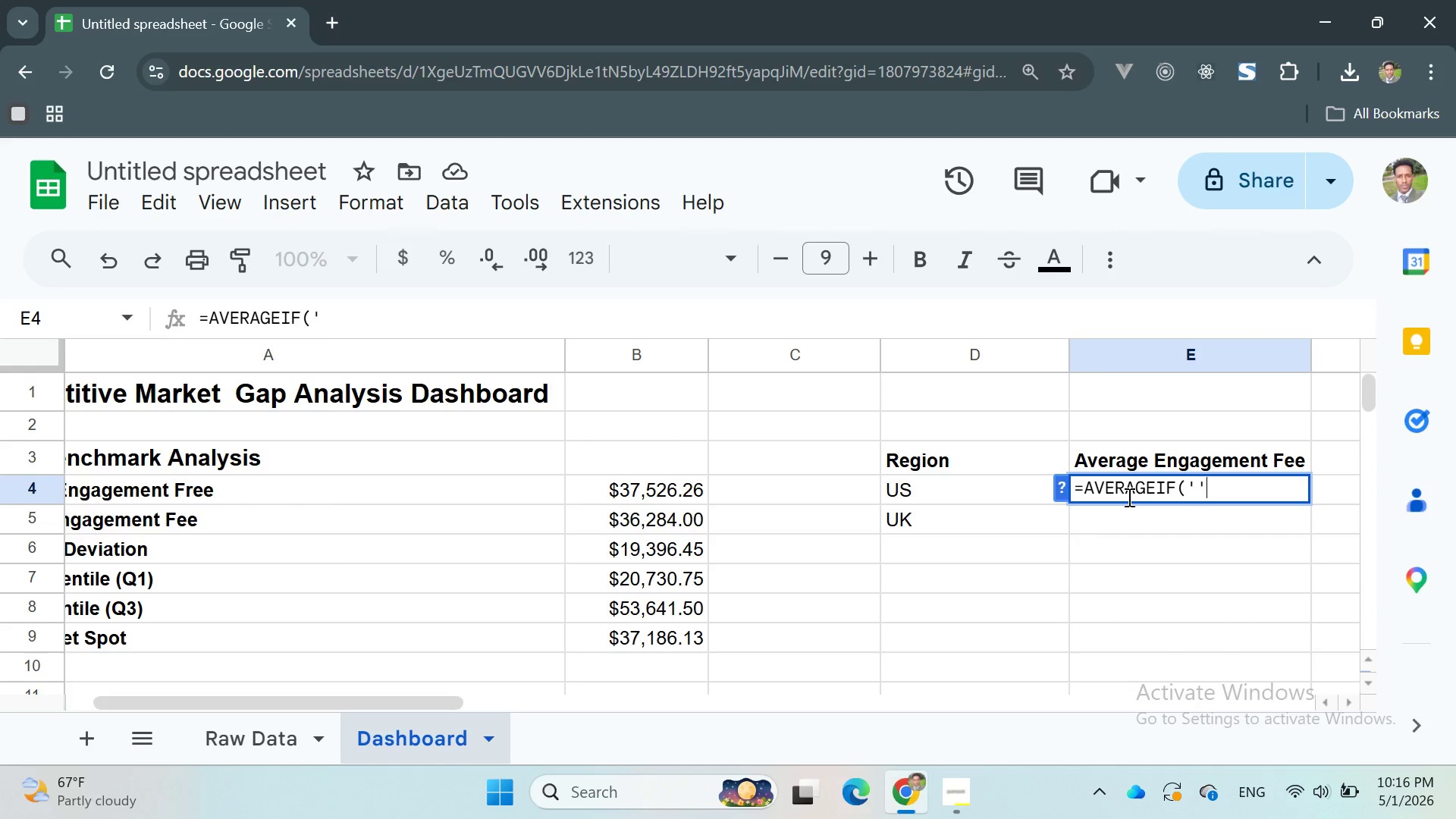 
key(Quote)
 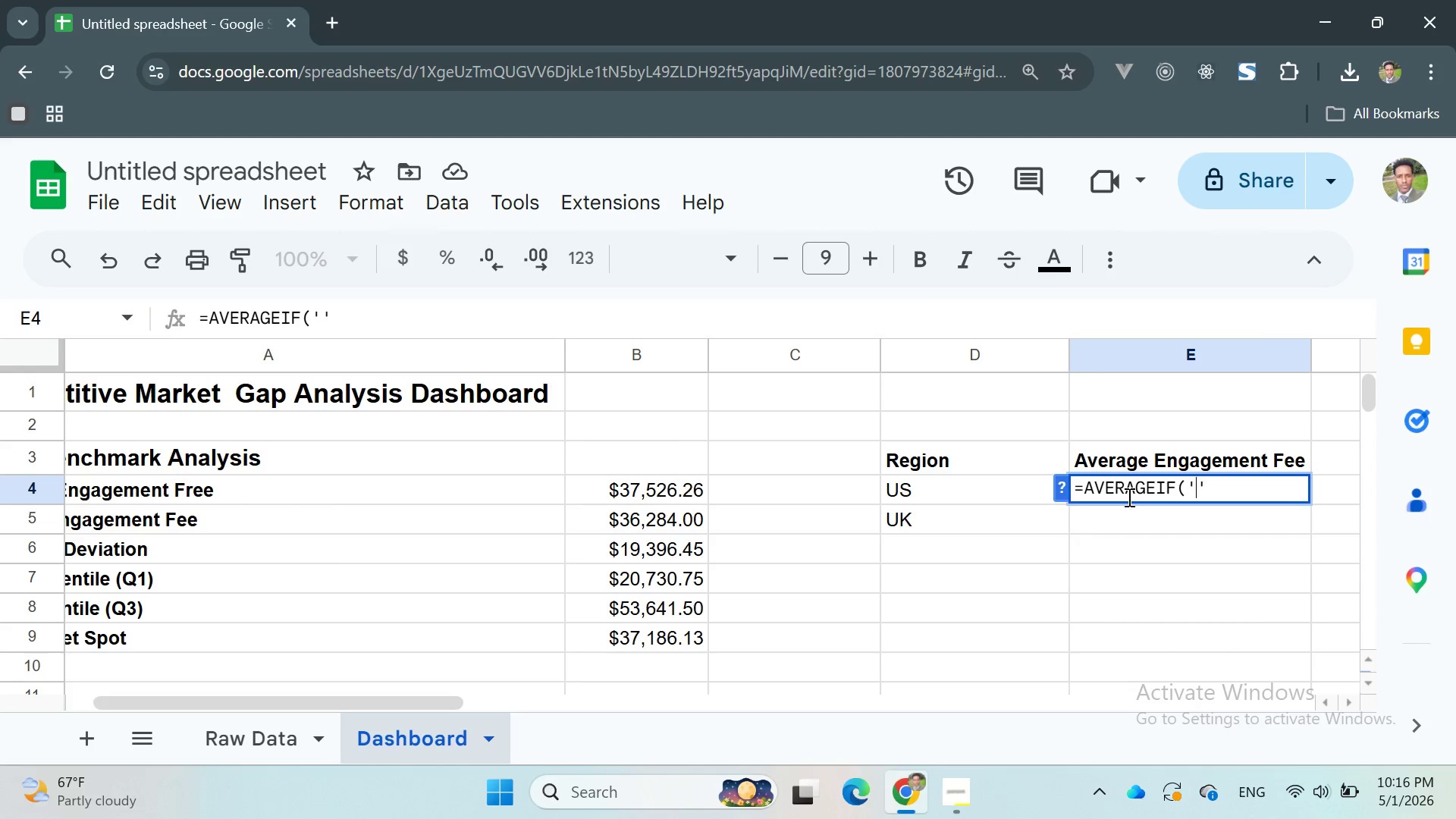 
key(ArrowLeft)
 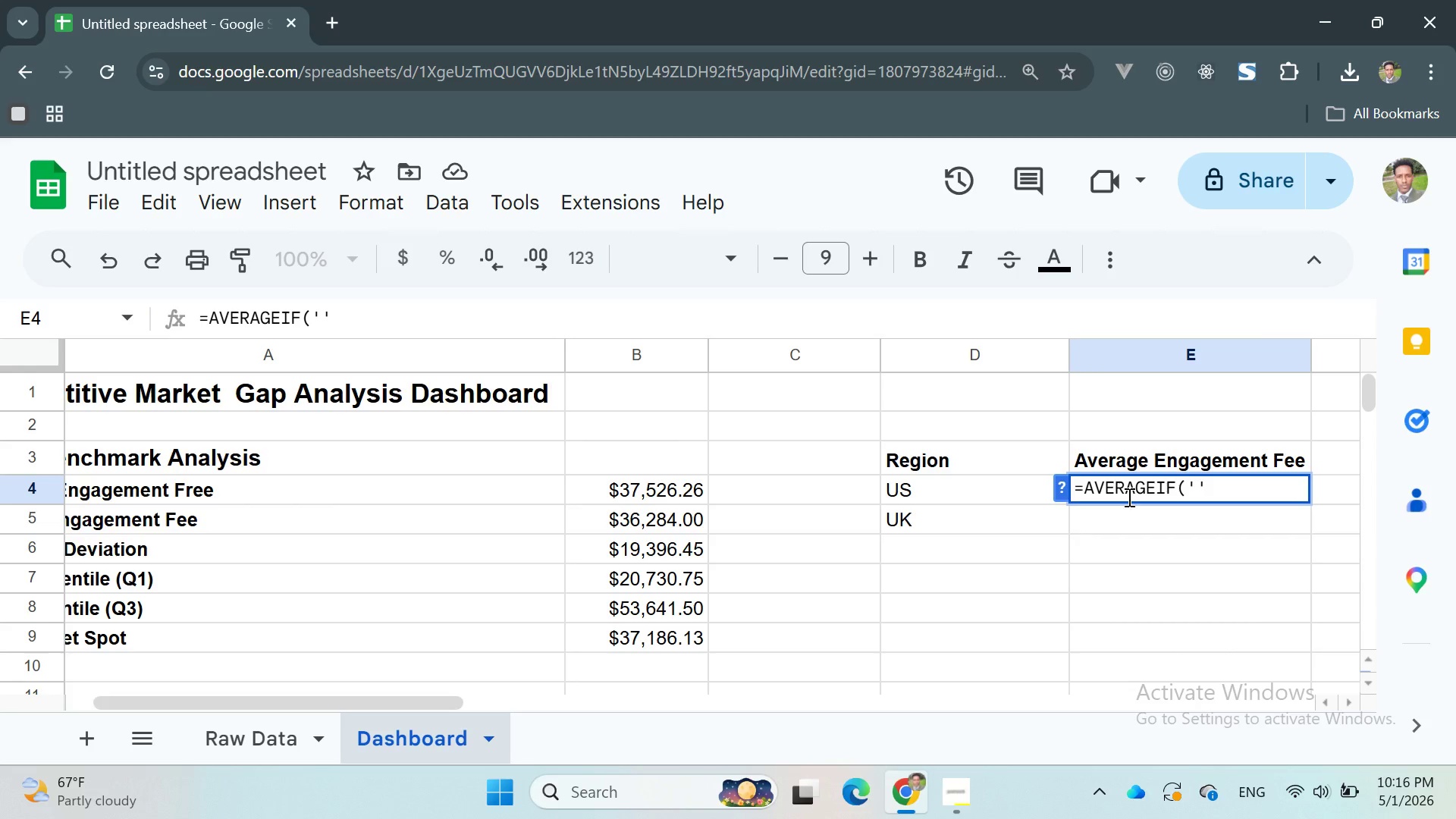 
type(Raa)
key(Backspace)
type(w Data)
 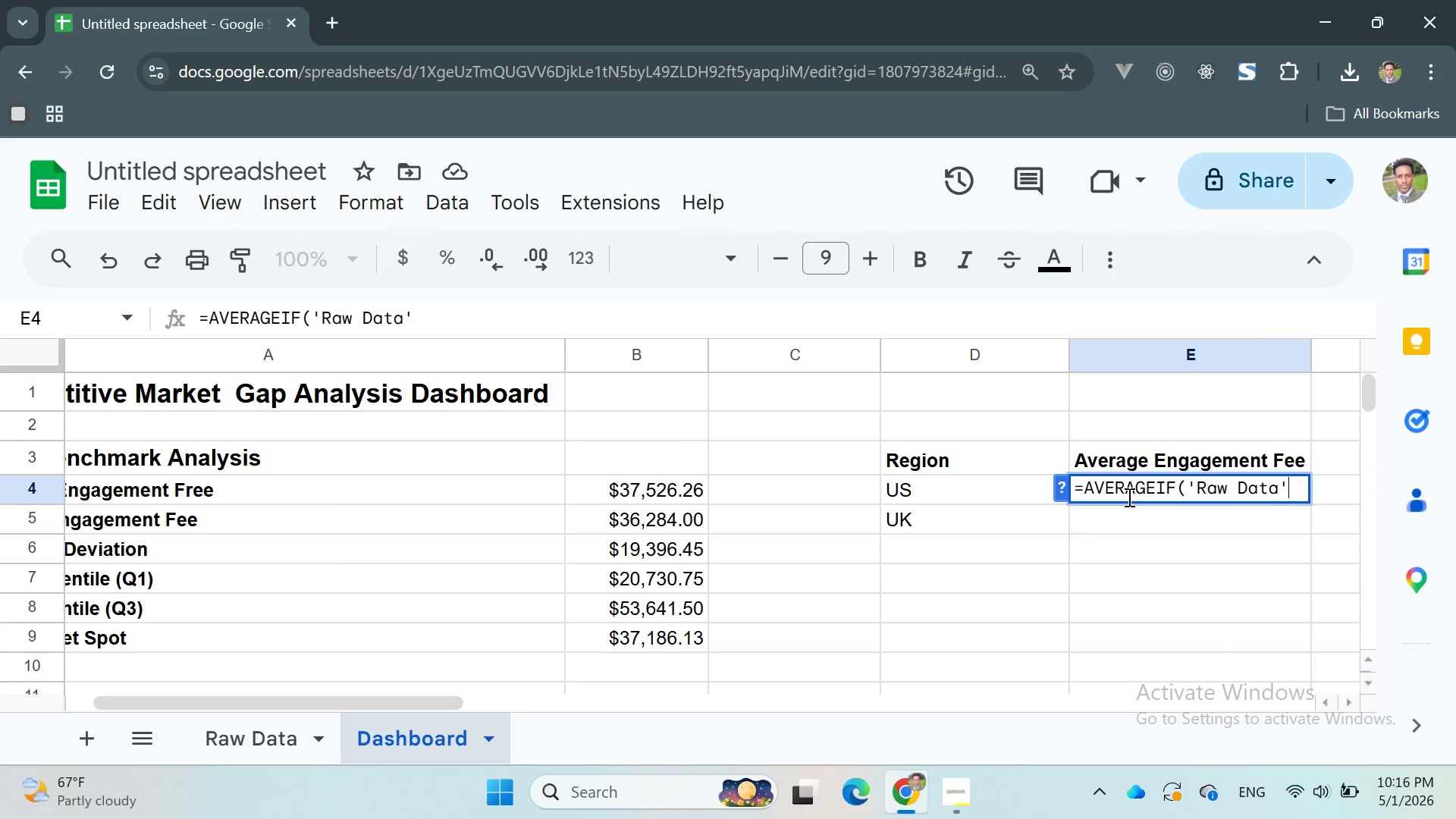 
key(ArrowRight)
 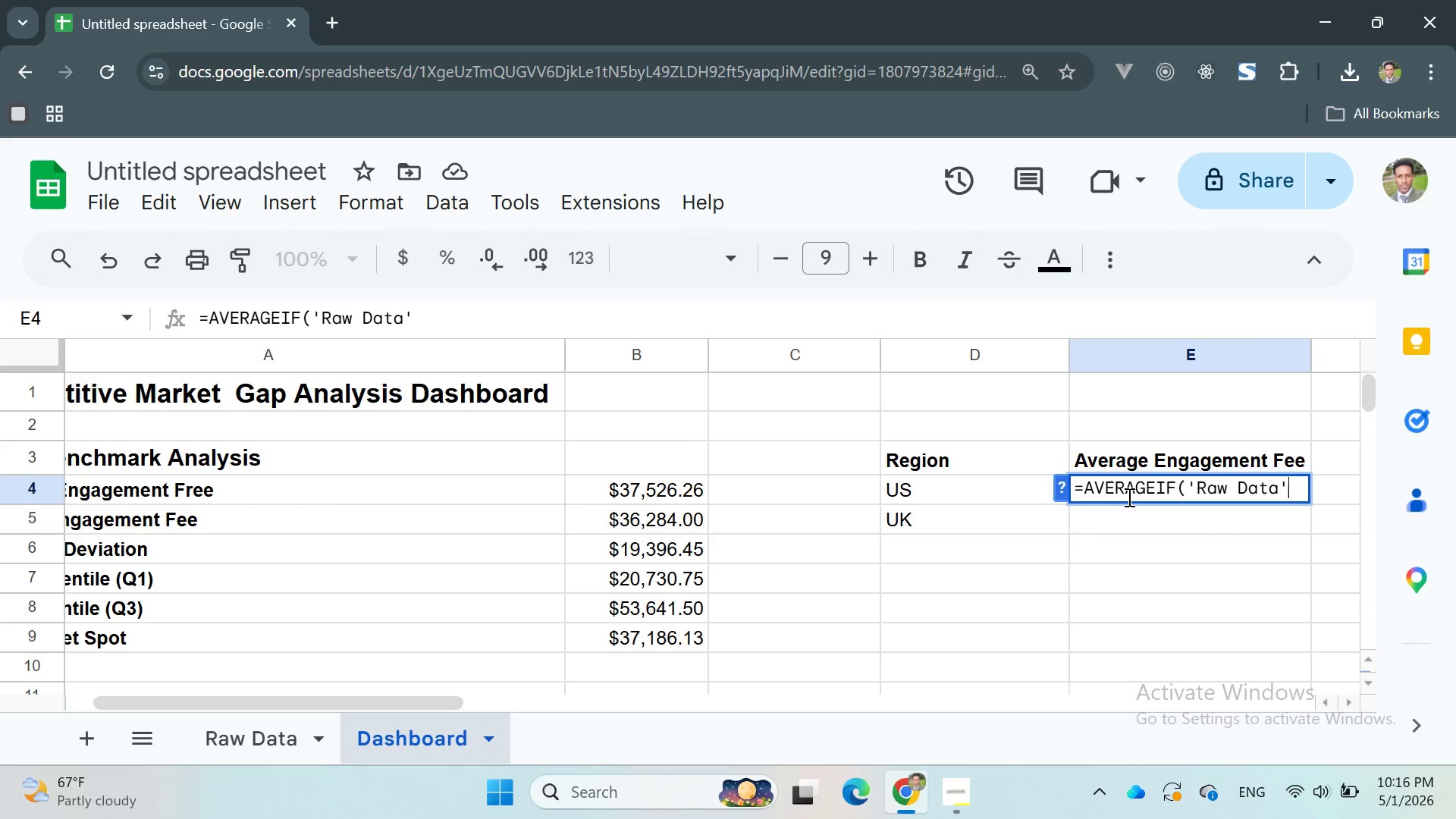 
key(Shift+1)
 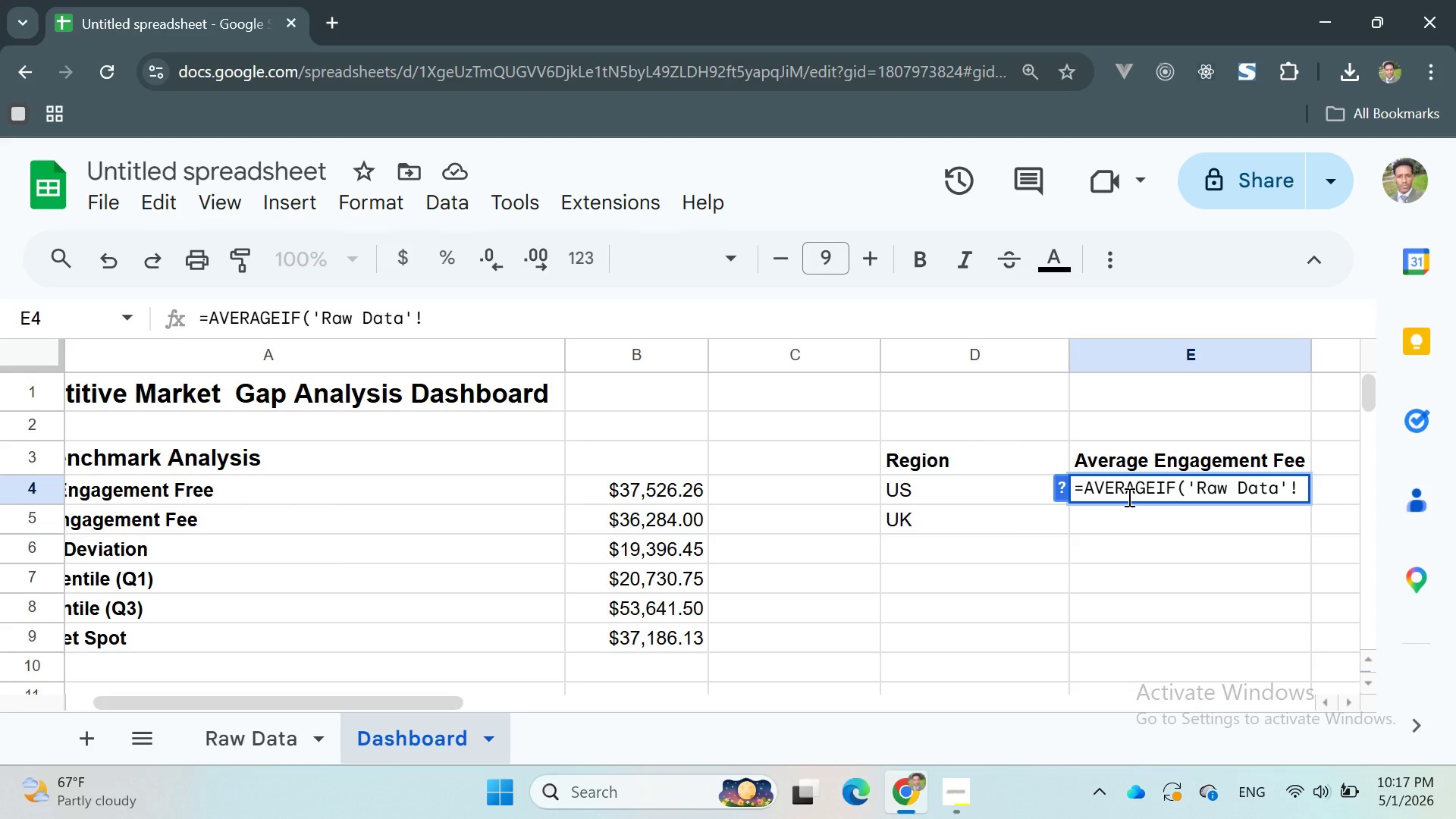 
key(CapsLock)
 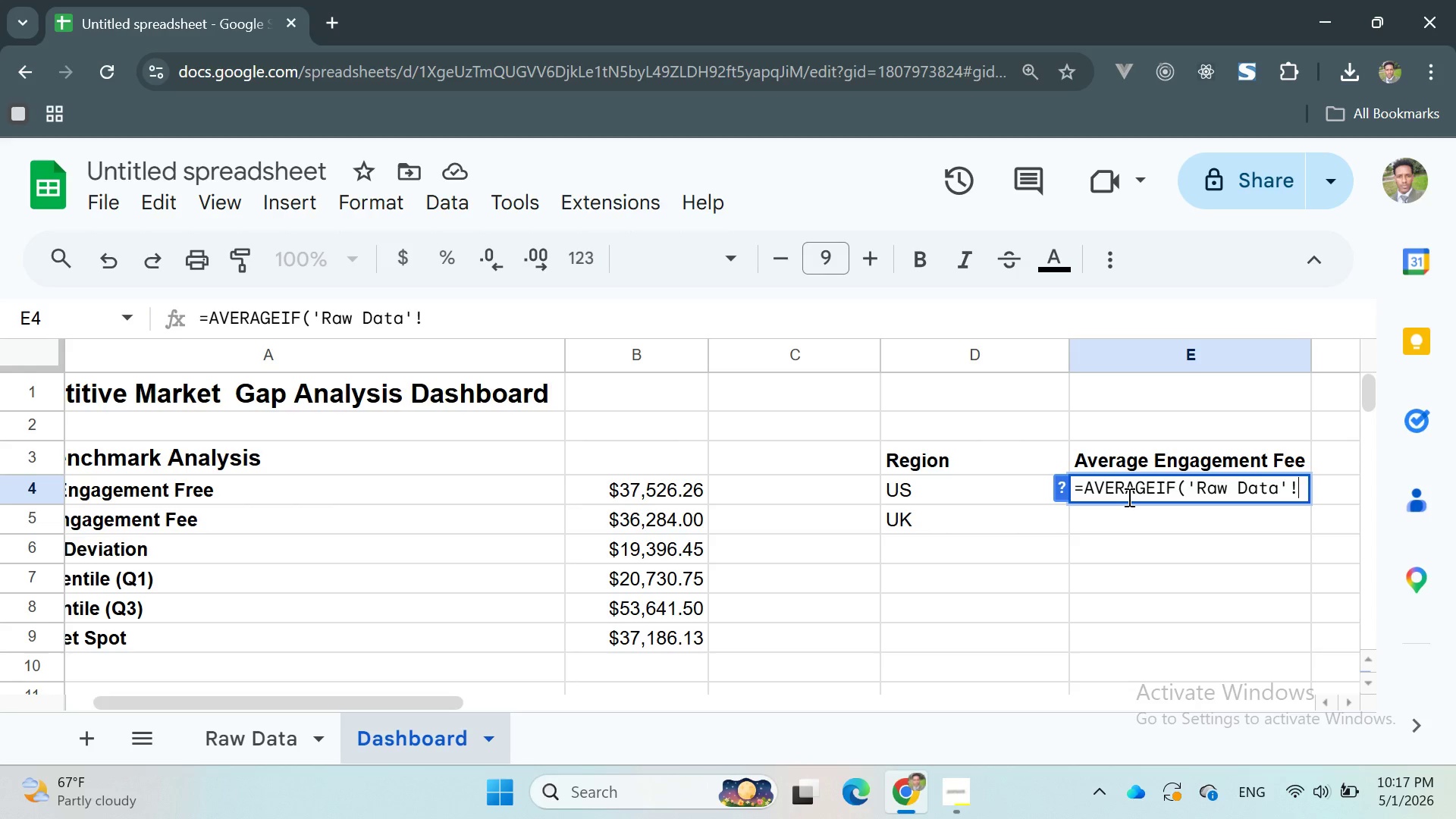 
key(C)
 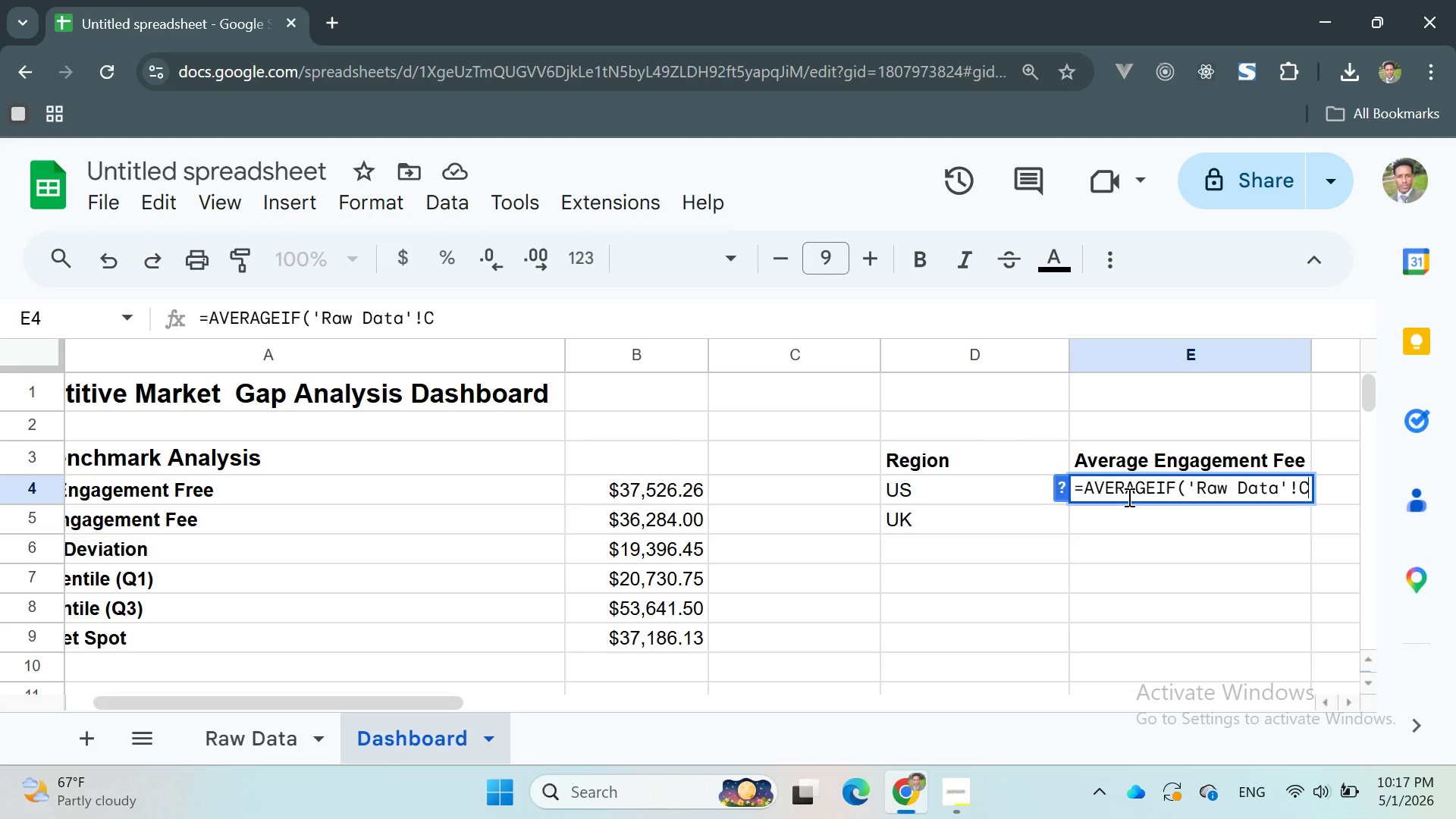 
key(Shift+ShiftRight)
 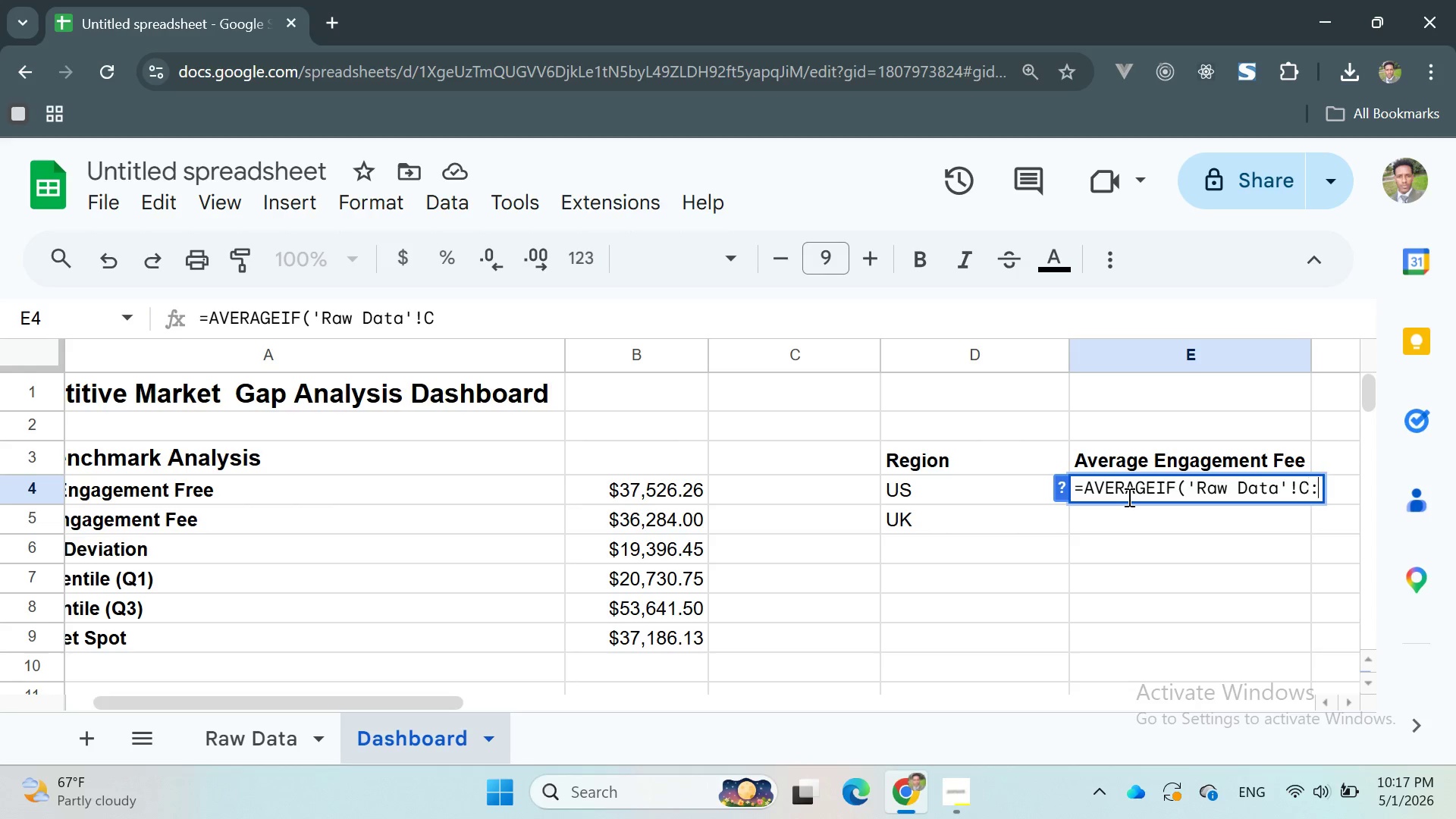 
key(Shift+Semicolon)
 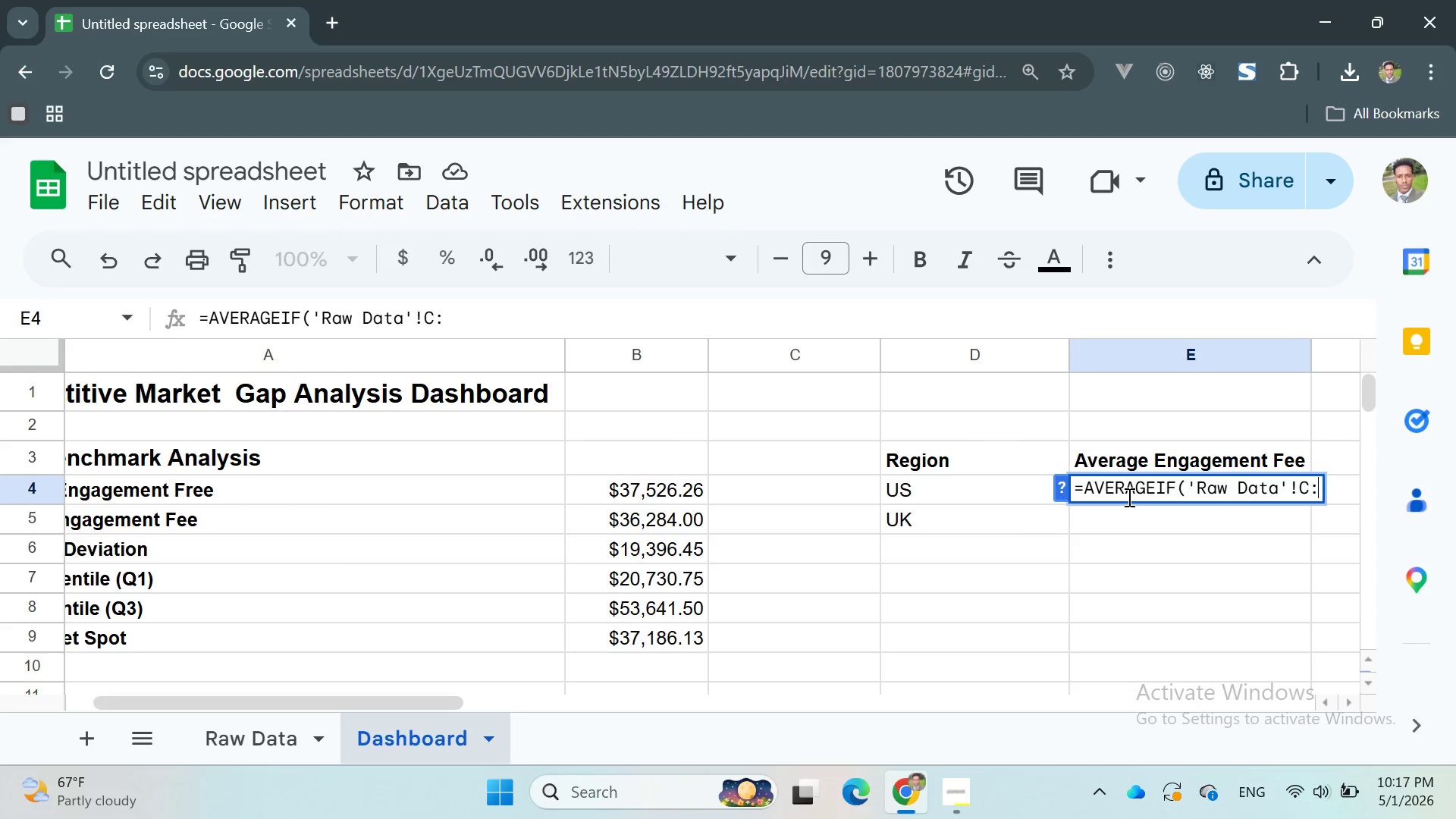 
key(C)
 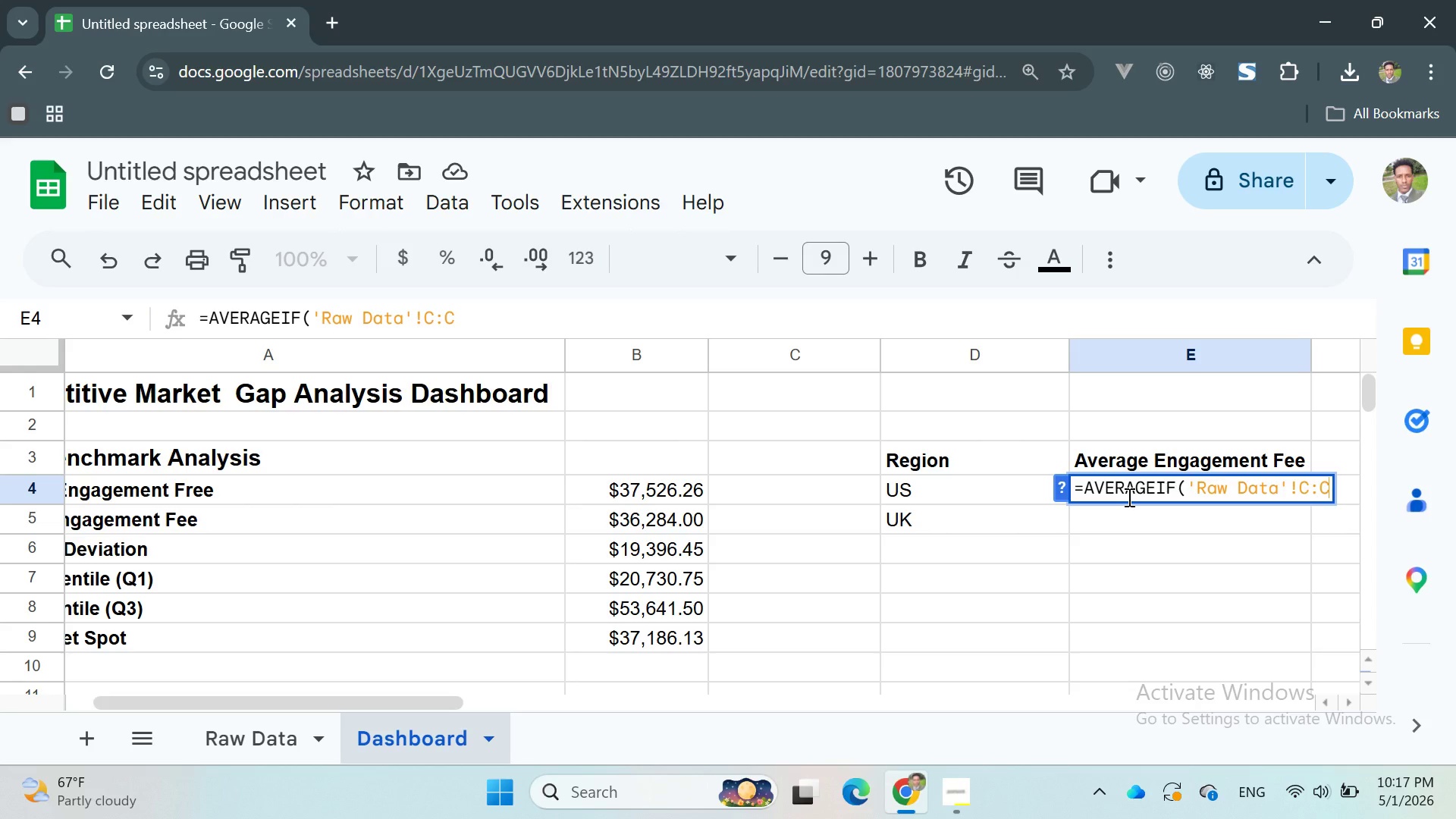 
key(Comma)
 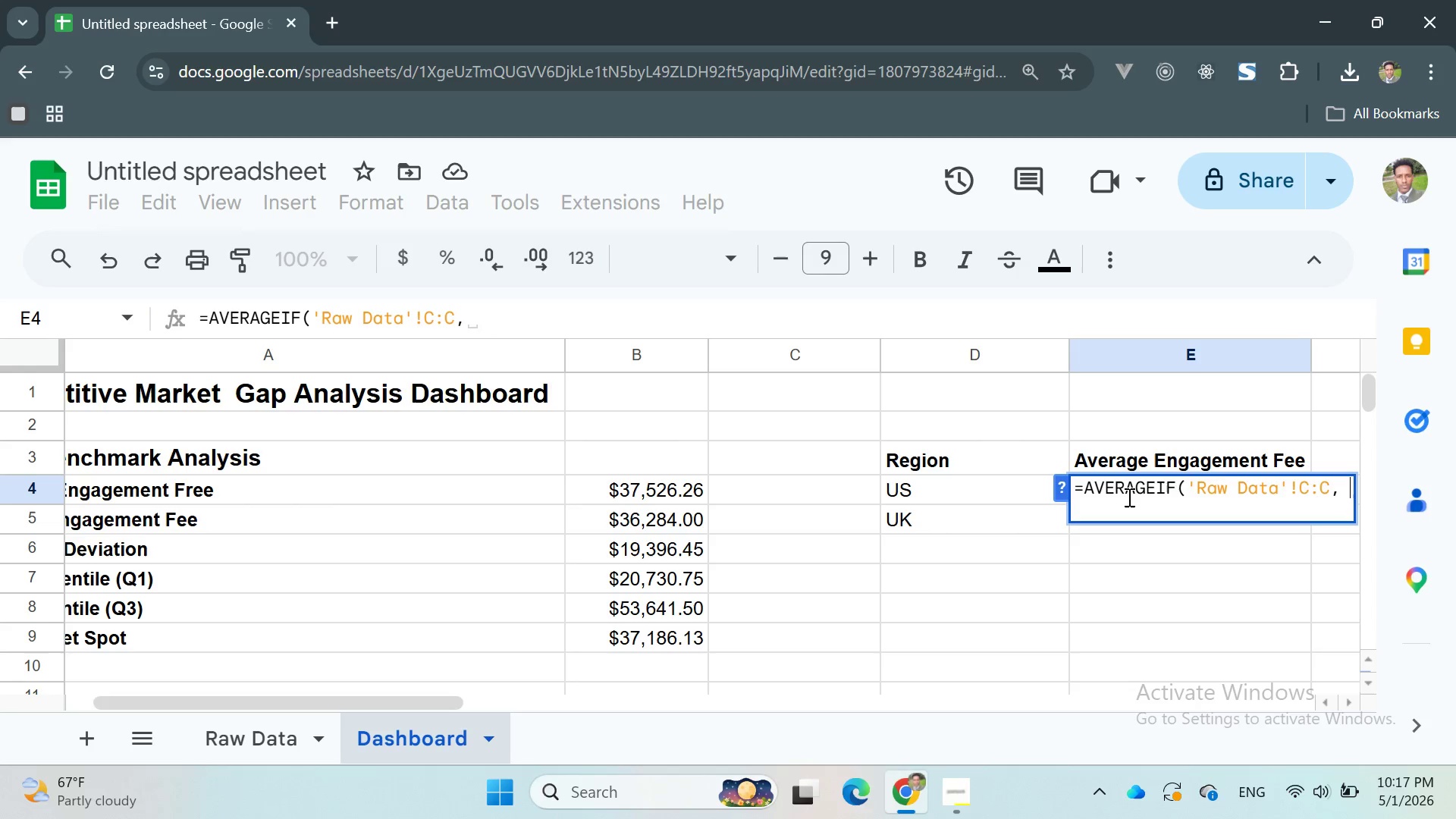 
key(Space)
 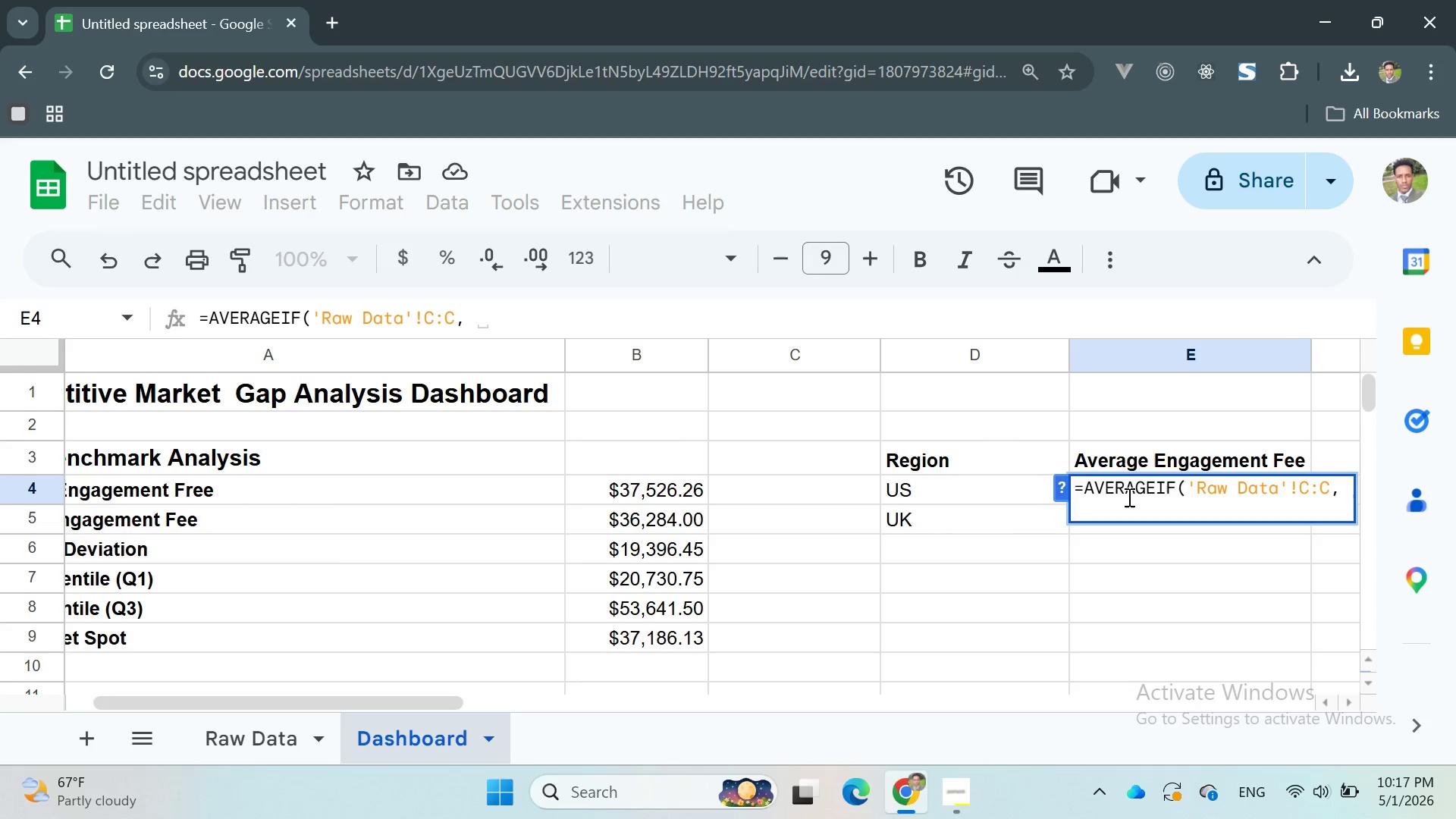 
key(Shift+Quote)
 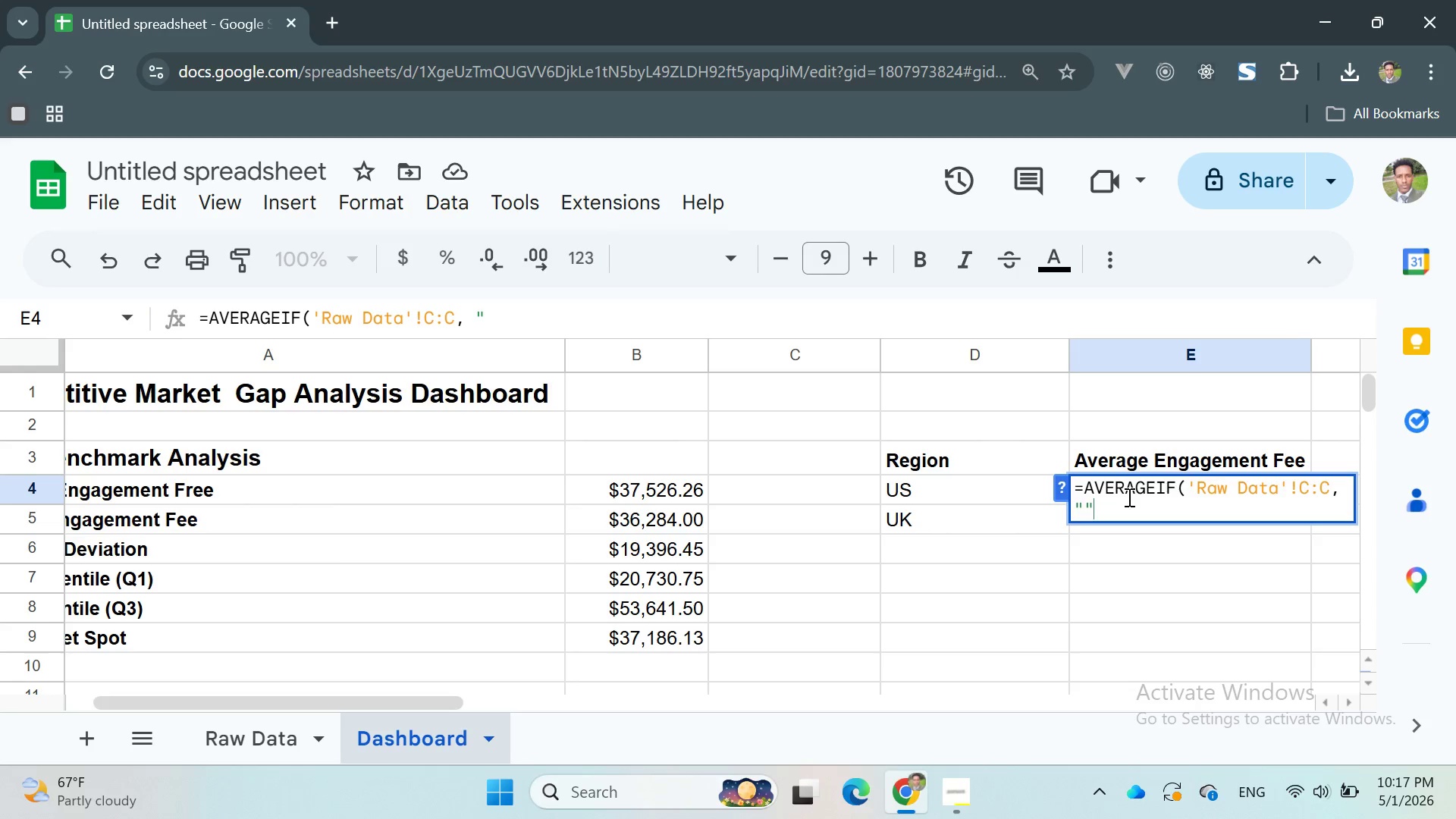 
key(Shift+Quote)
 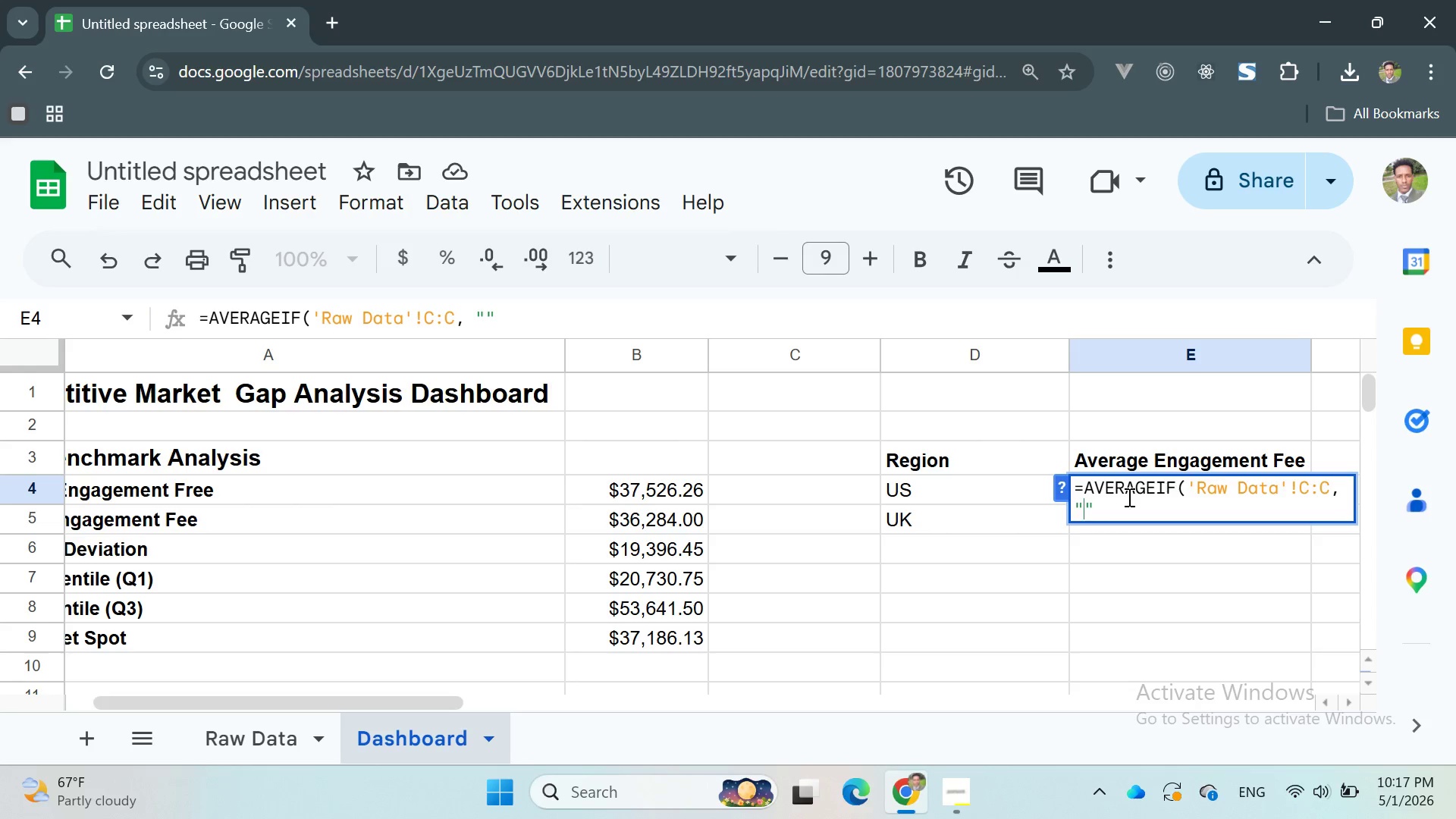 
key(ArrowLeft)
 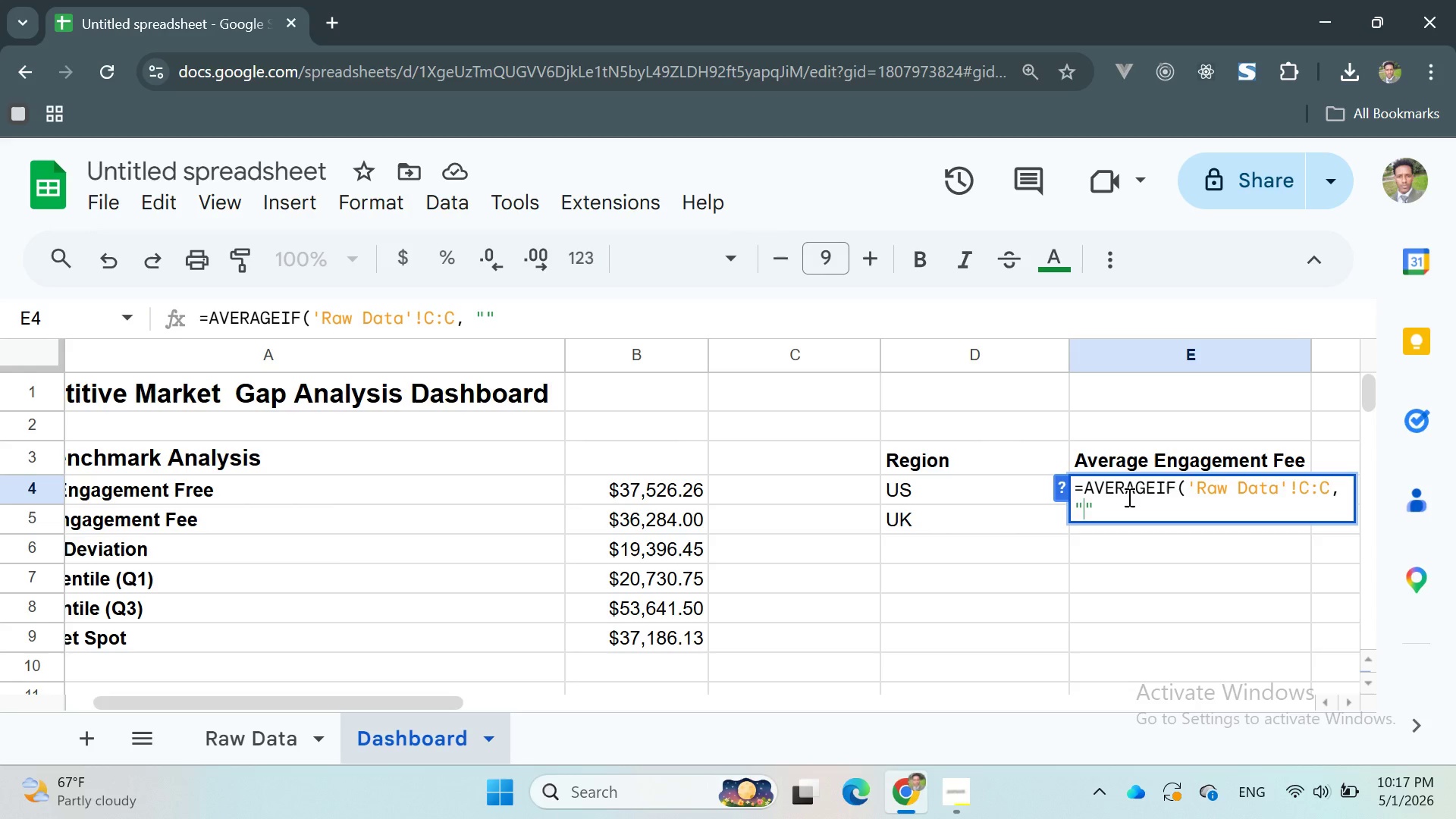 
type(US)
 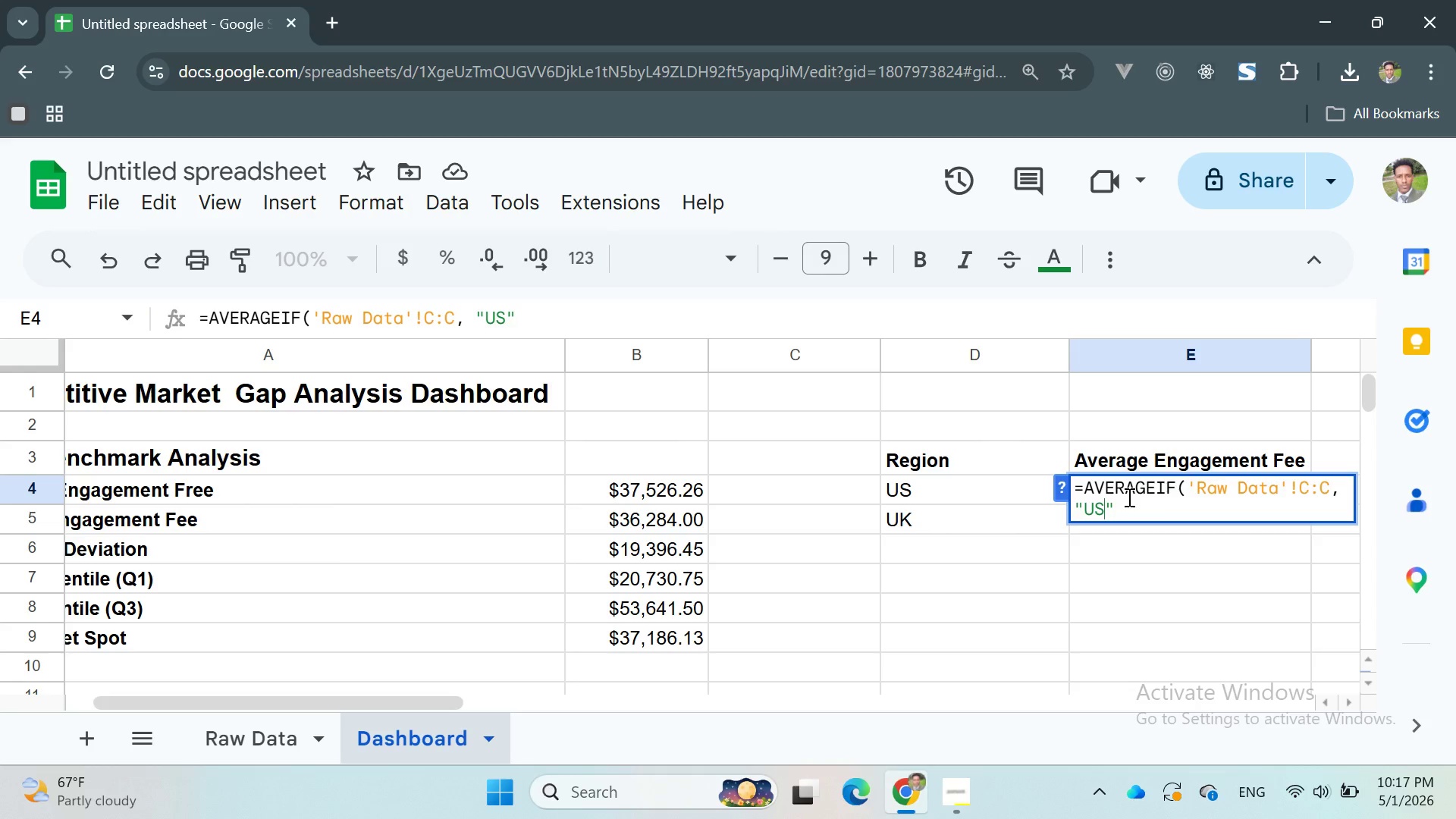 
key(ArrowRight)
 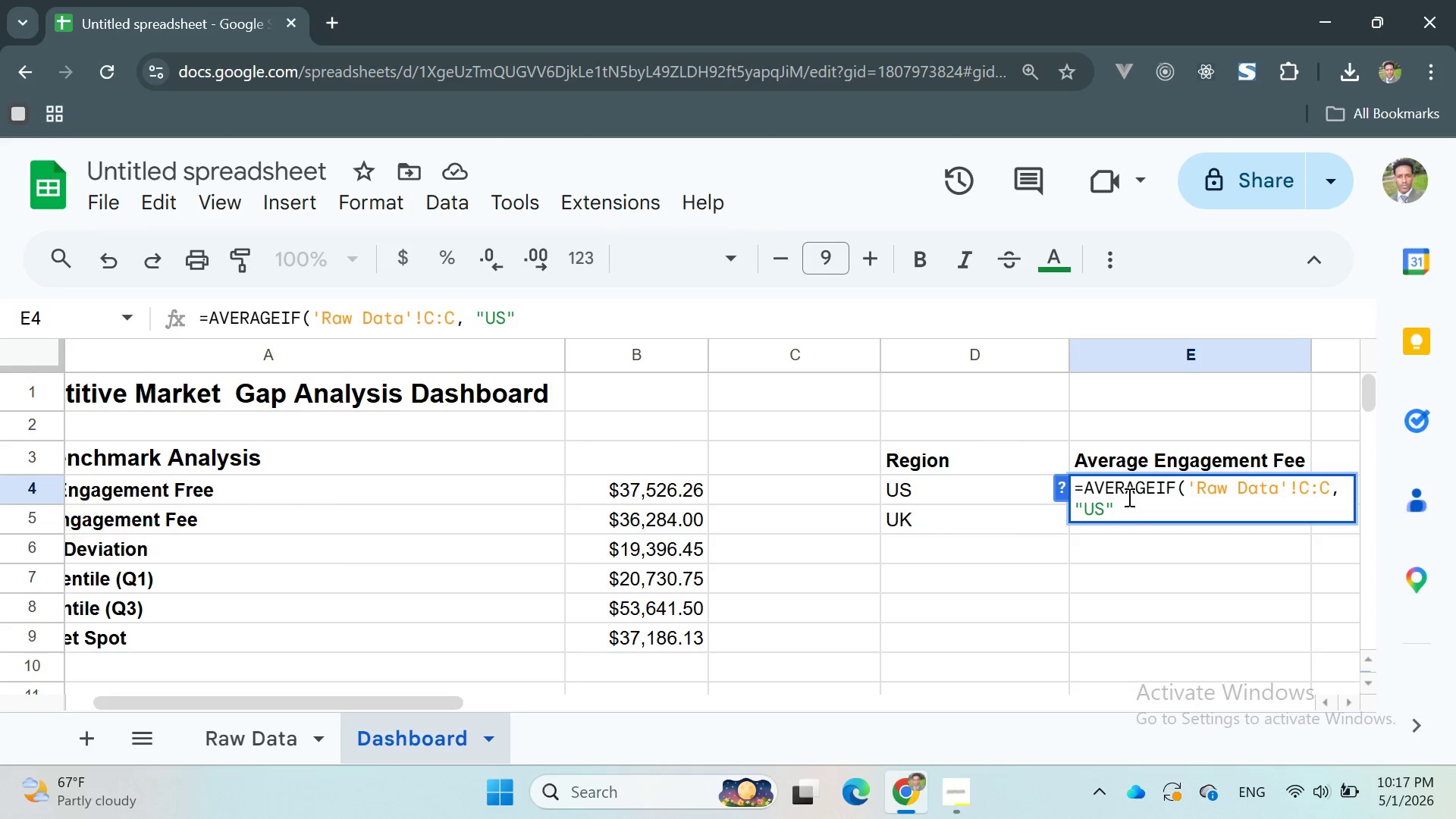 
key(Comma)
 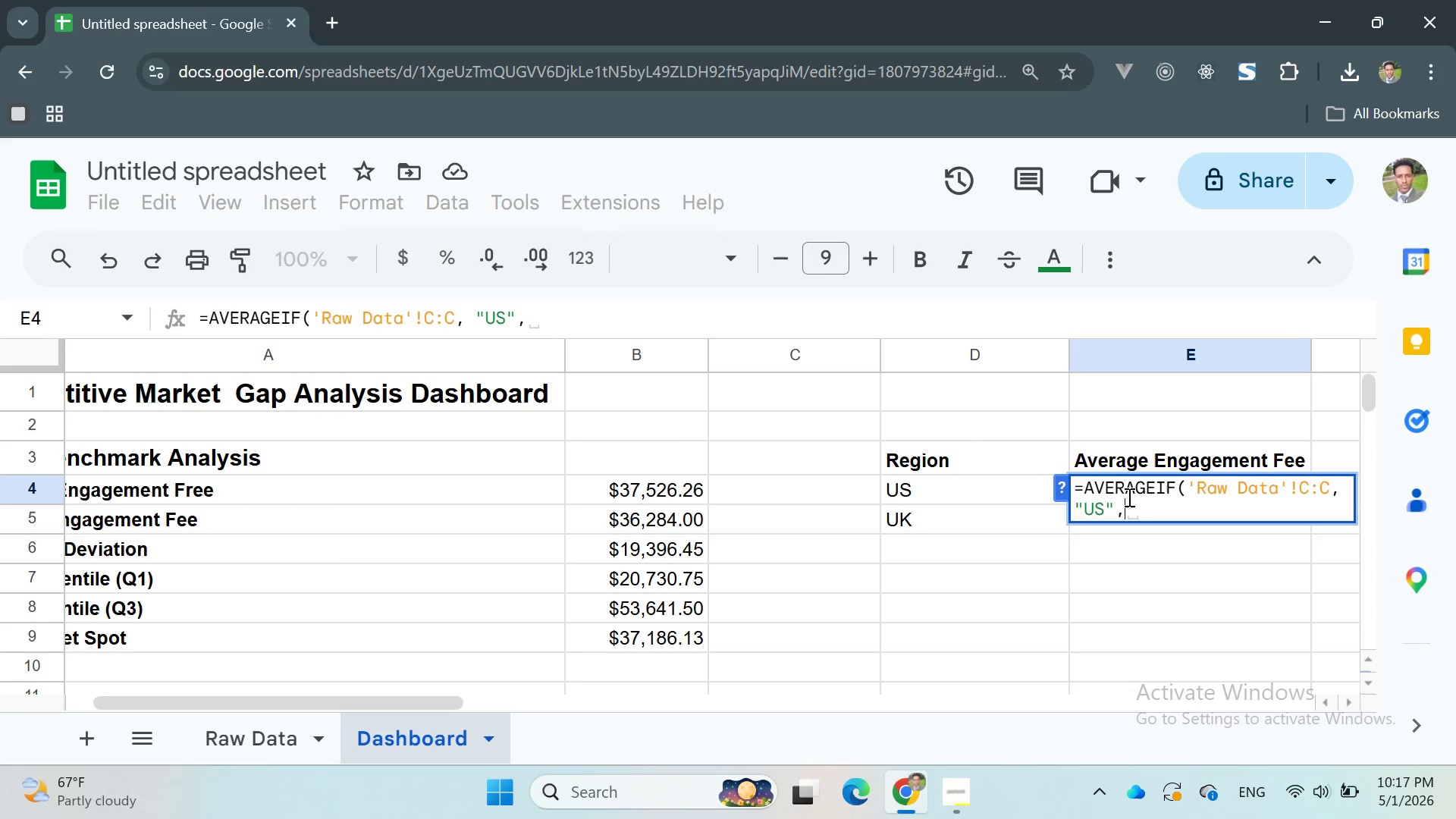 
key(Space)
 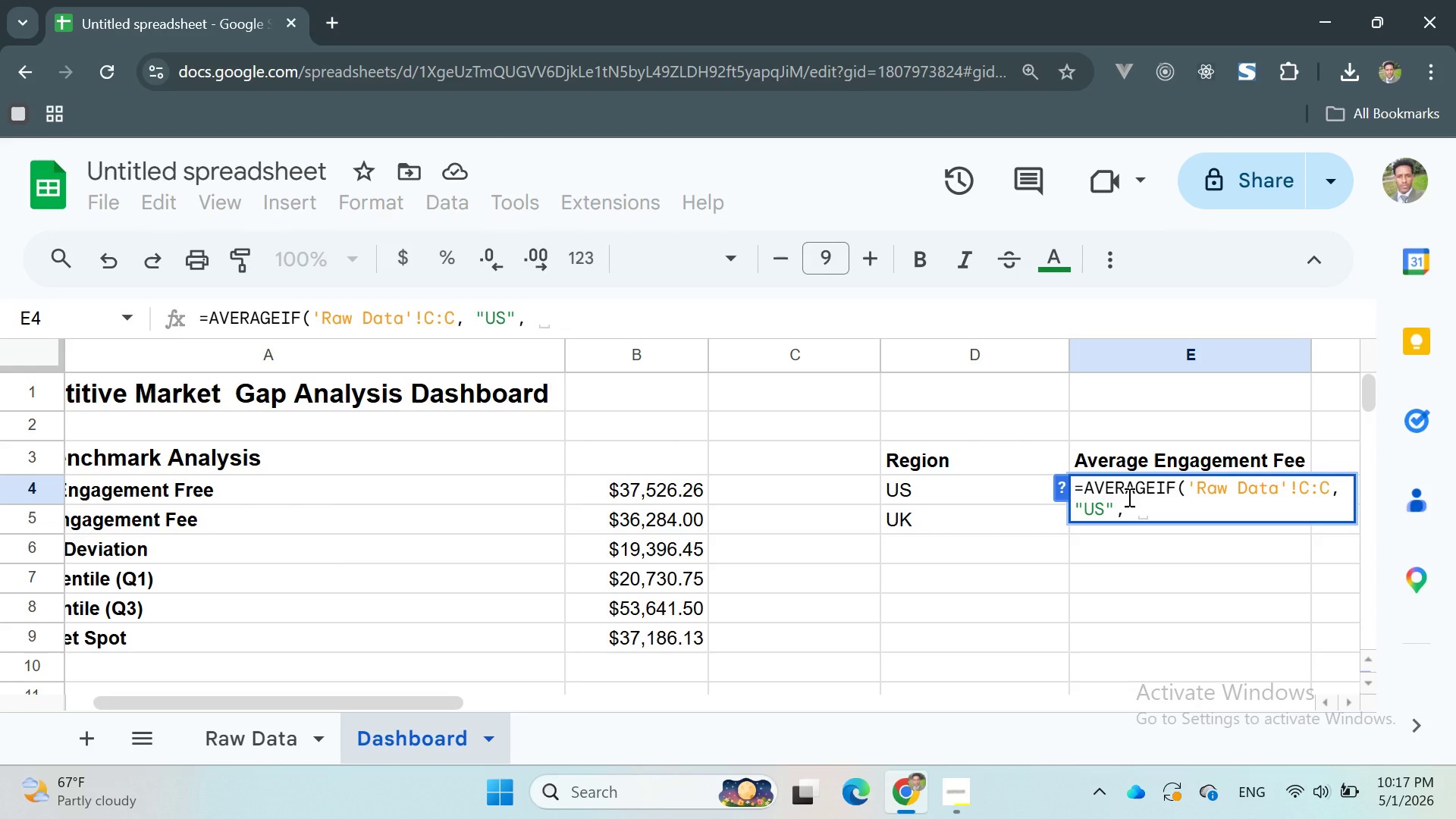 
key(Quote)
 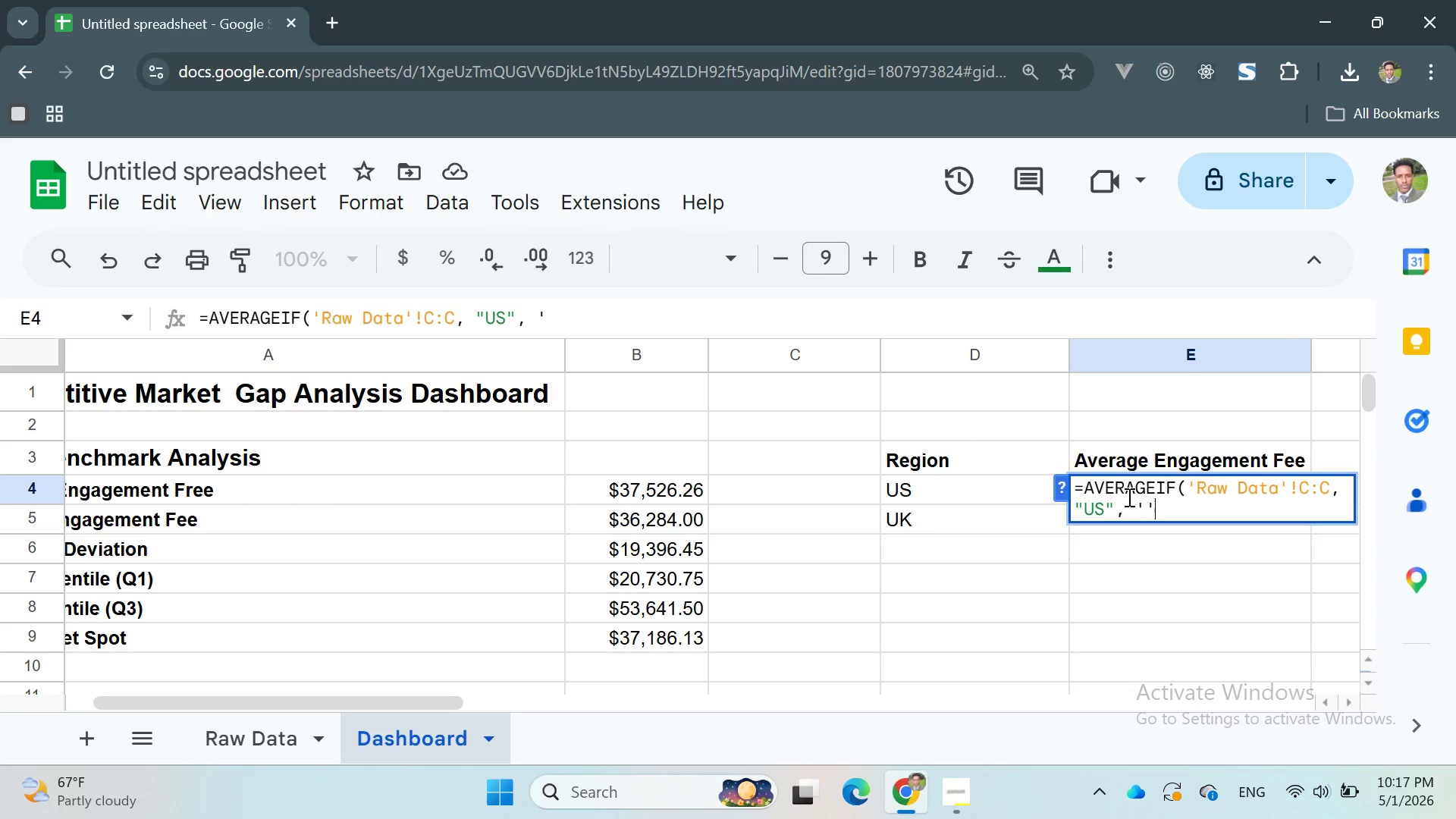 
key(Quote)
 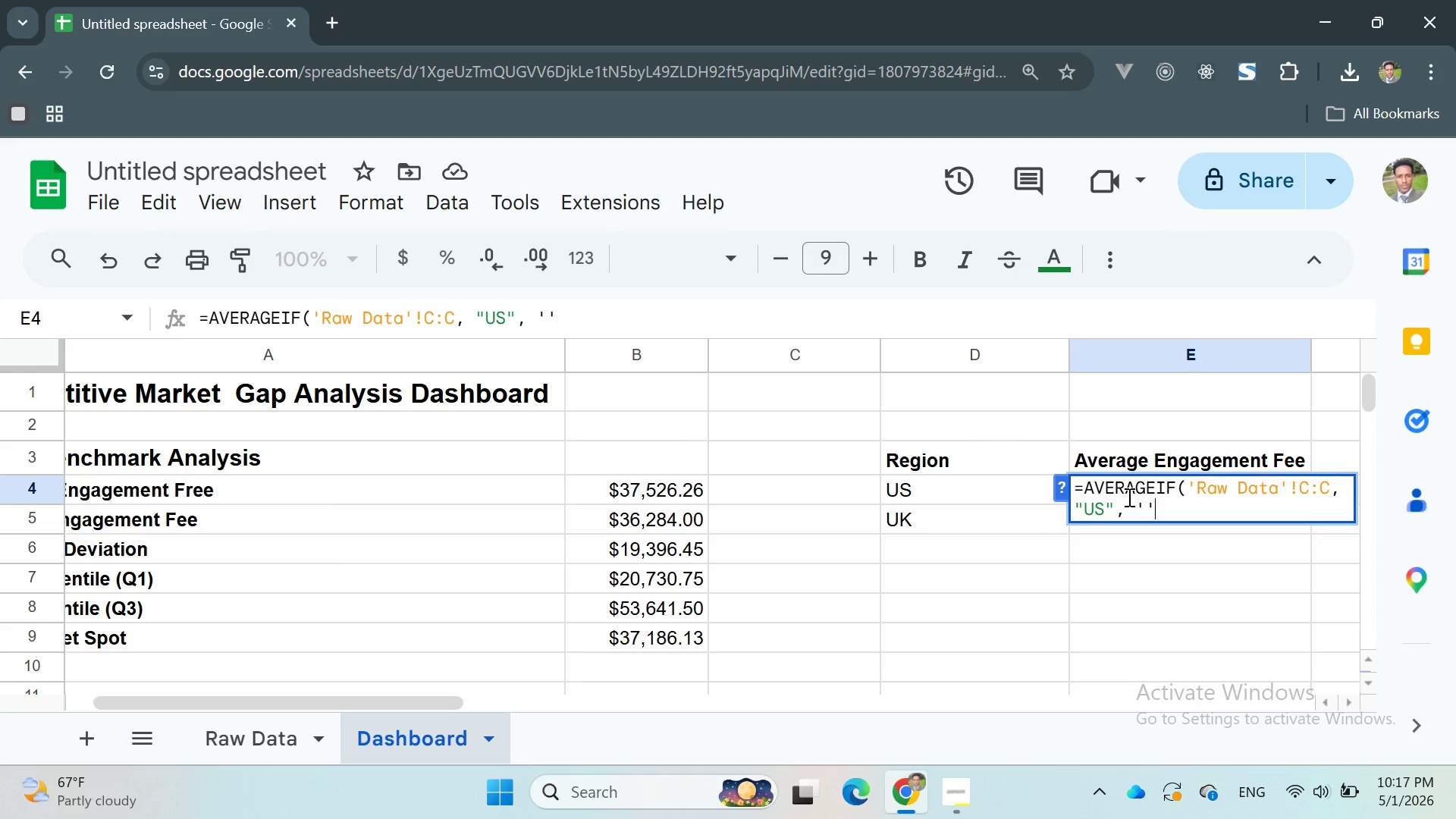 
key(ArrowLeft)
 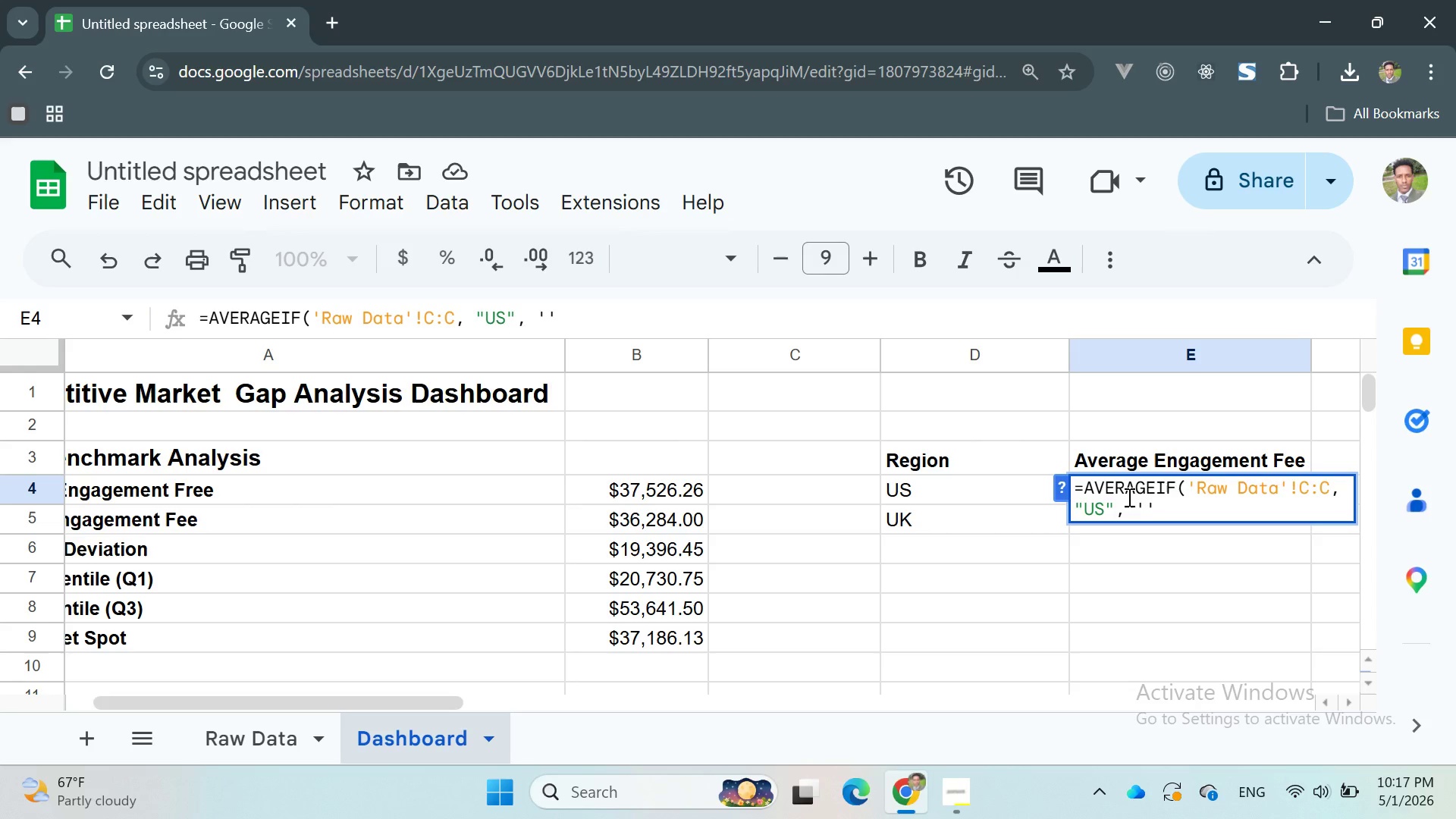 
type(Raw Data)
 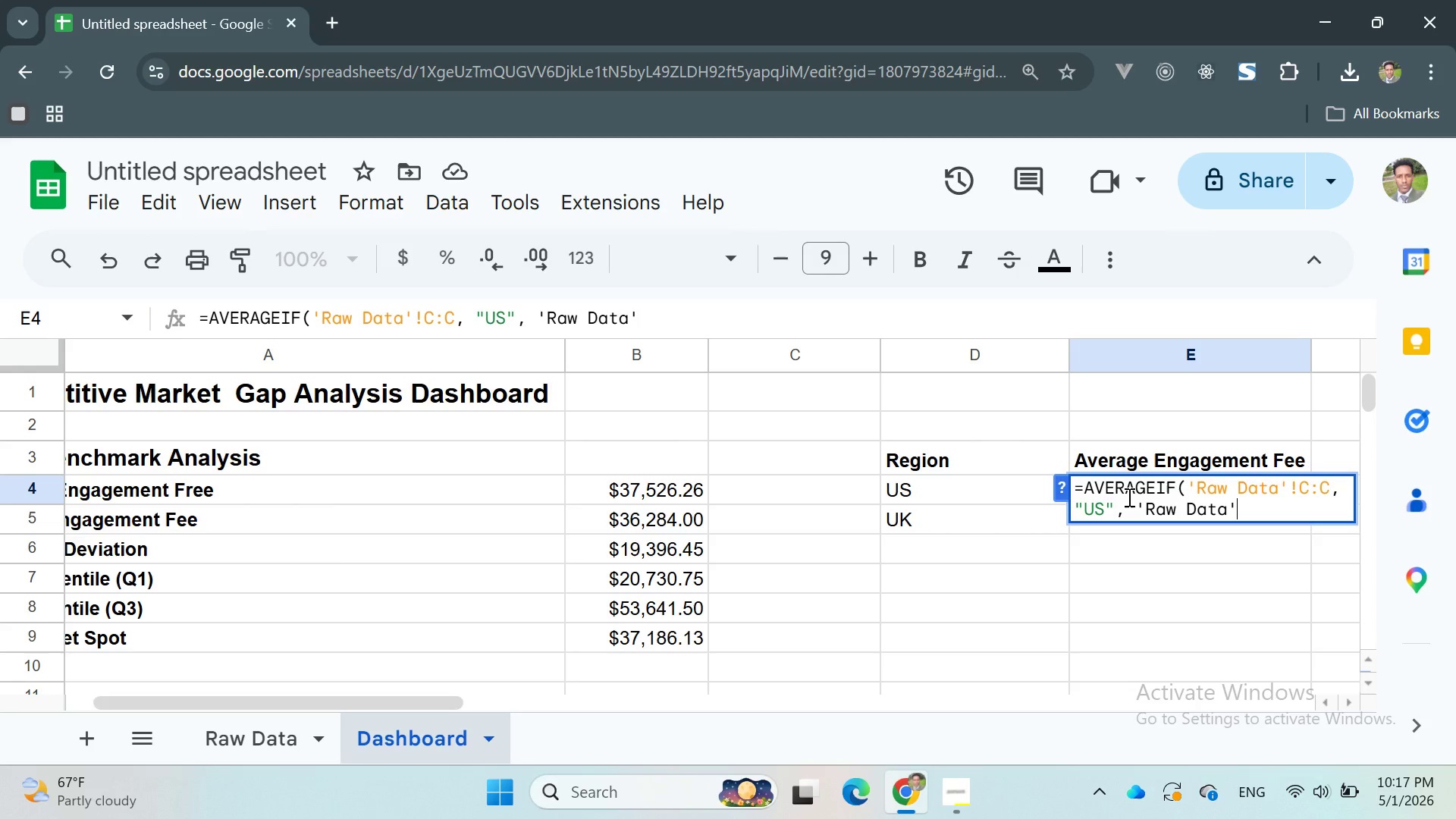 
key(ArrowRight)
 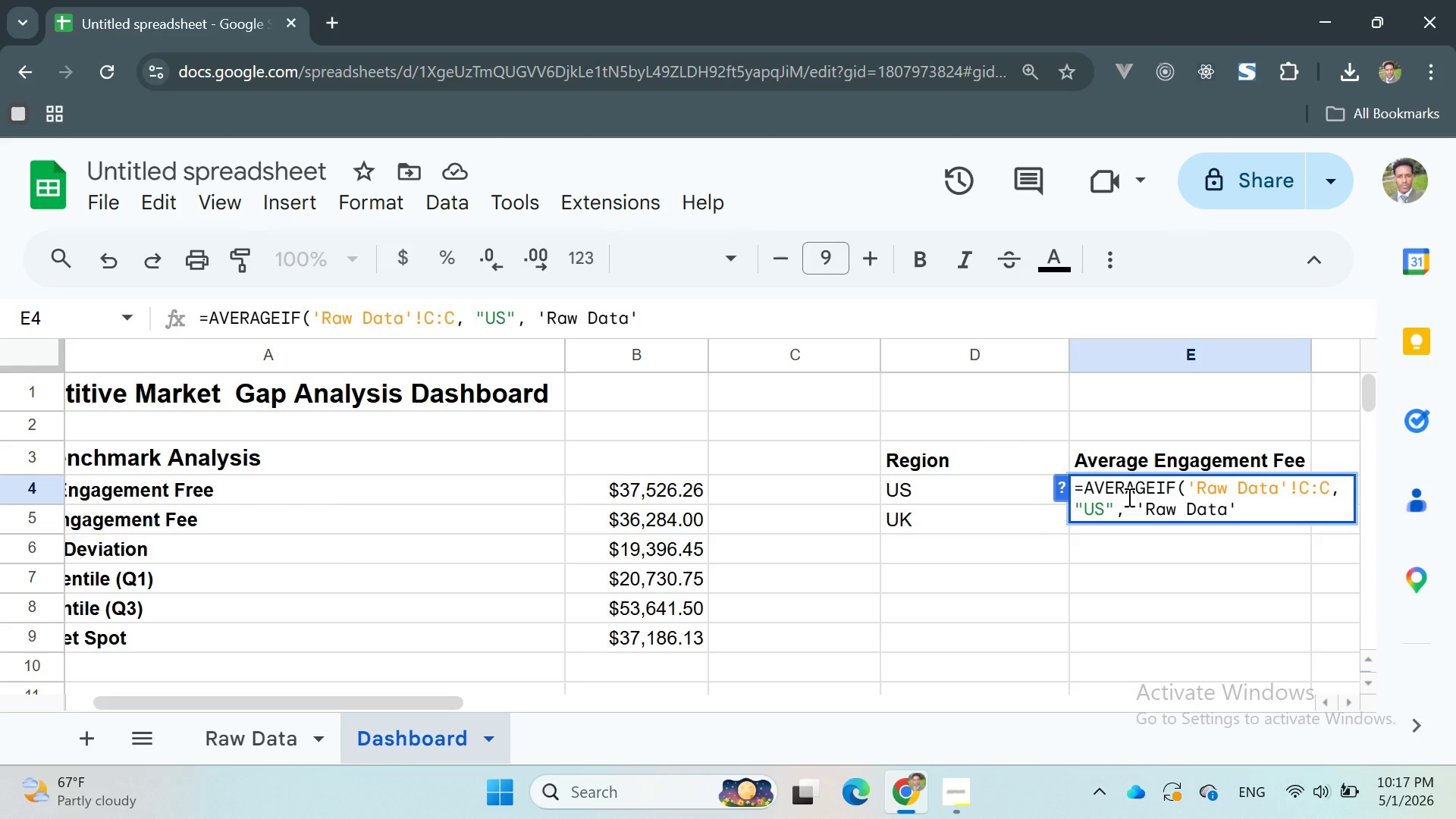 
type(!F:G)
key(Backspace)
type(F))
 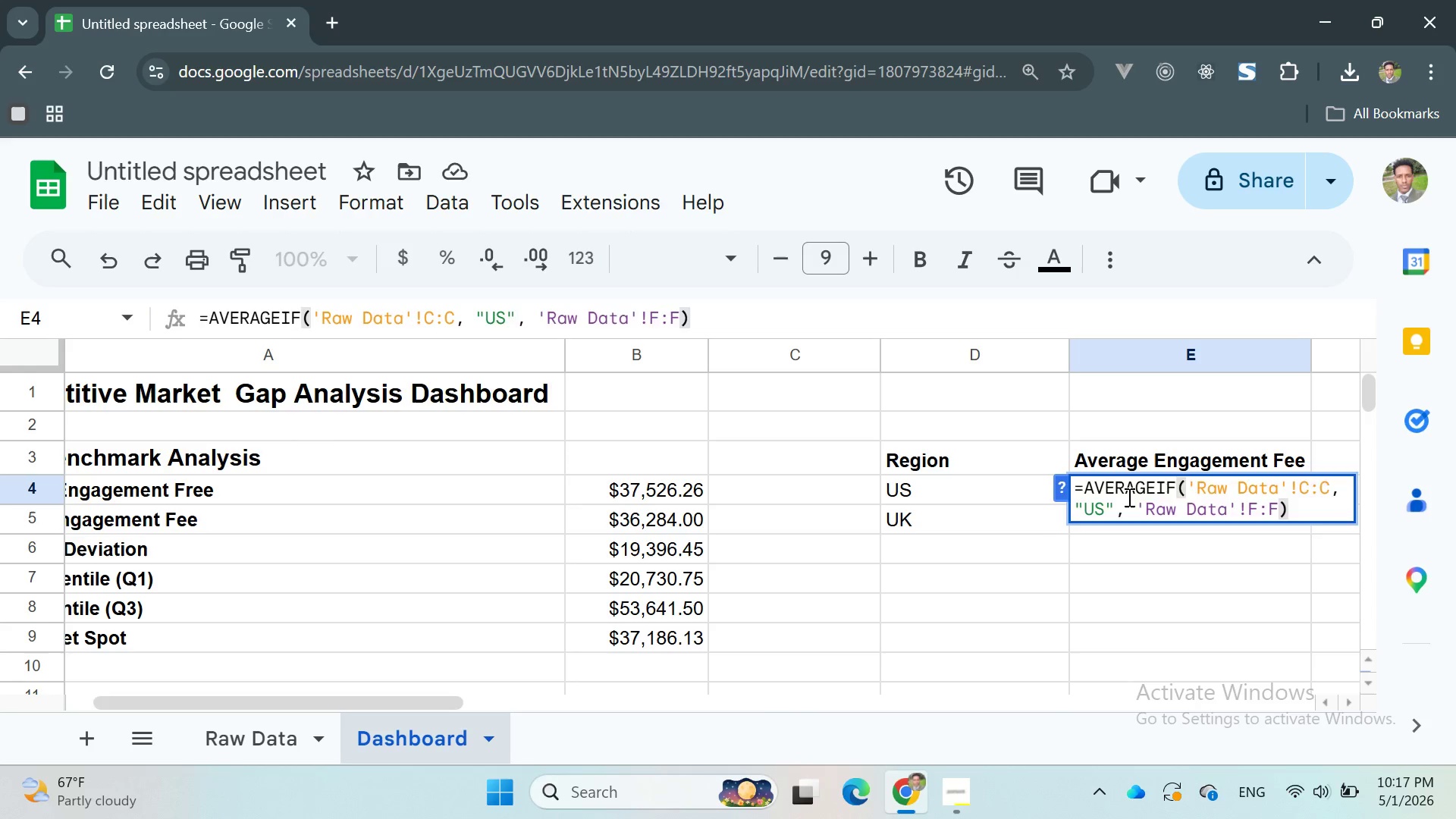 
key(Enter)
 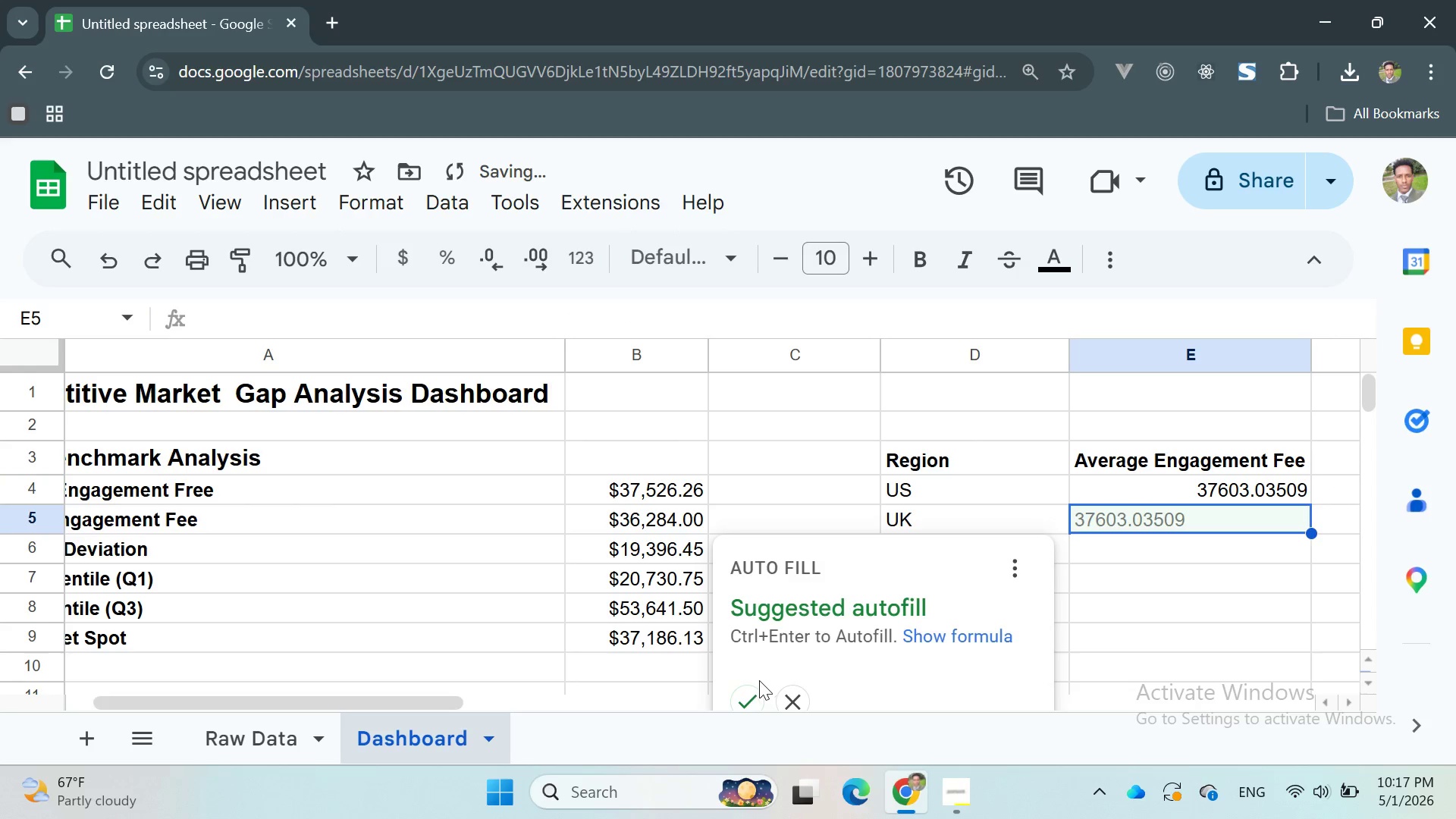 
left_click([748, 691])
 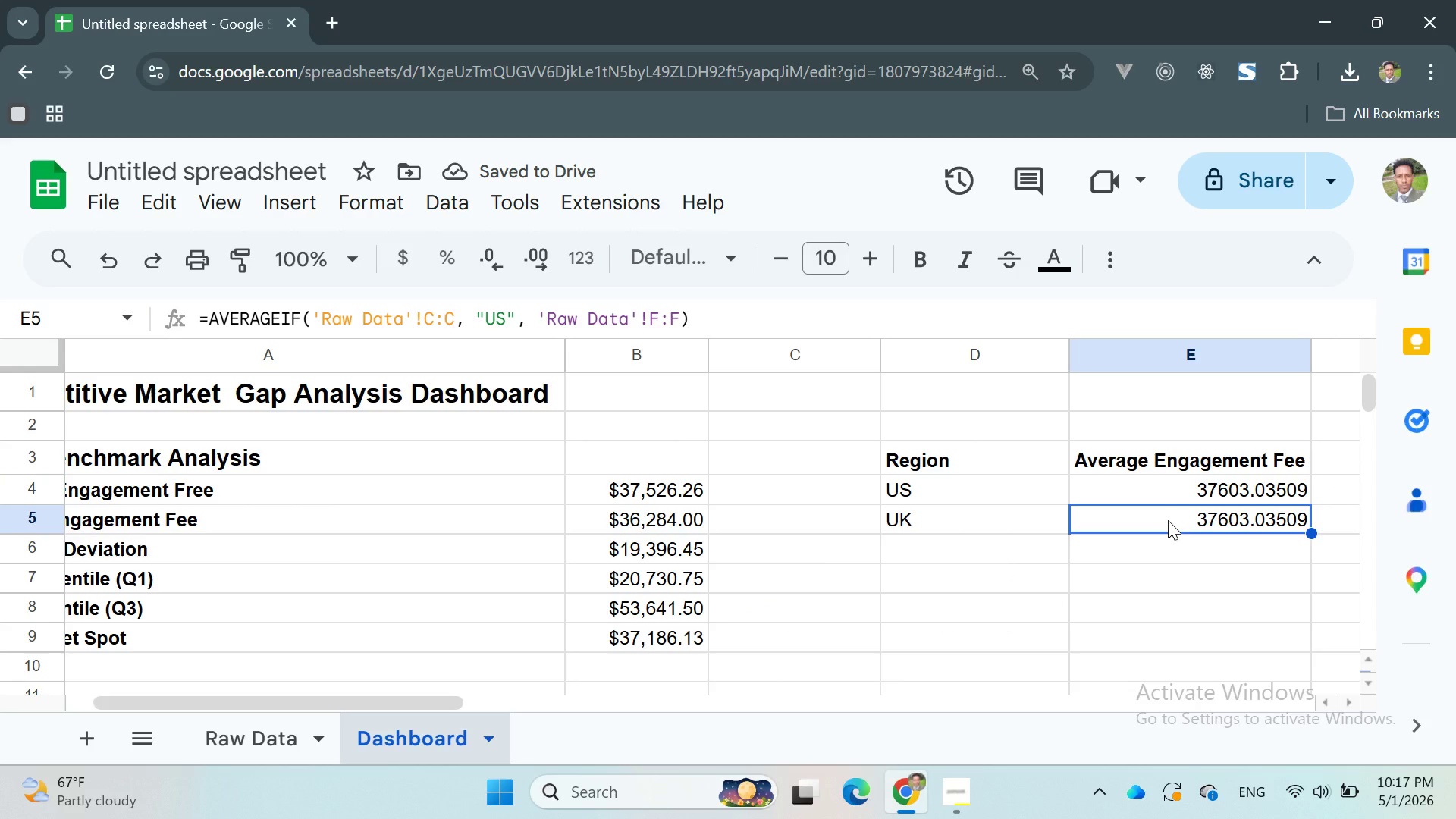 
wait(8.94)
 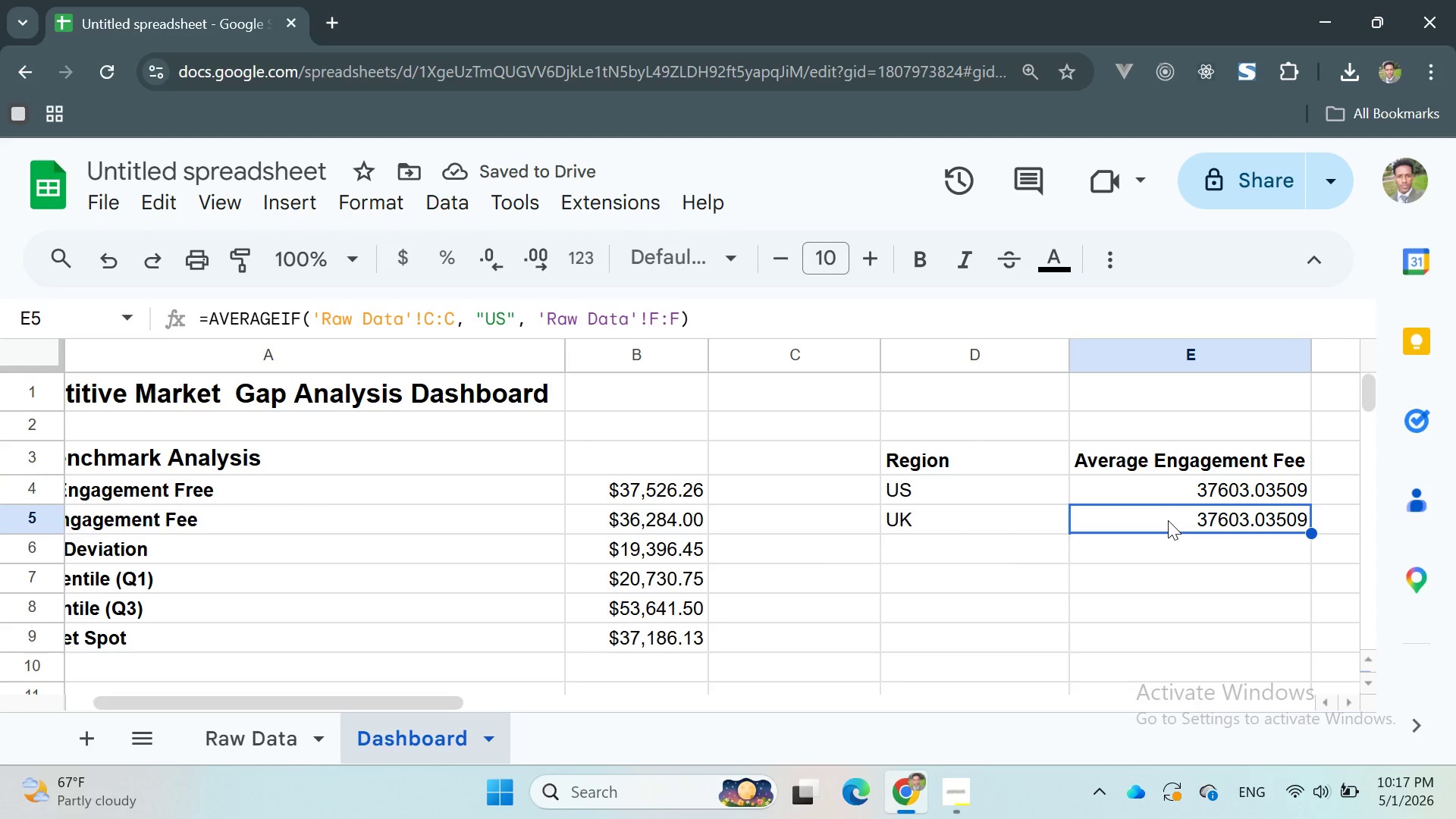 
double_click([1175, 524])
 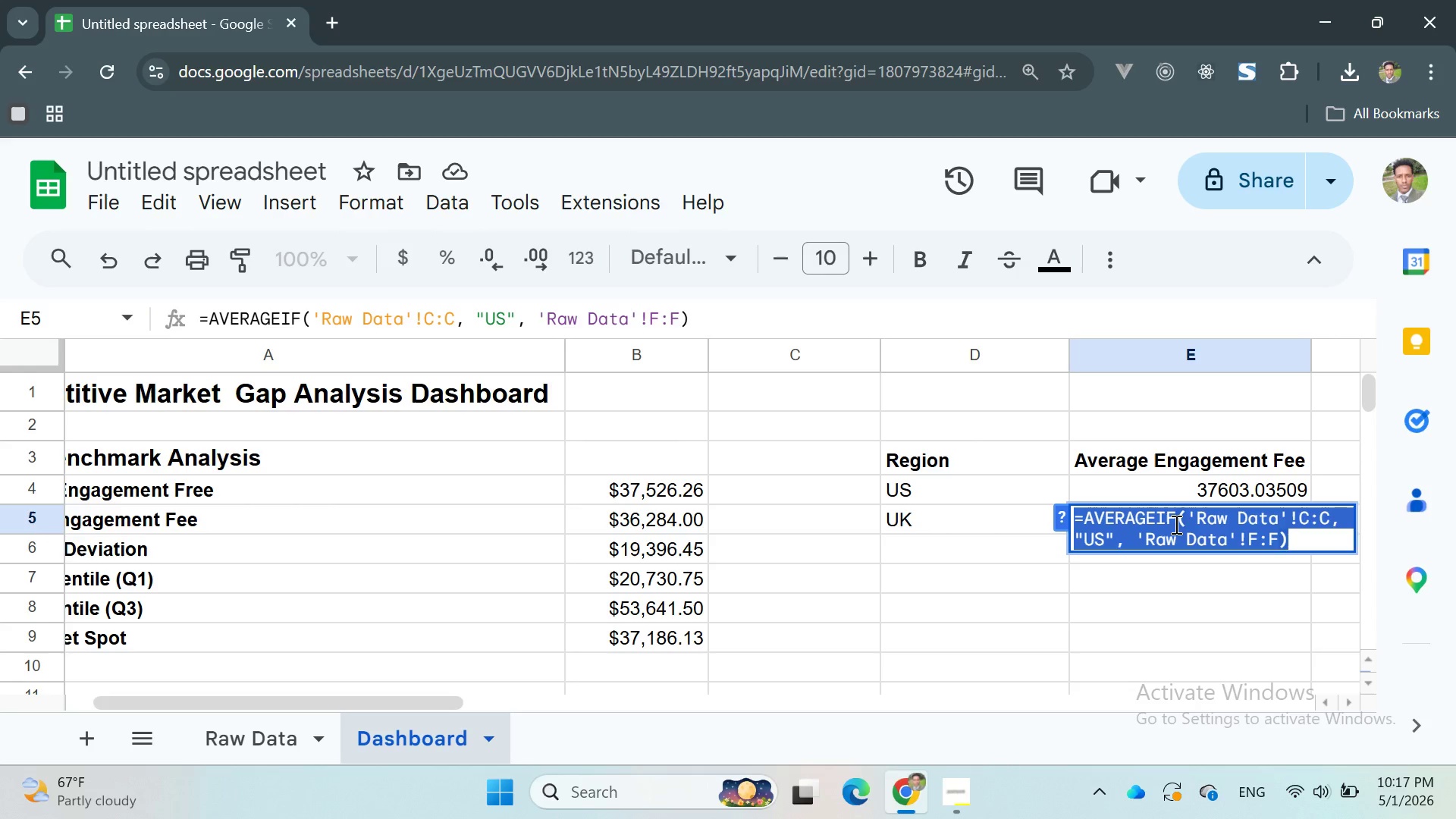 
triple_click([1175, 524])
 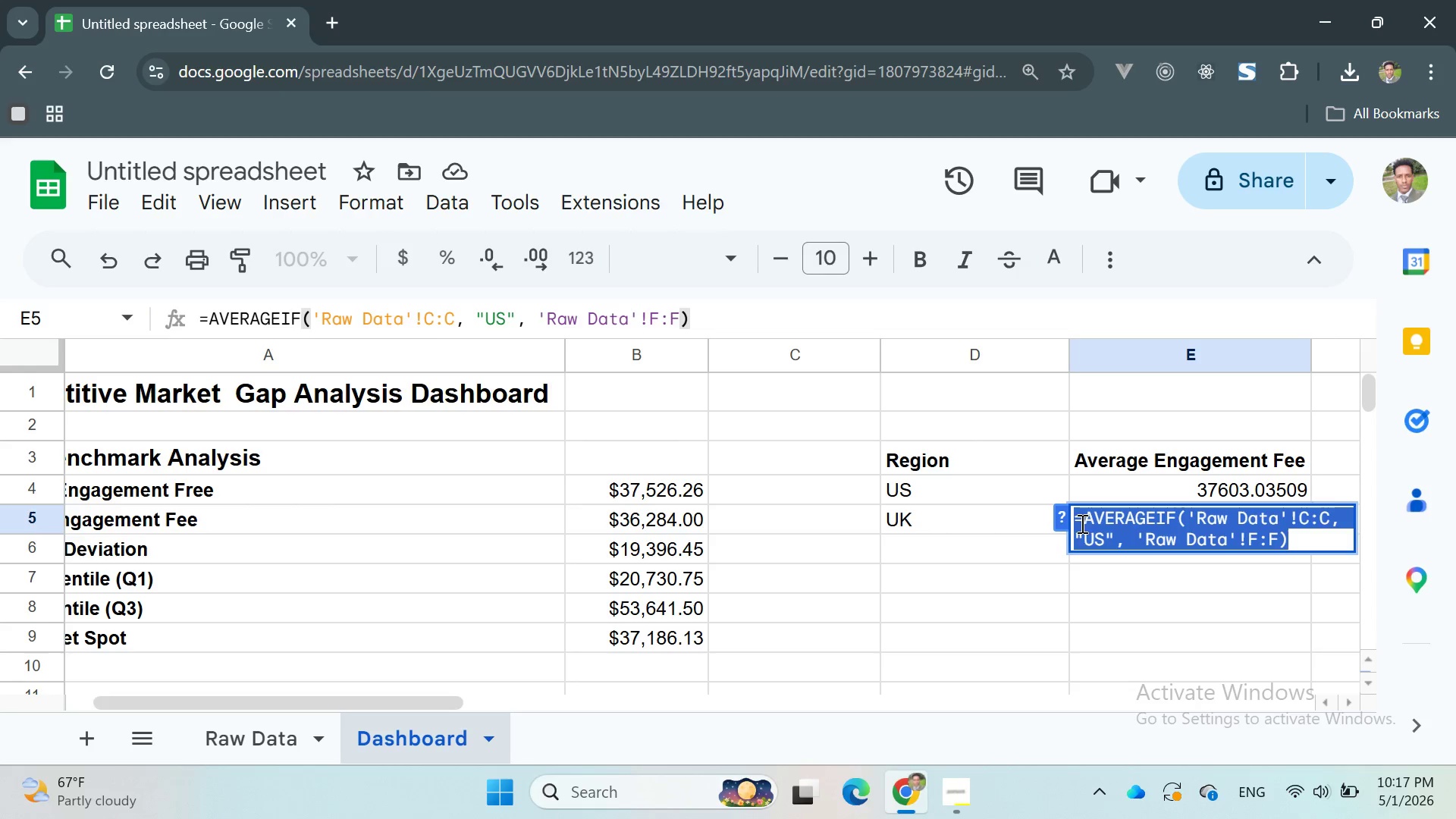 
left_click([1100, 534])
 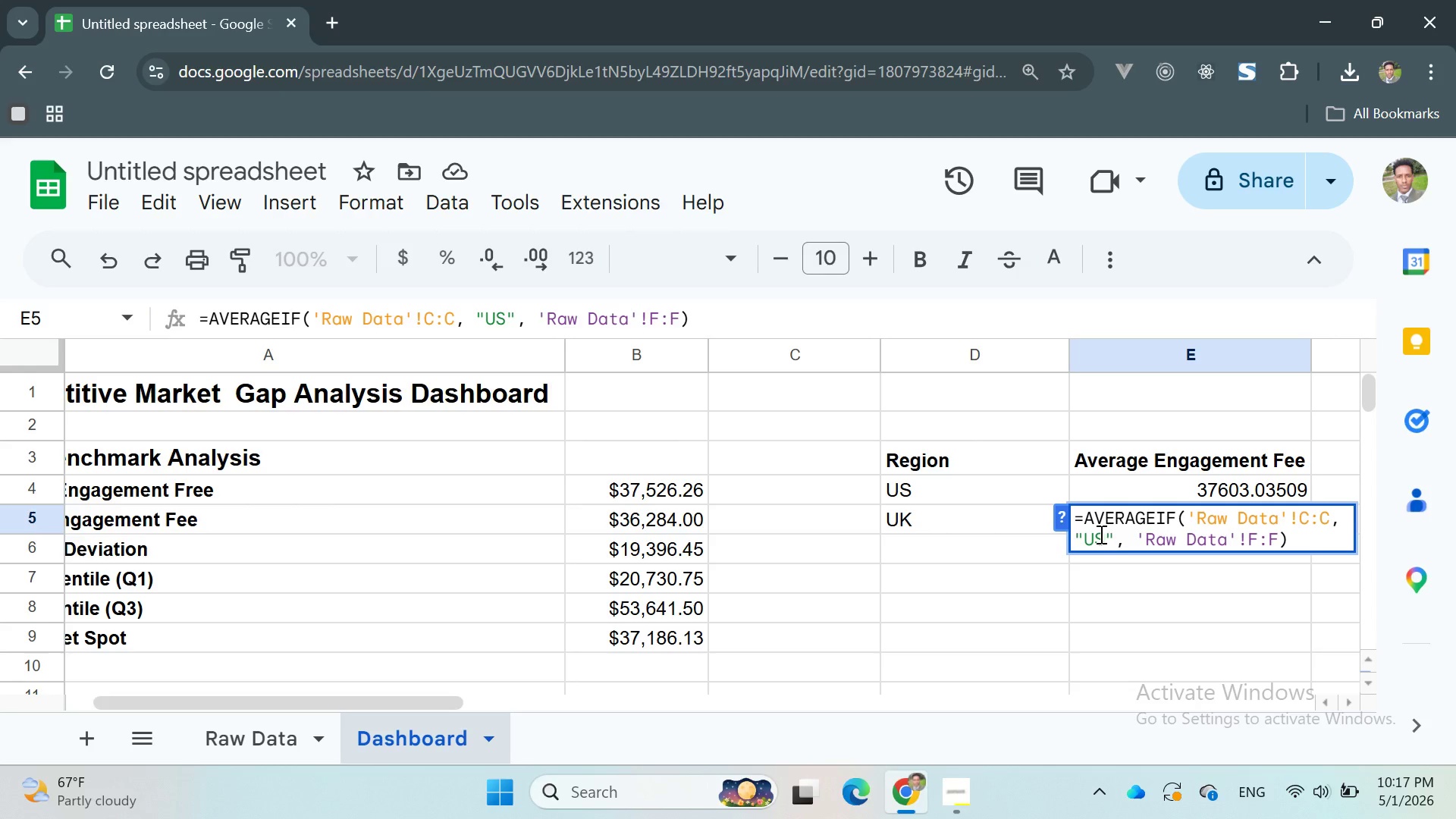 
key(Backspace)
 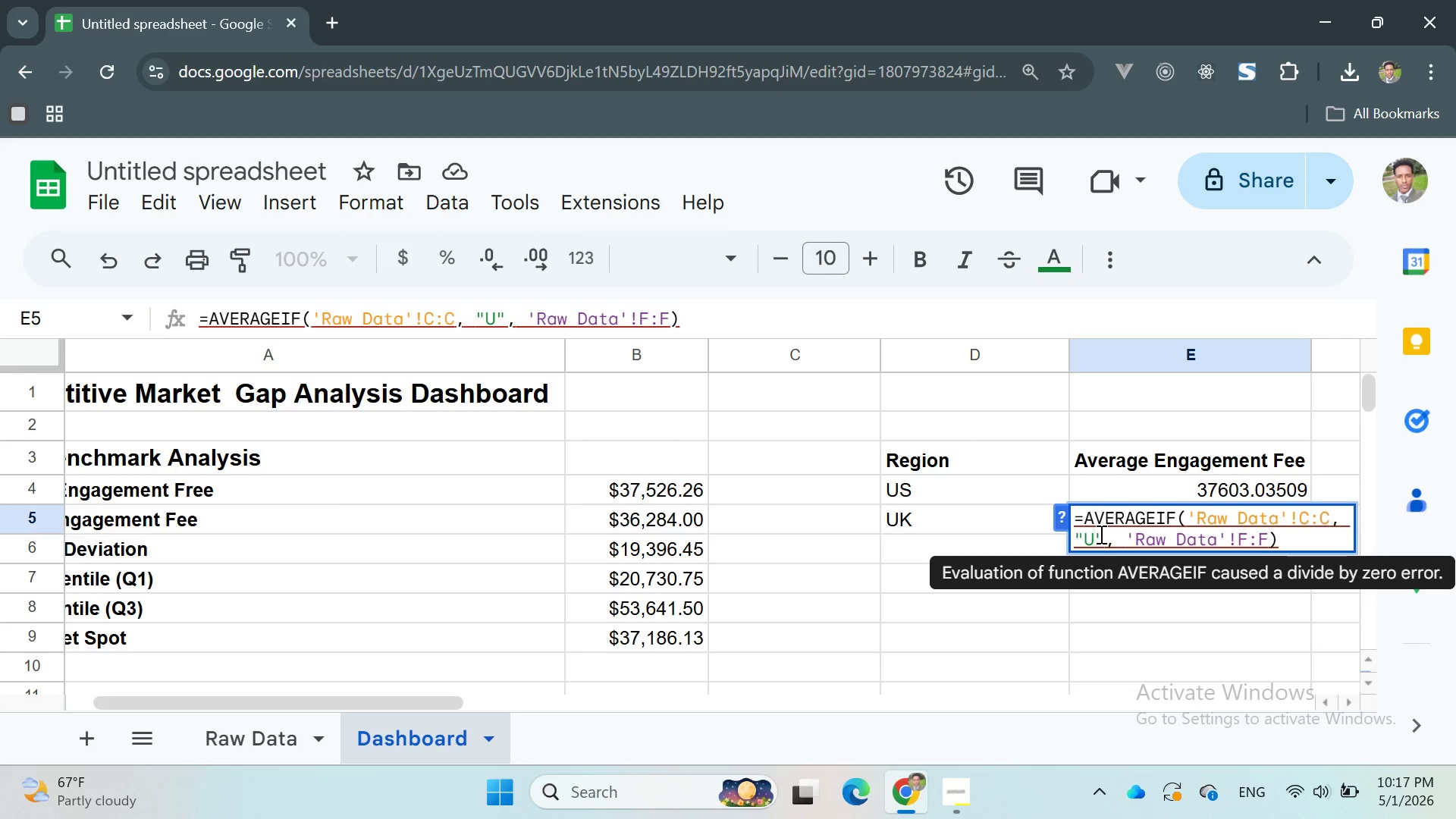 
key(K)
 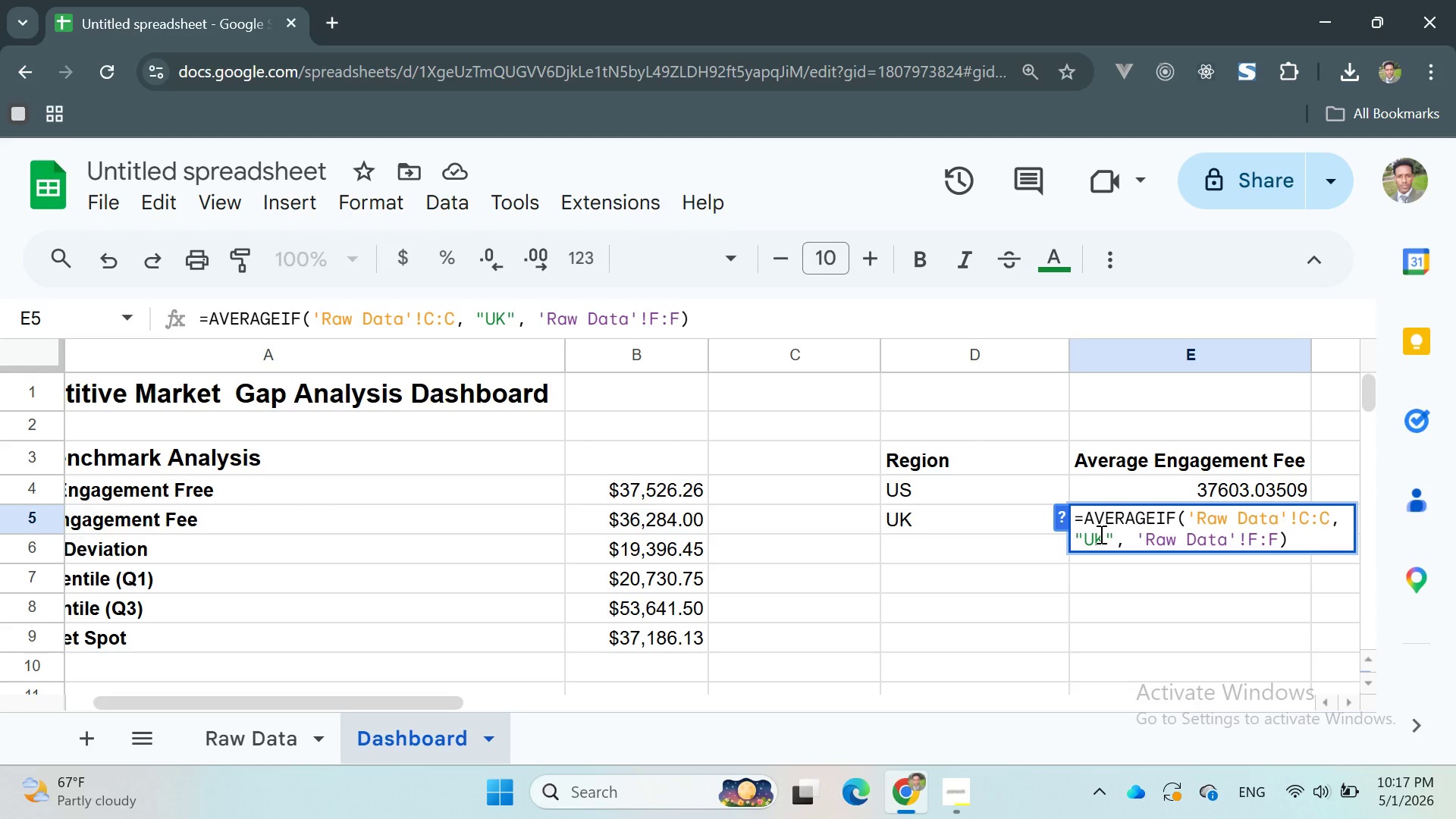 
key(Backspace)
 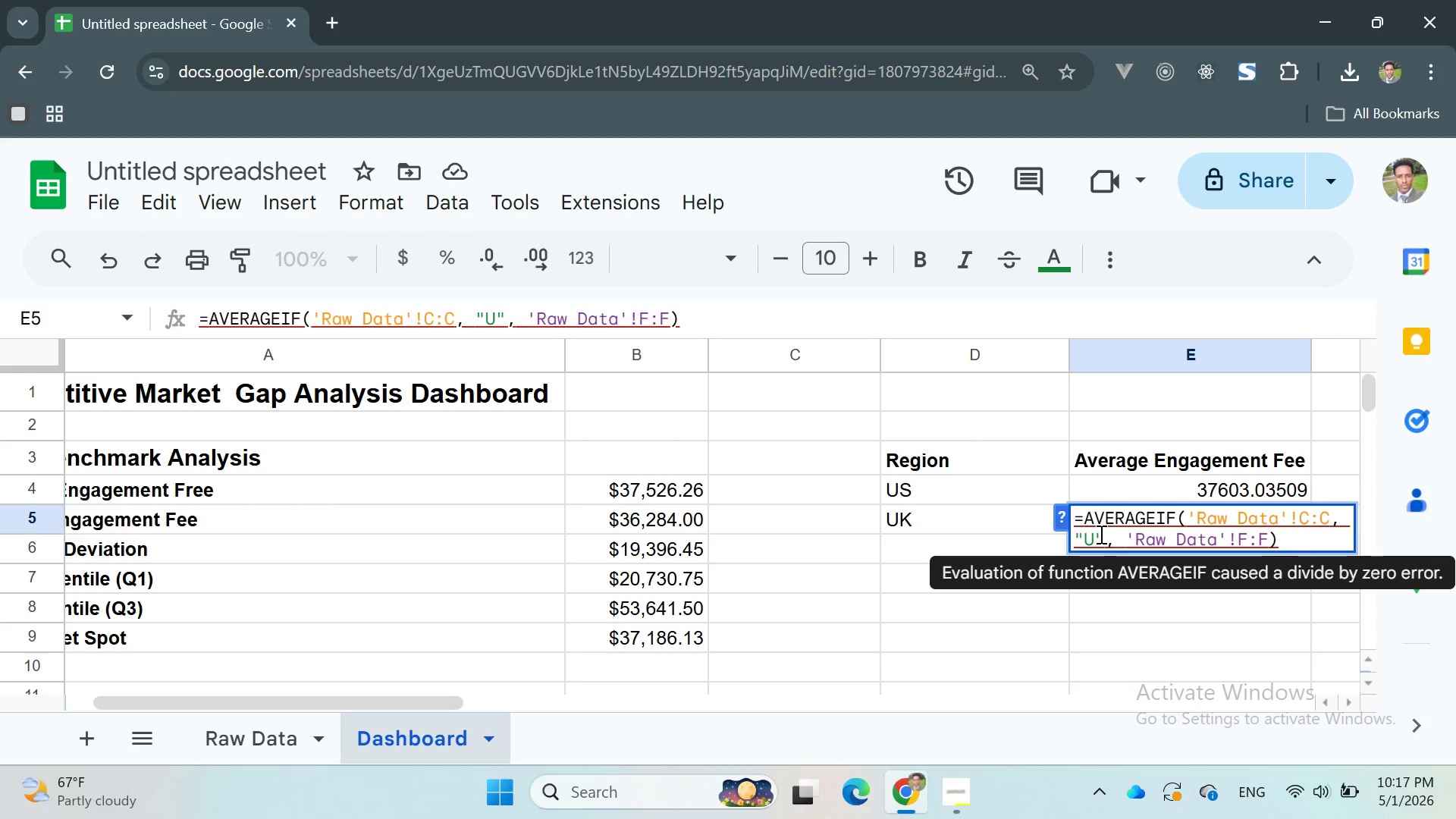 
key(K)
 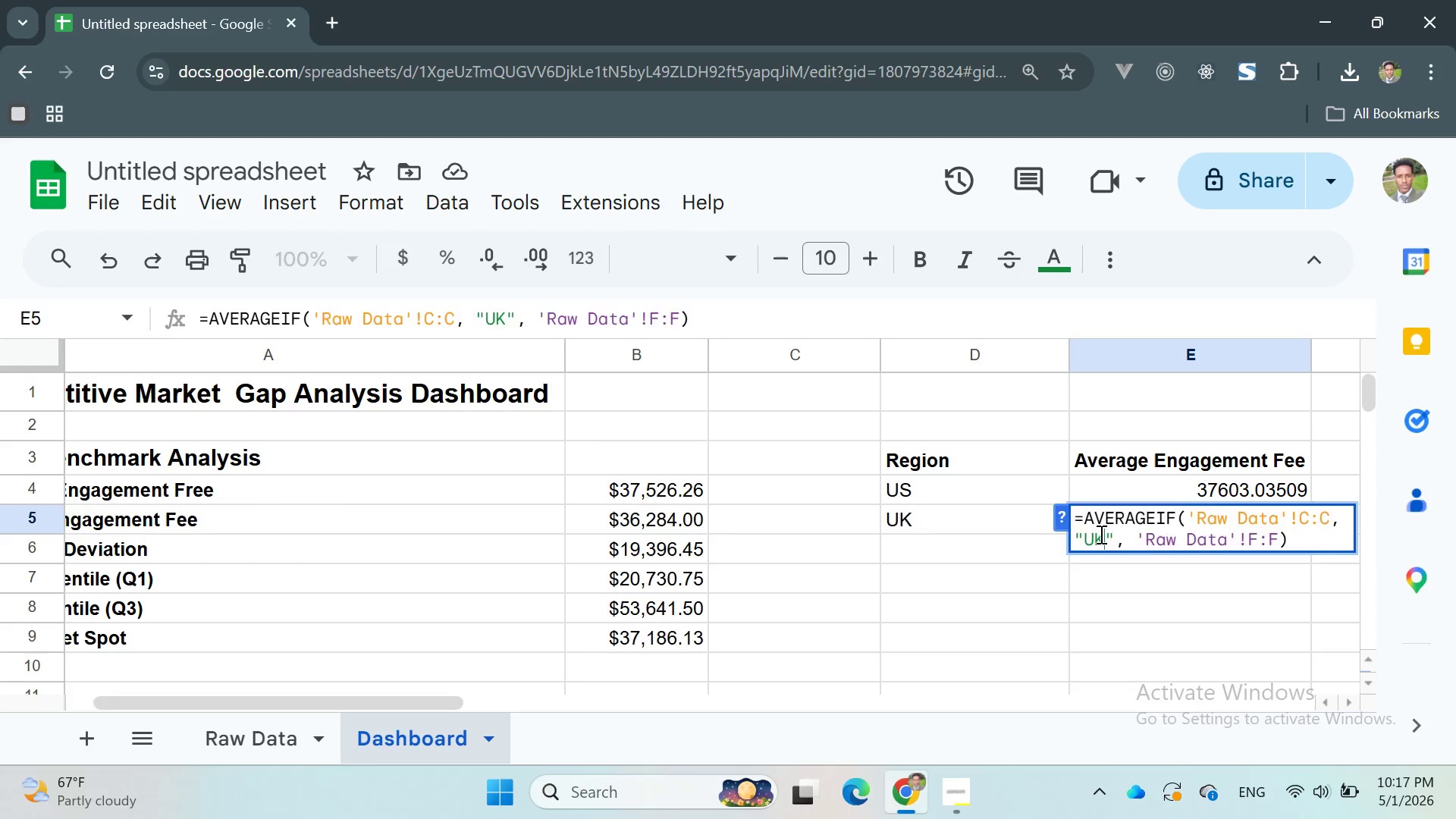 
key(Enter)
 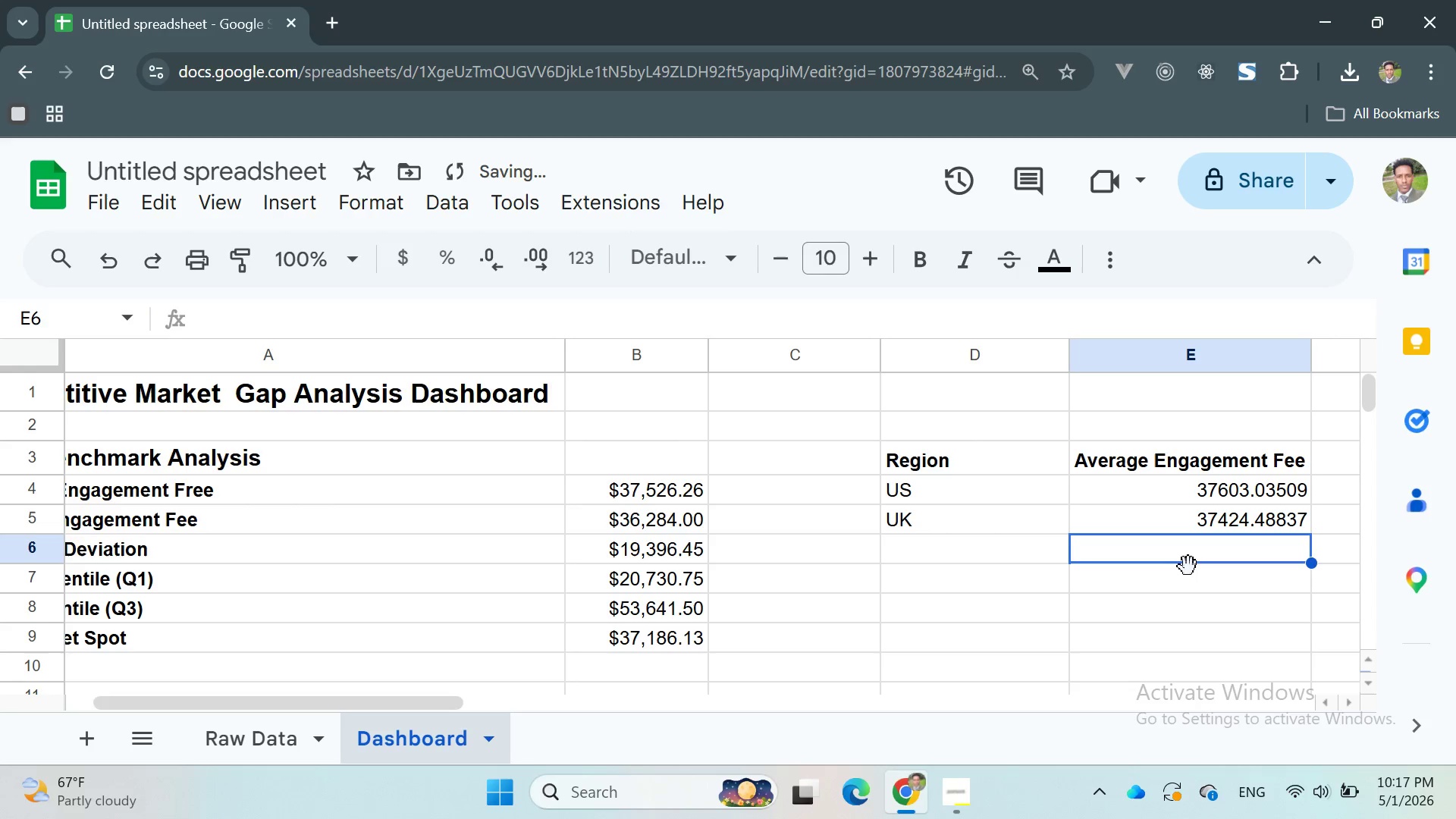 
left_click([1190, 568])
 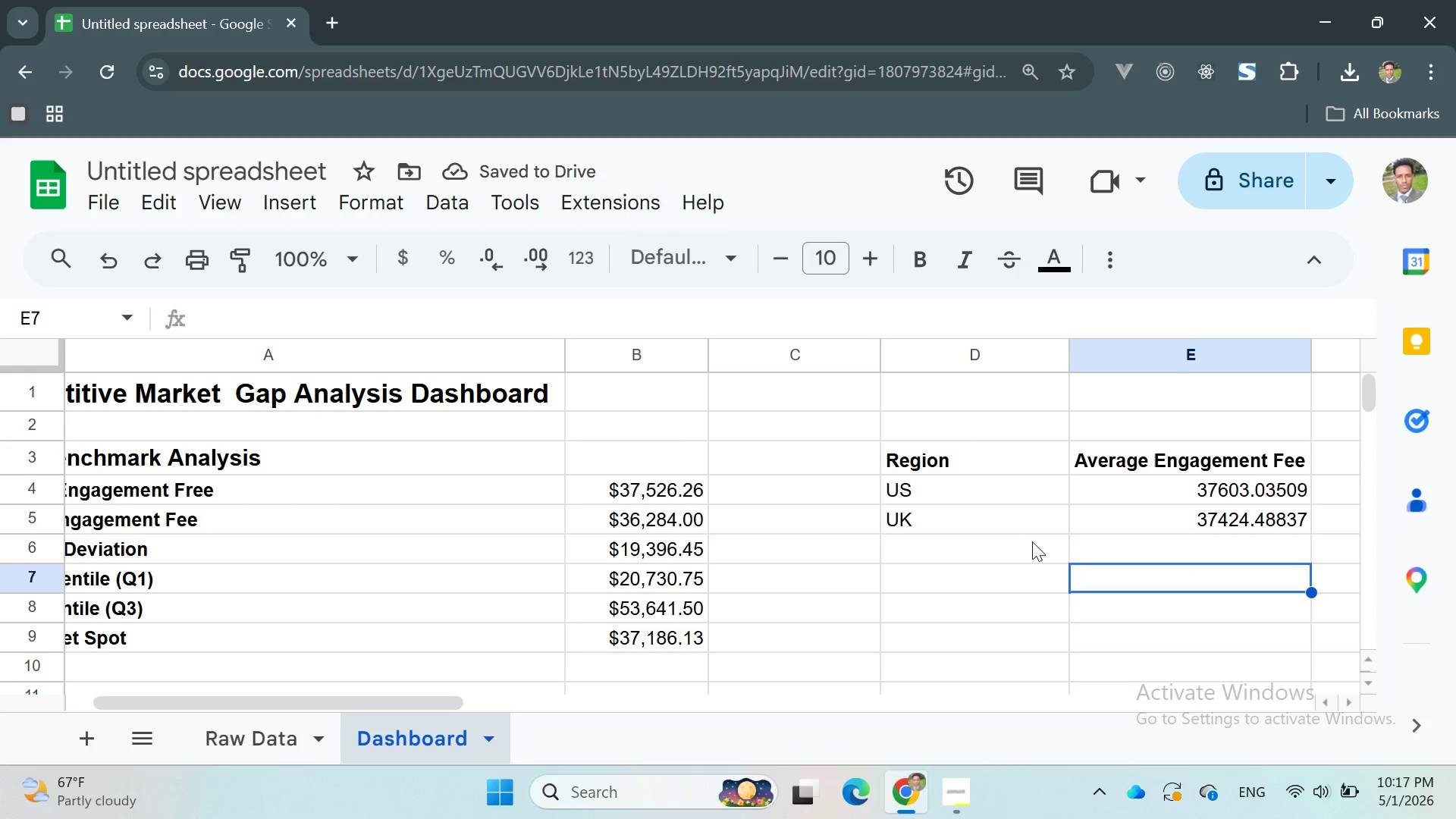 
left_click([989, 546])
 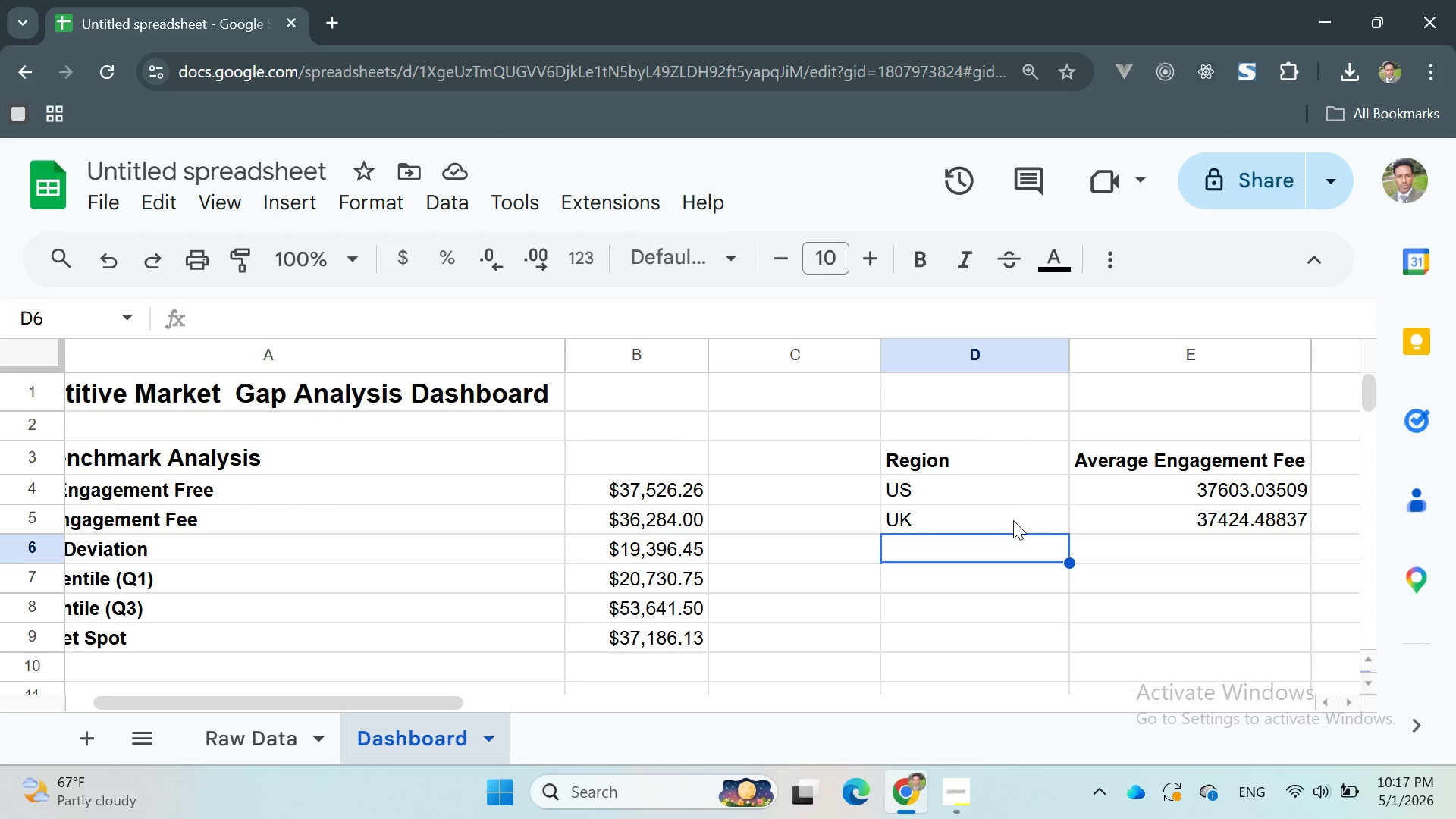 
wait(6.03)
 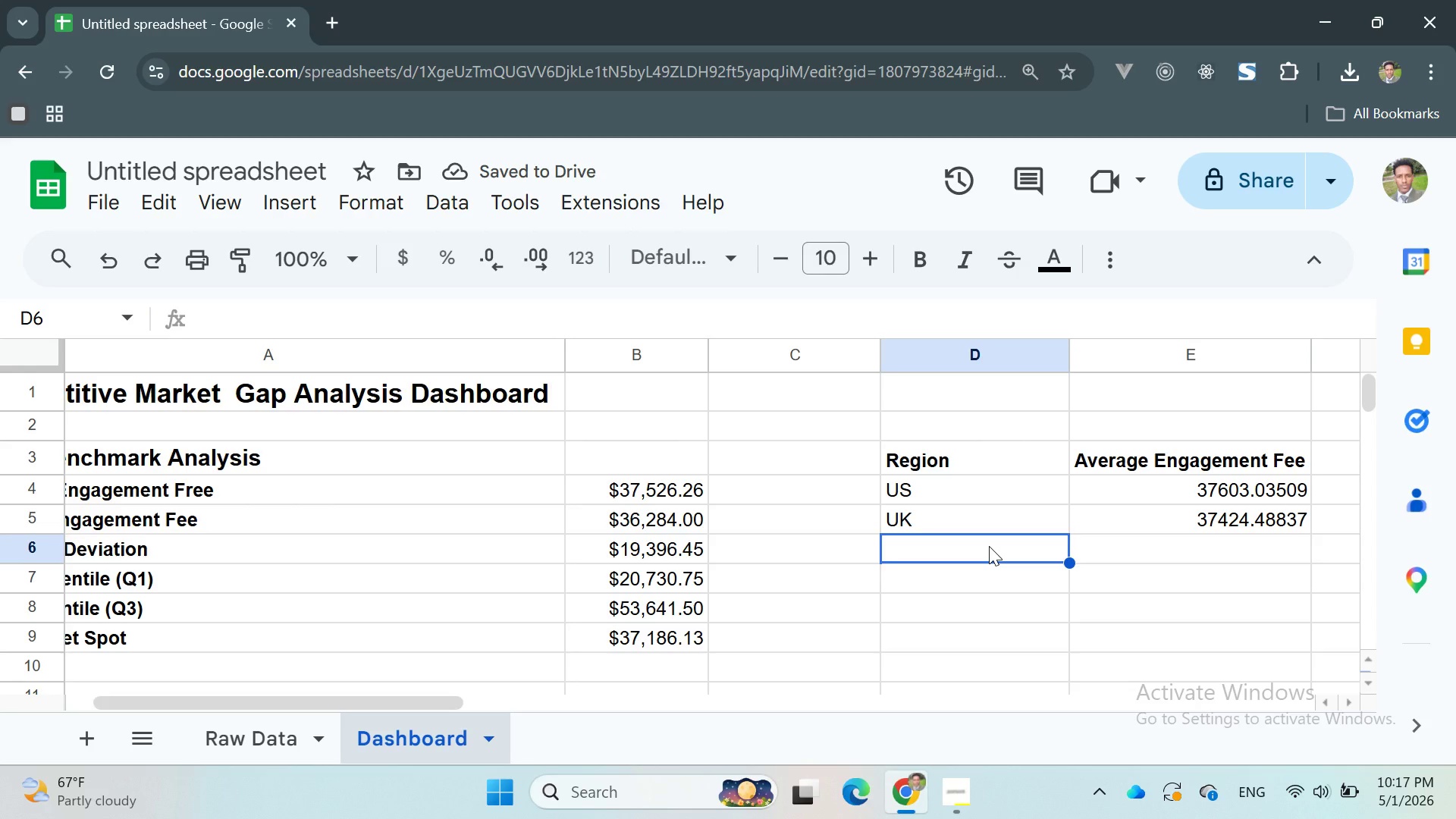 
left_click_drag(start_coordinate=[890, 453], to_coordinate=[1197, 529])
 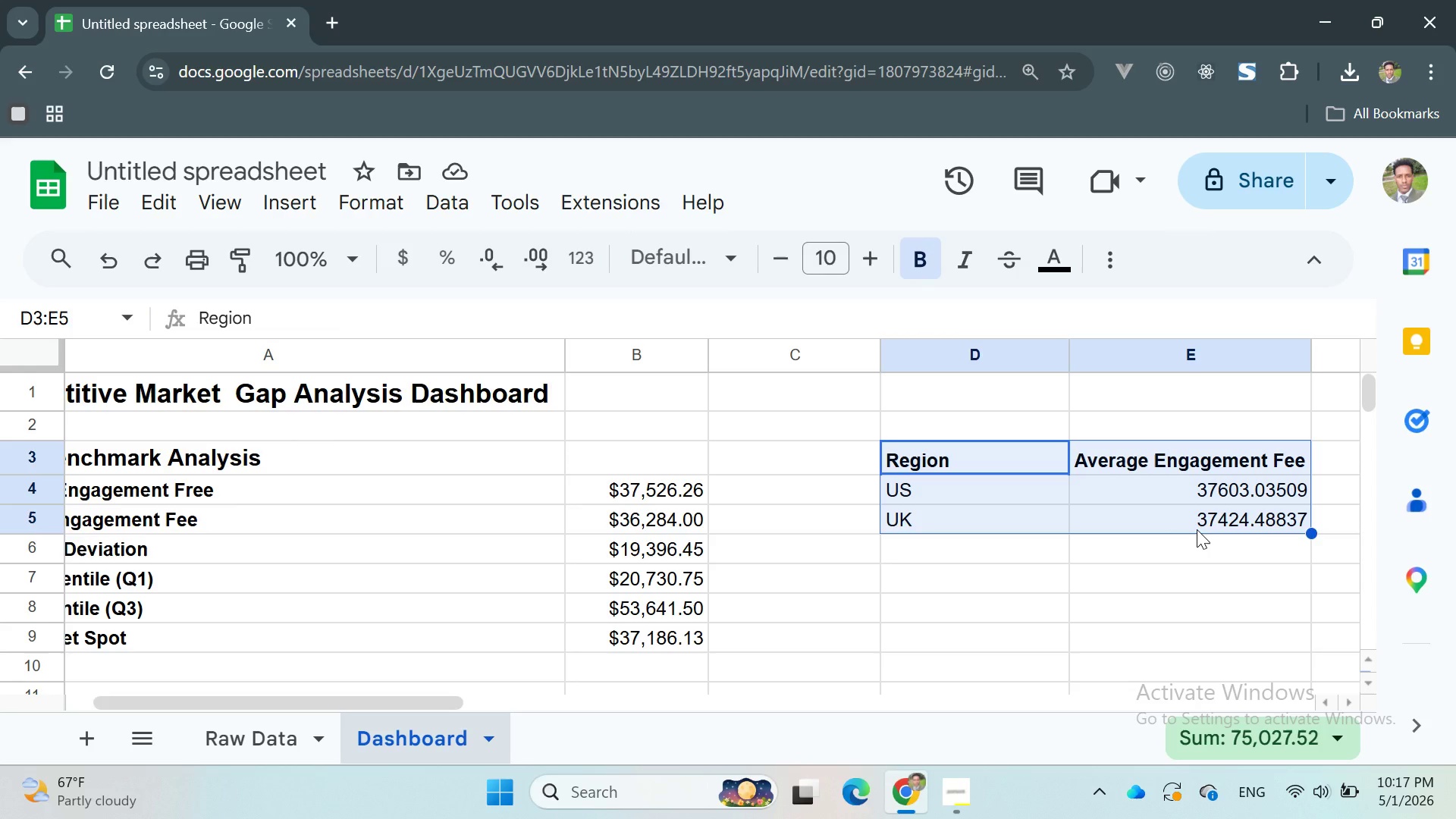 
wait(6.2)
 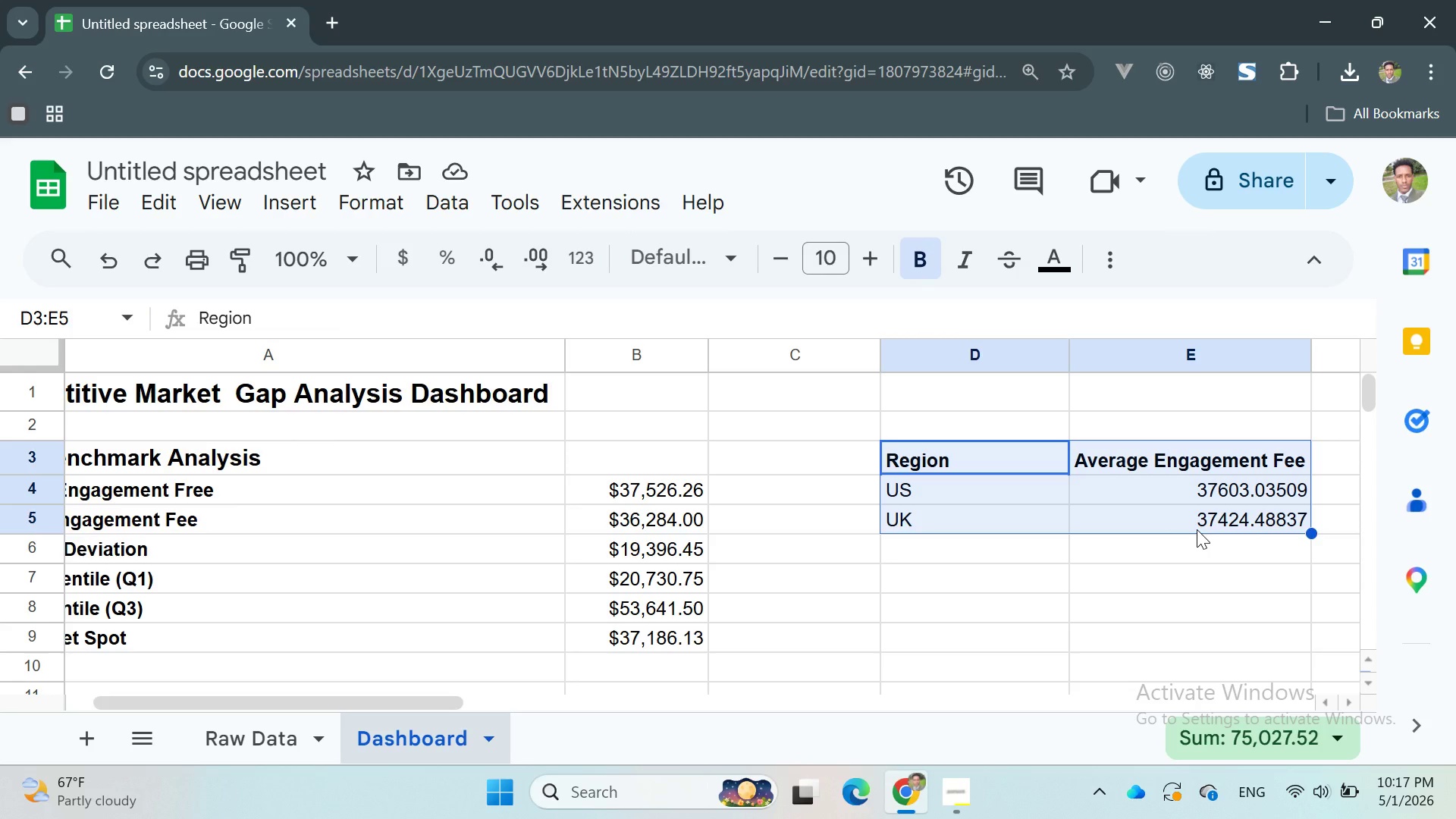 
double_click([1197, 512])
 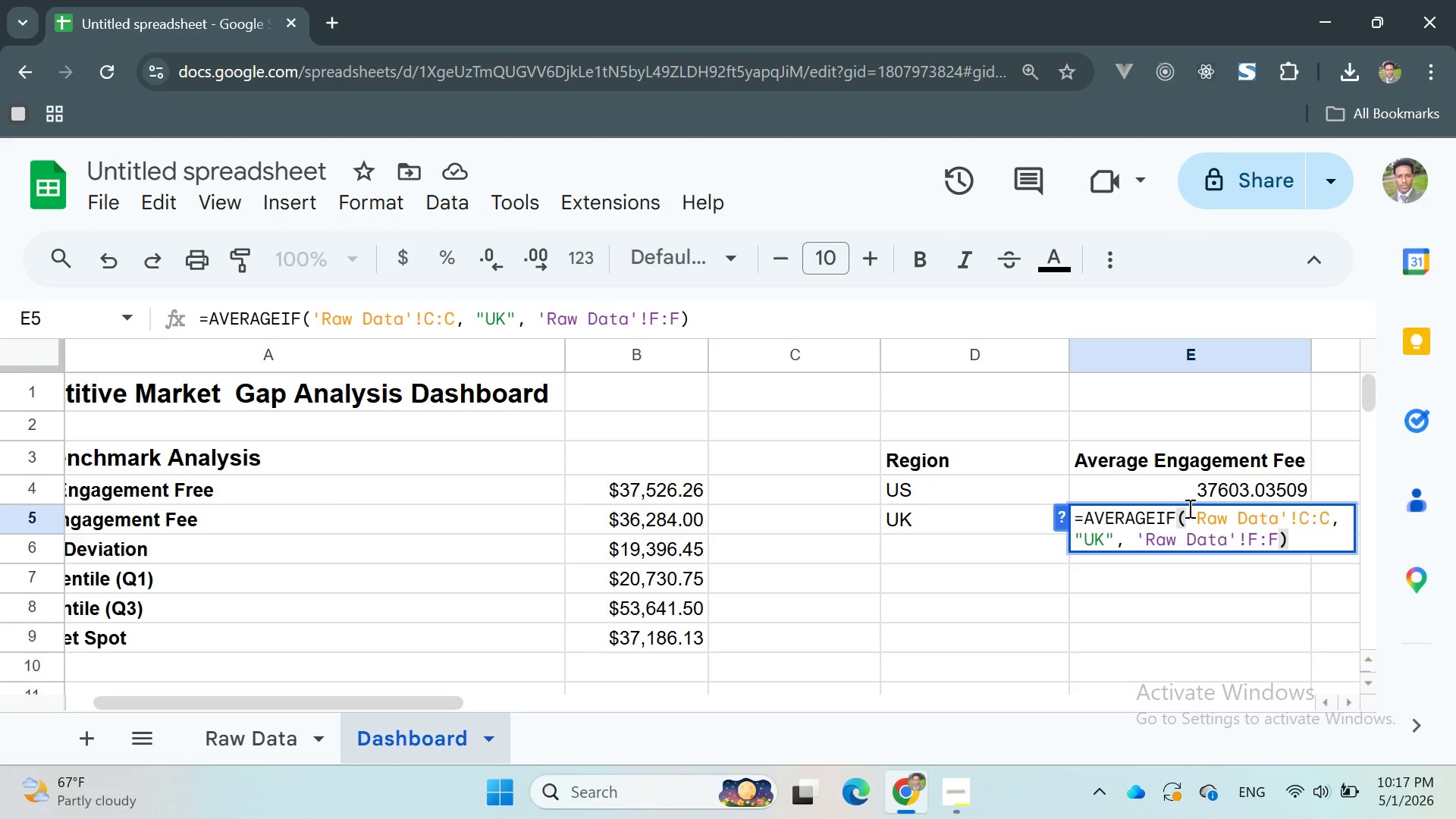 
left_click([1141, 488])
 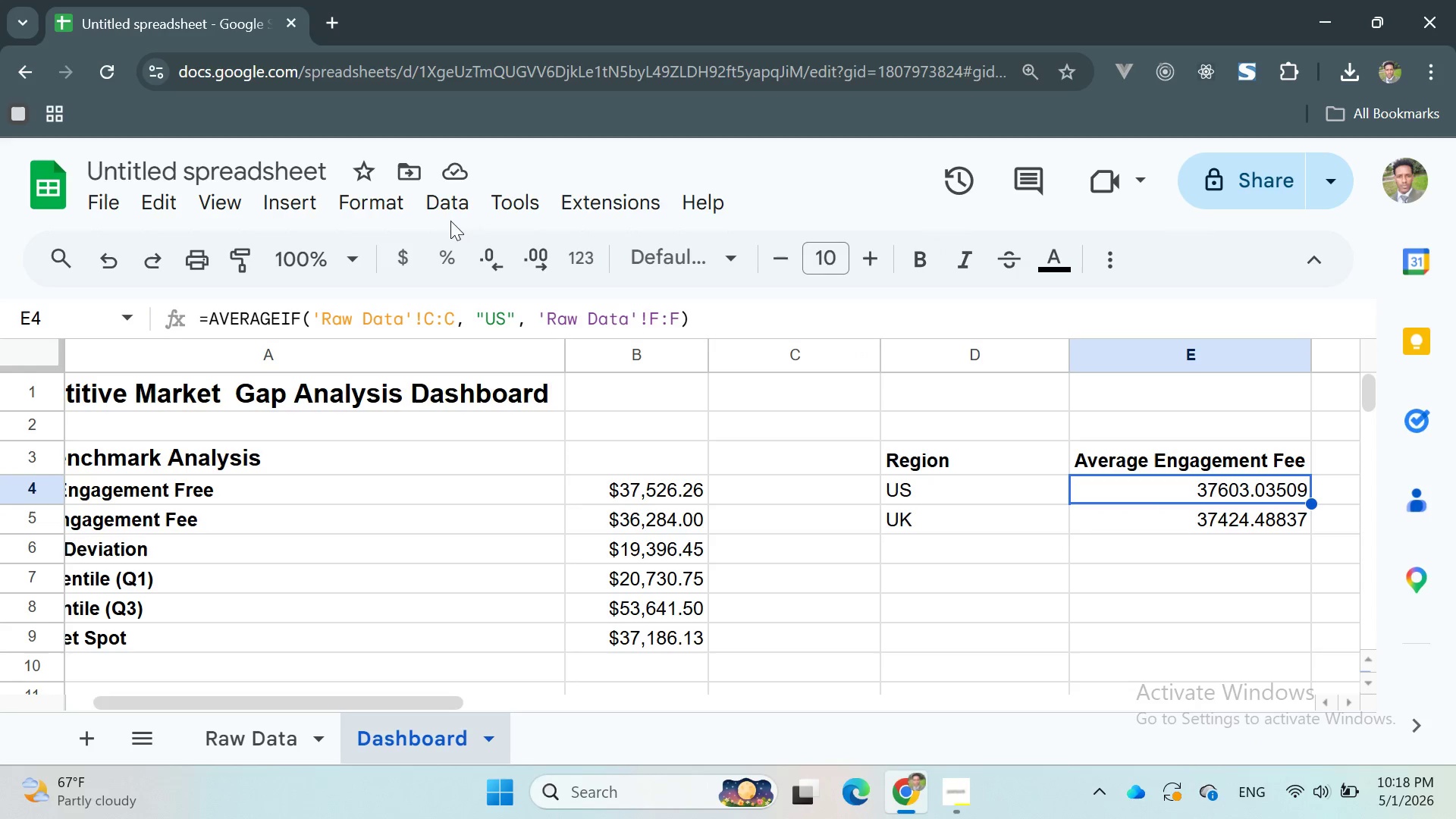 
left_click([384, 196])
 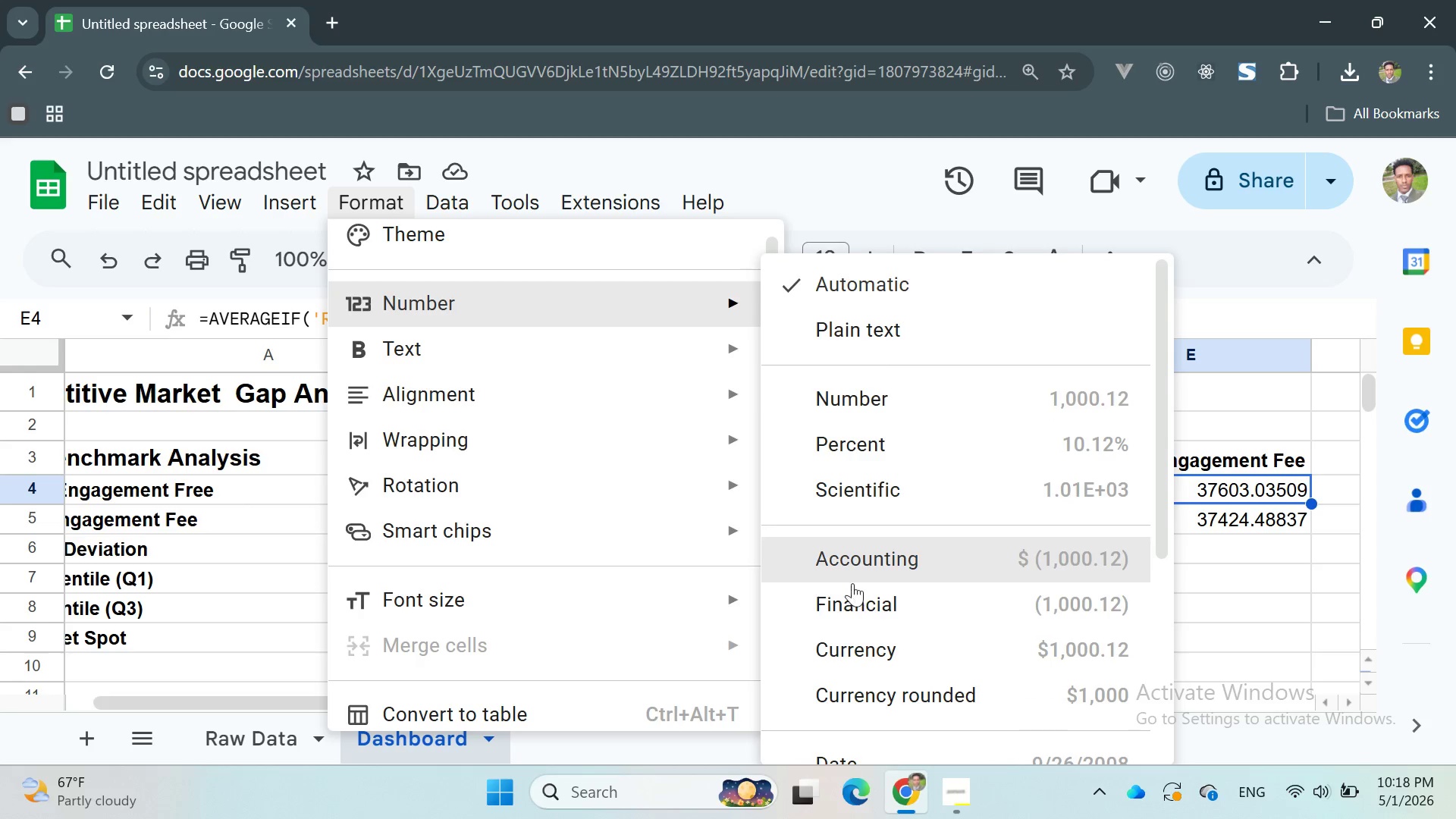 
left_click([843, 646])
 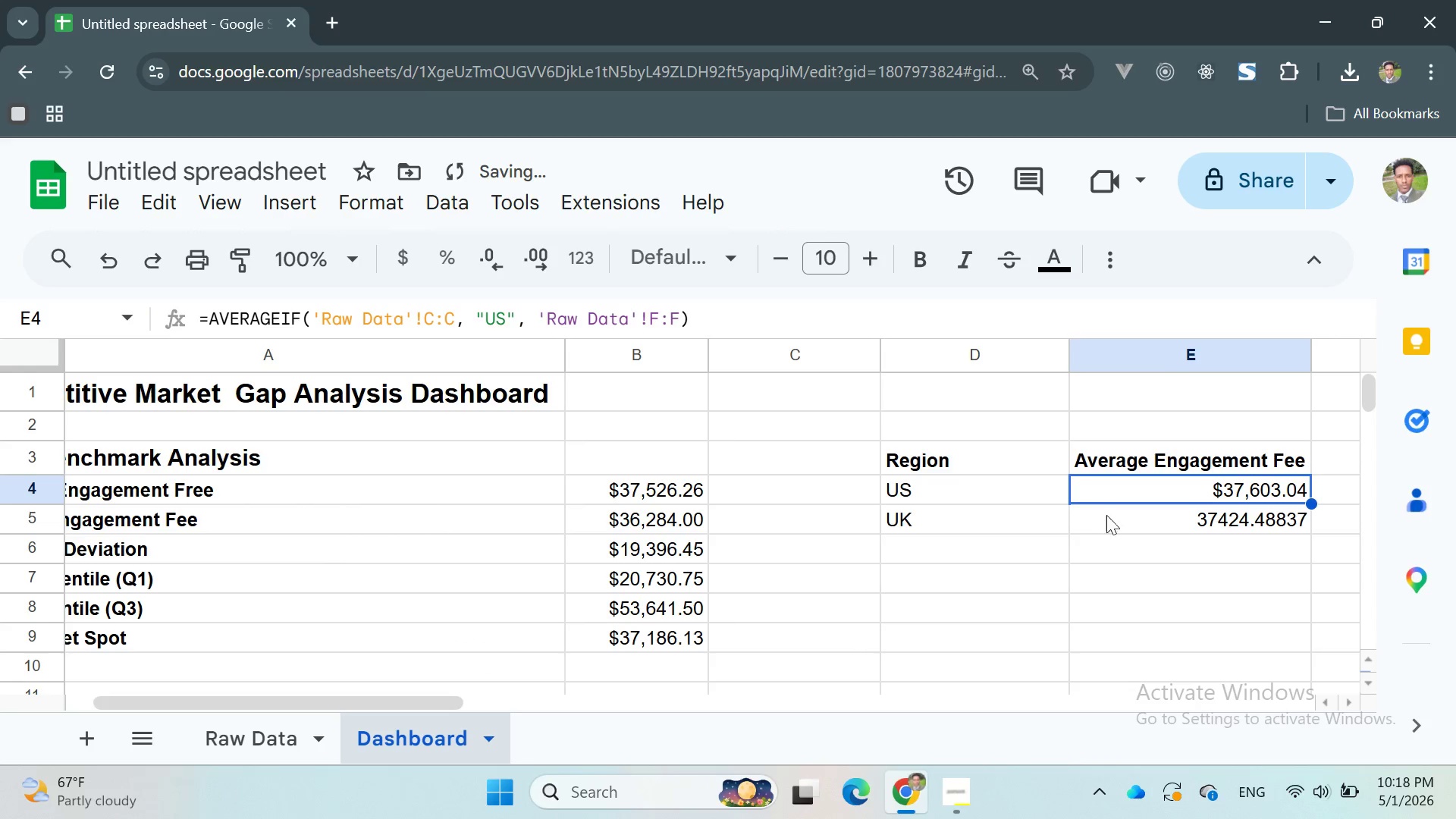 
left_click([1115, 521])
 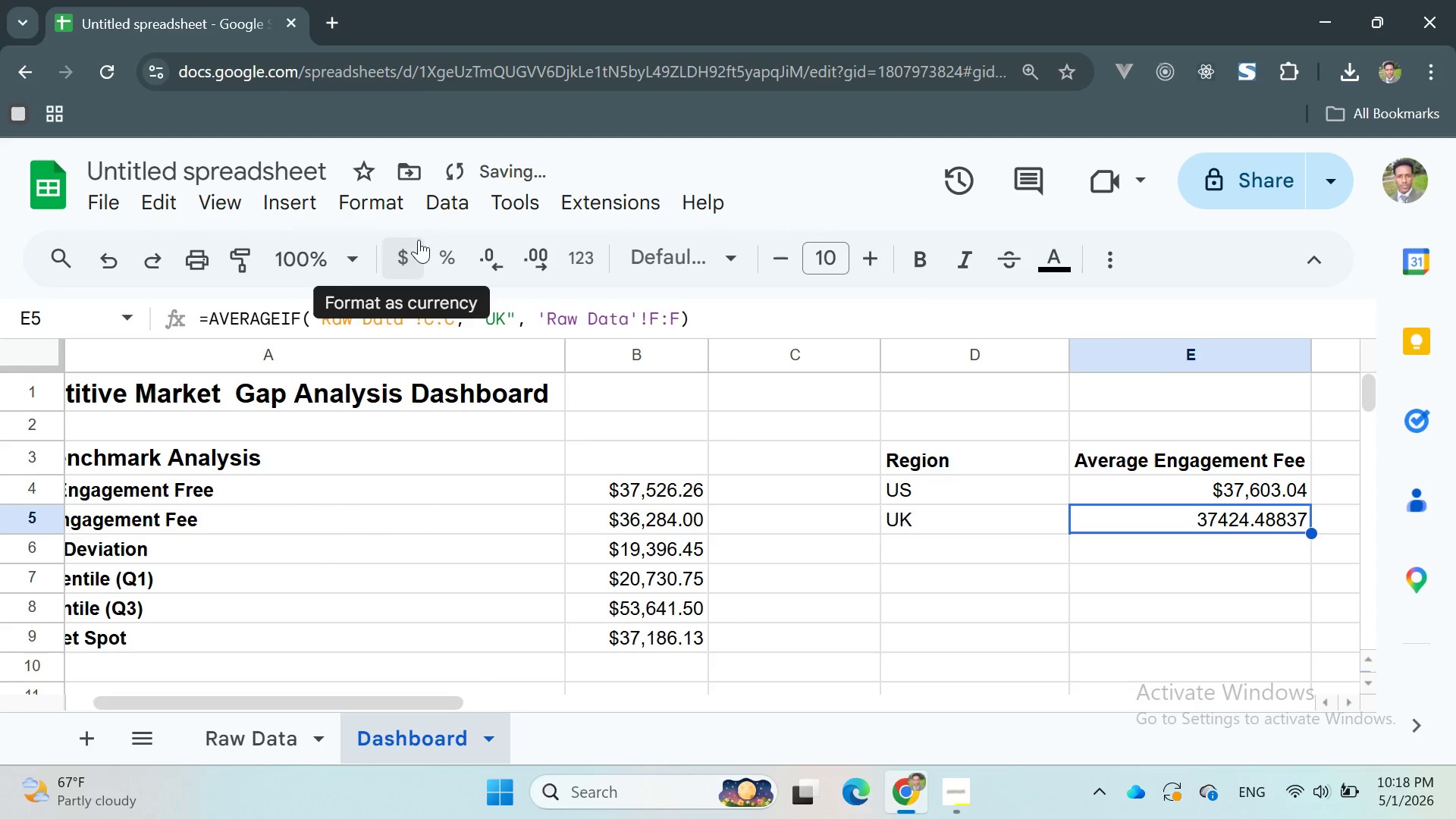 
left_click([370, 204])
 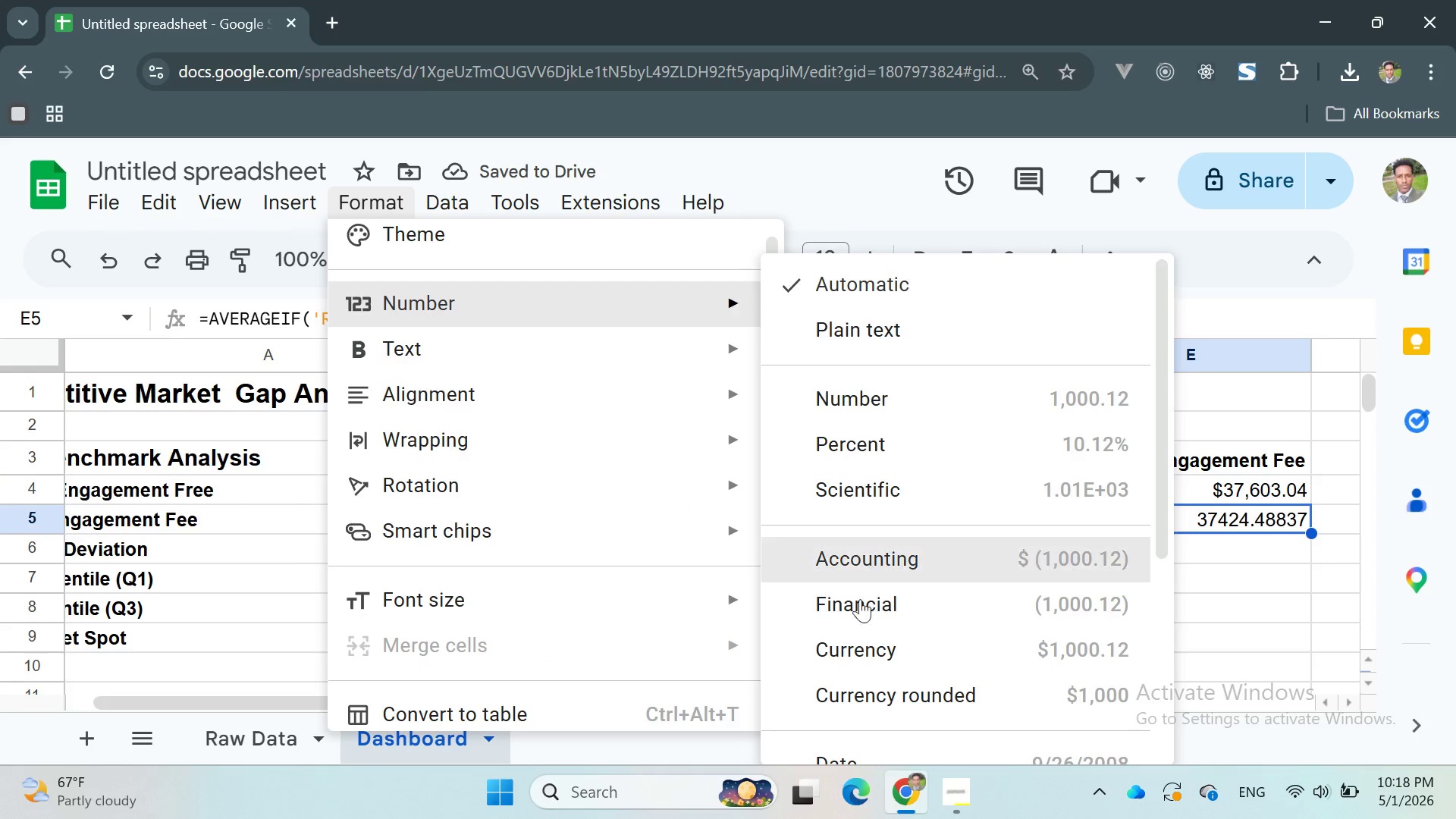 
left_click([843, 662])
 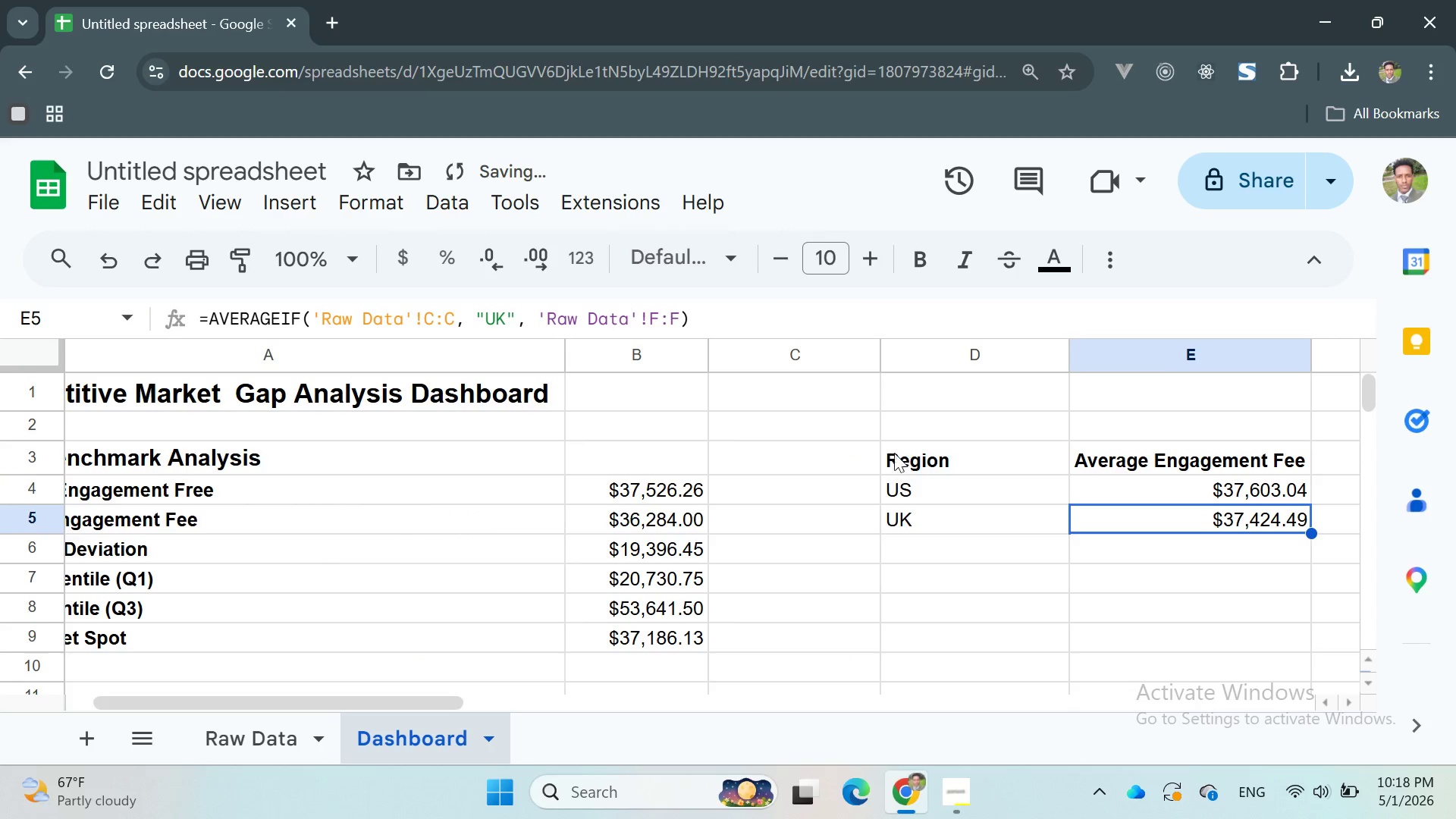 
left_click_drag(start_coordinate=[887, 453], to_coordinate=[1246, 529])
 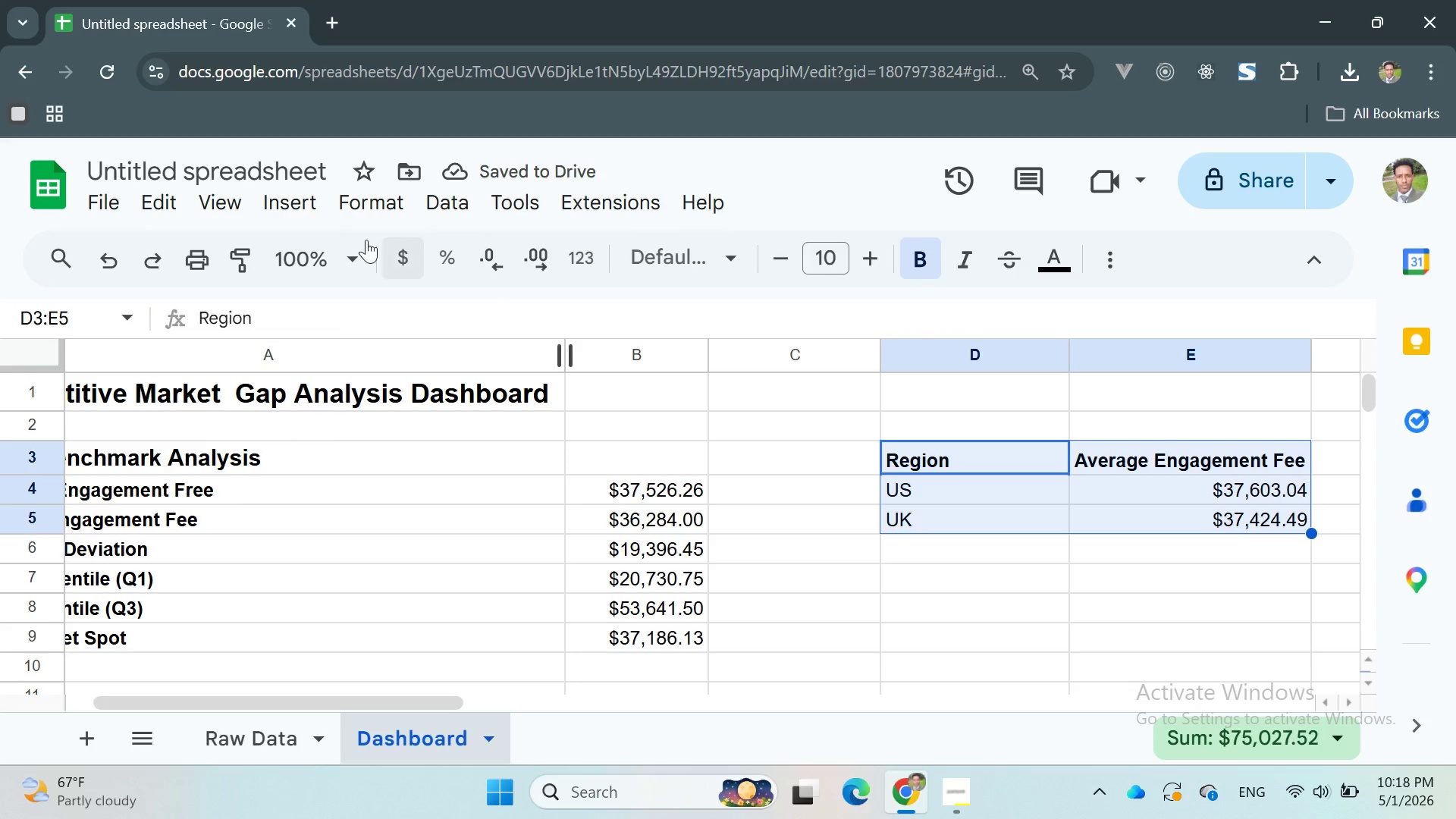 
left_click([302, 206])
 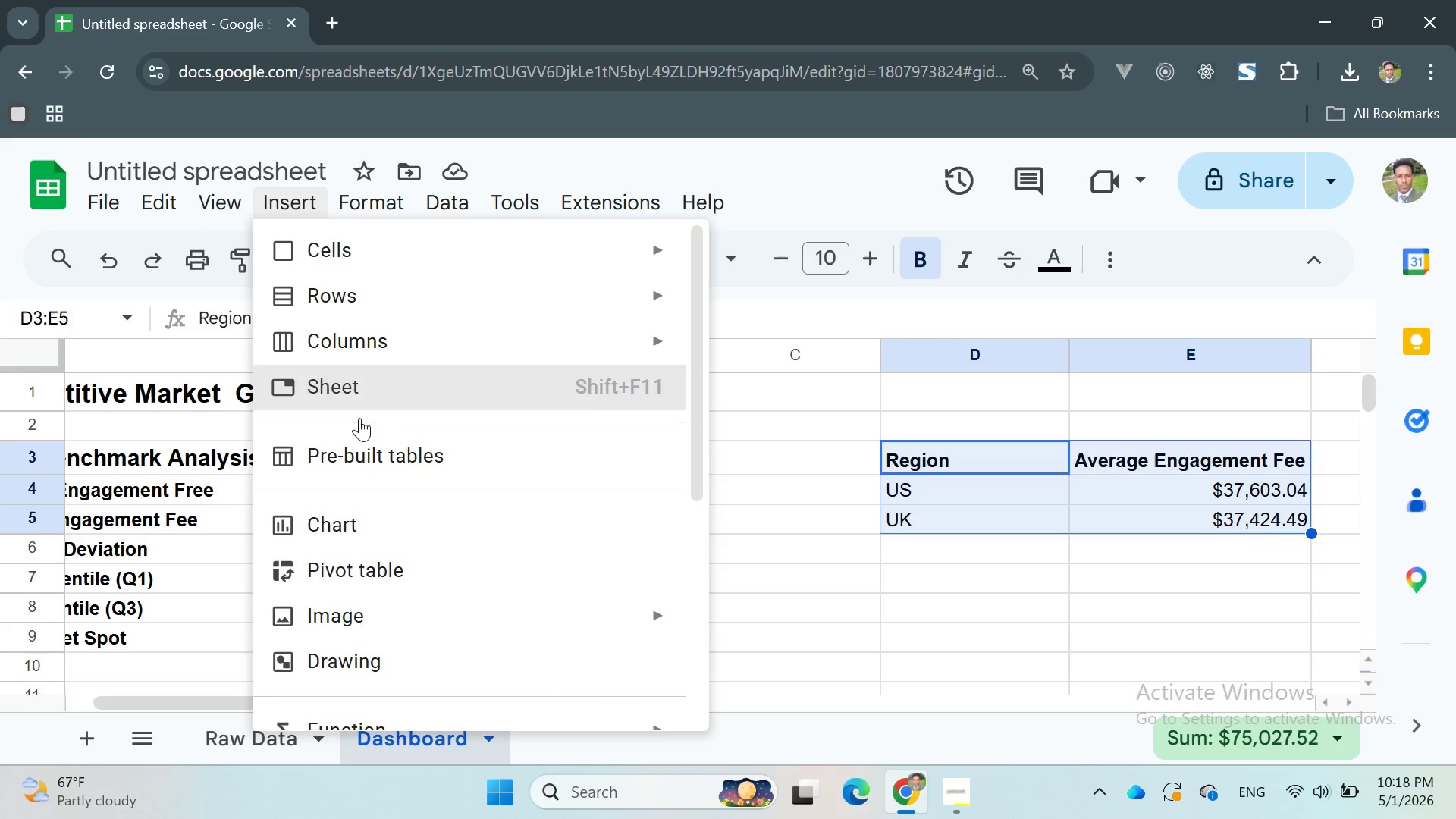 
left_click([371, 507])
 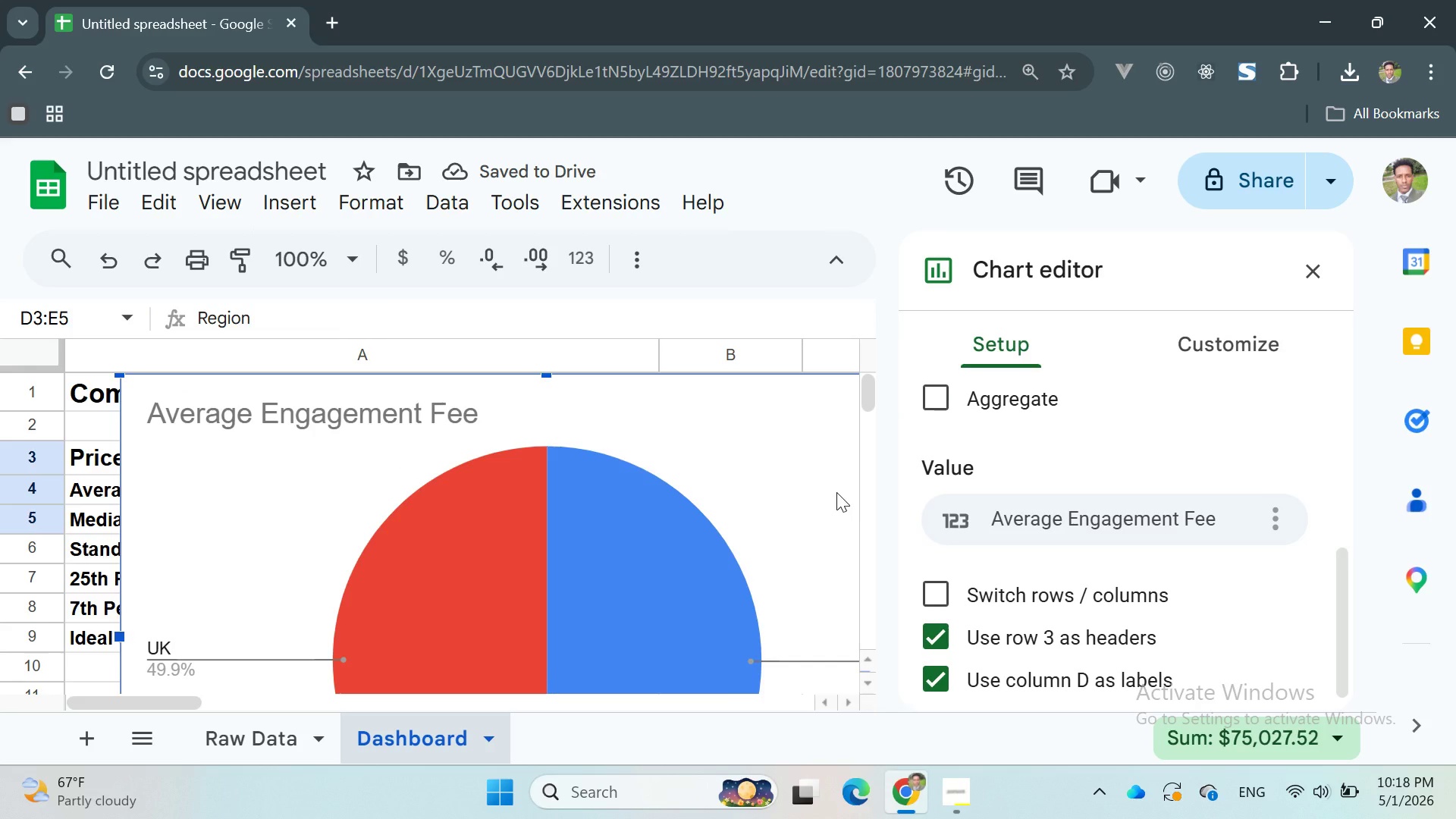 
wait(9.38)
 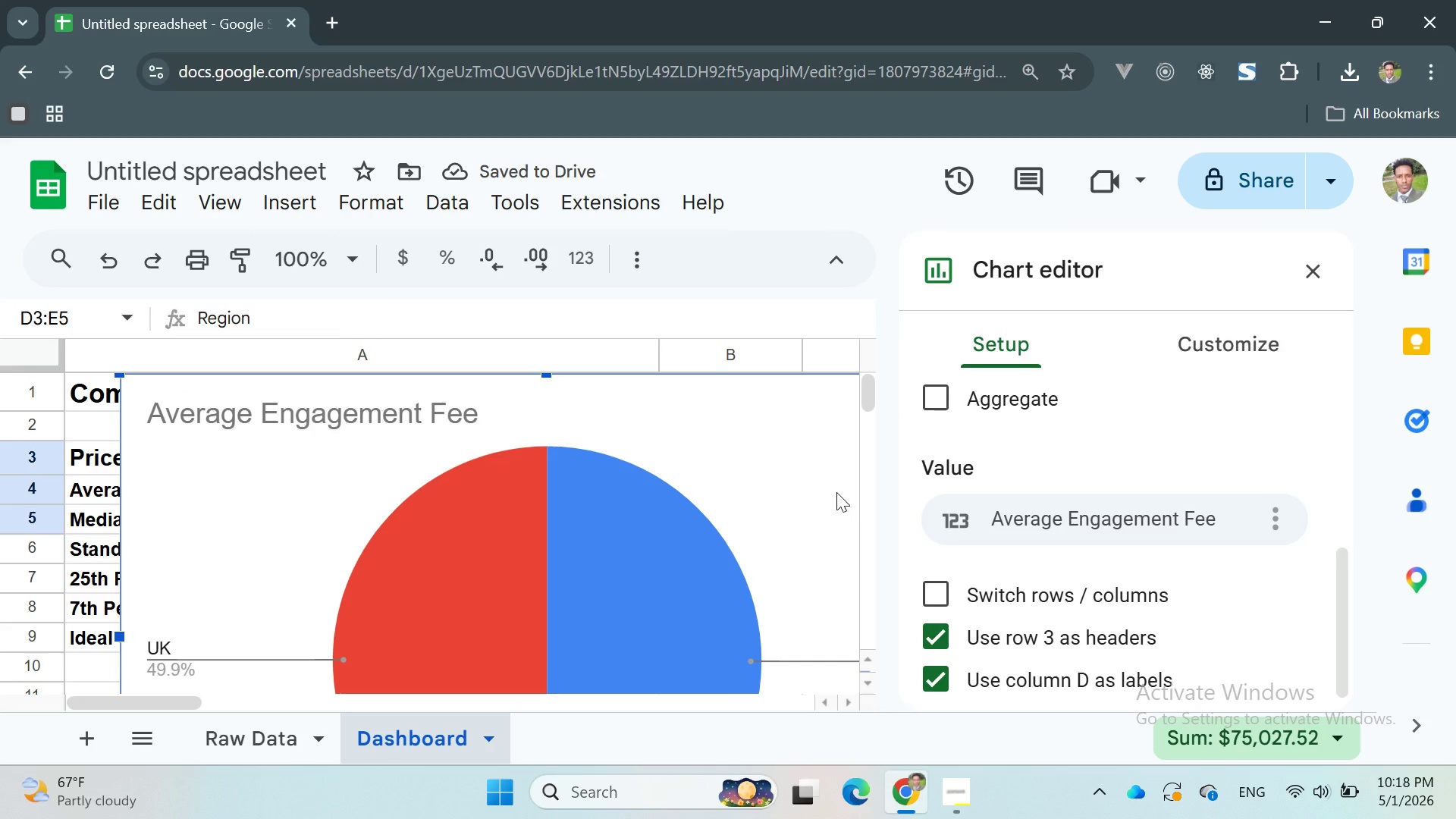 
left_click([1105, 453])
 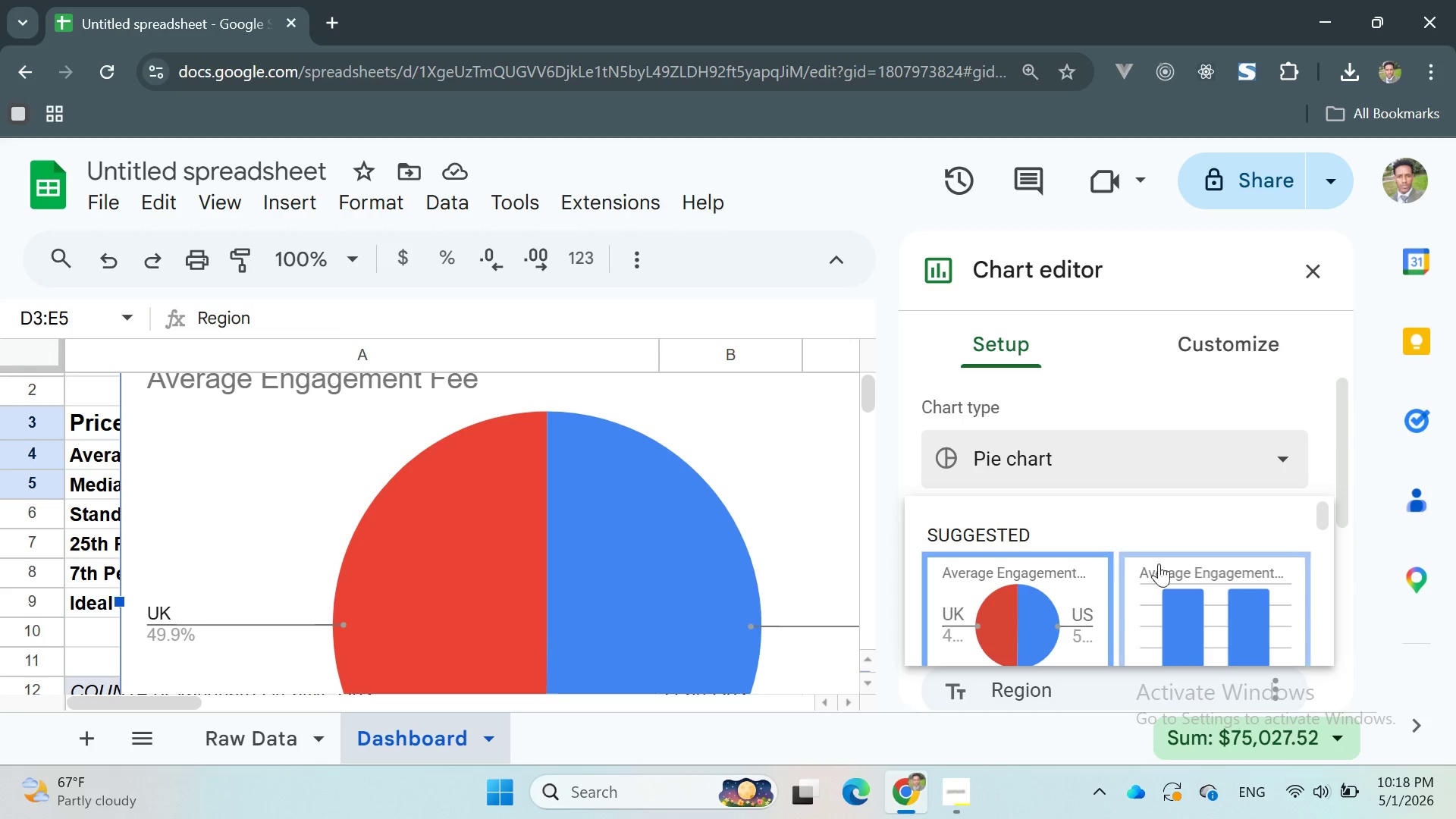 
mouse_move([1163, 588])
 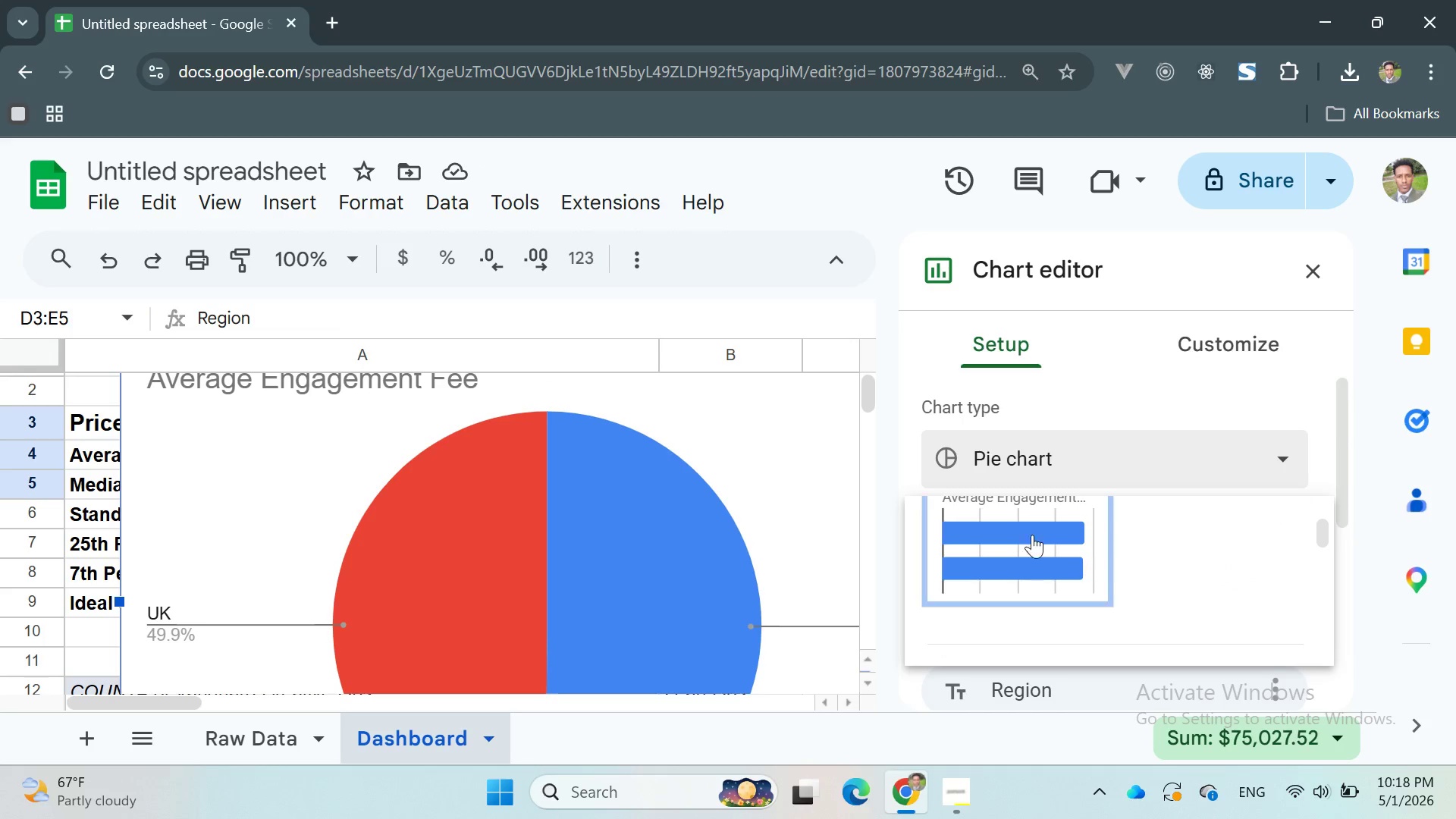 
mouse_move([1066, 546])
 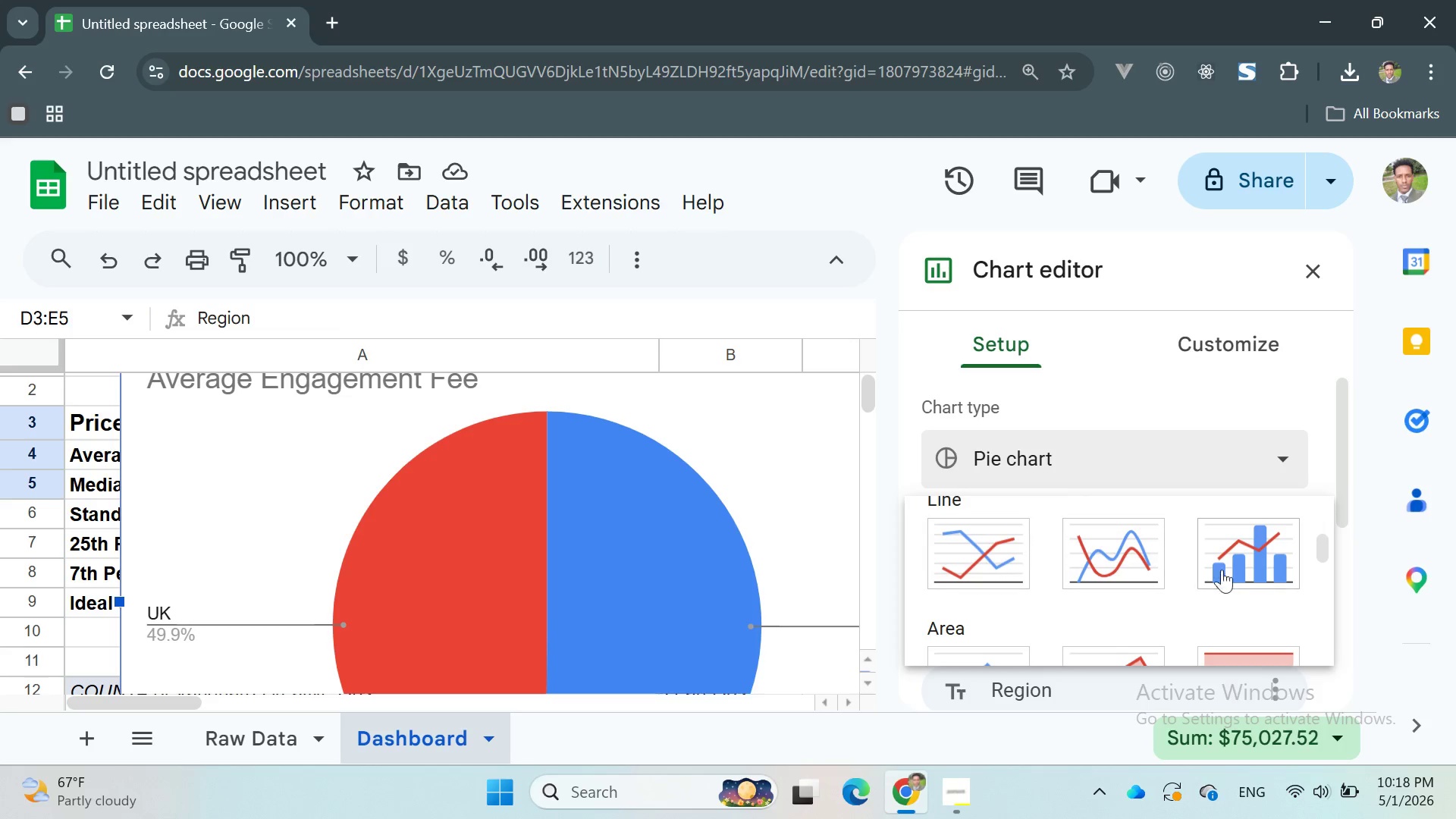 
mouse_move([1201, 562])
 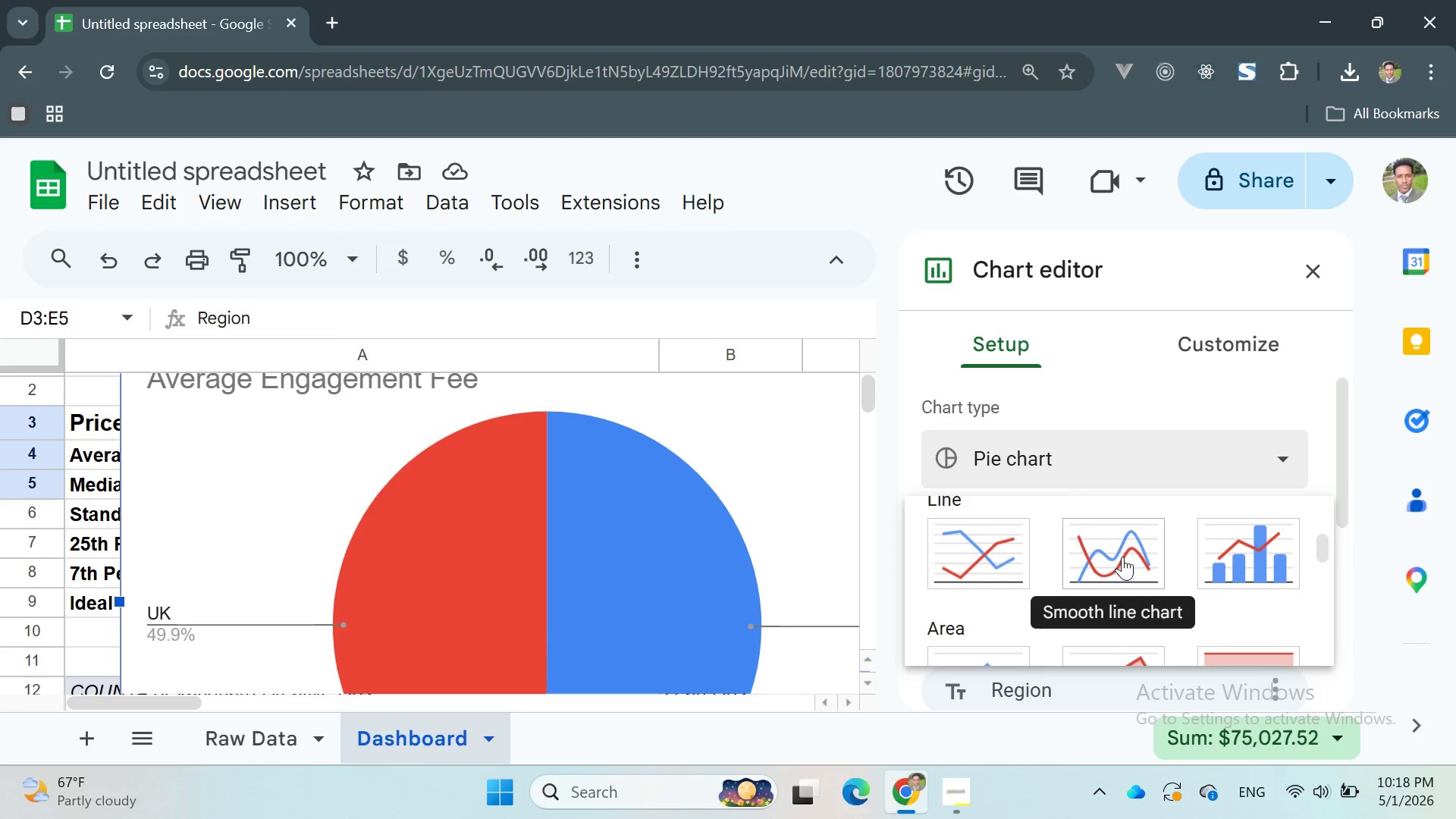 
mouse_move([1110, 553])
 